 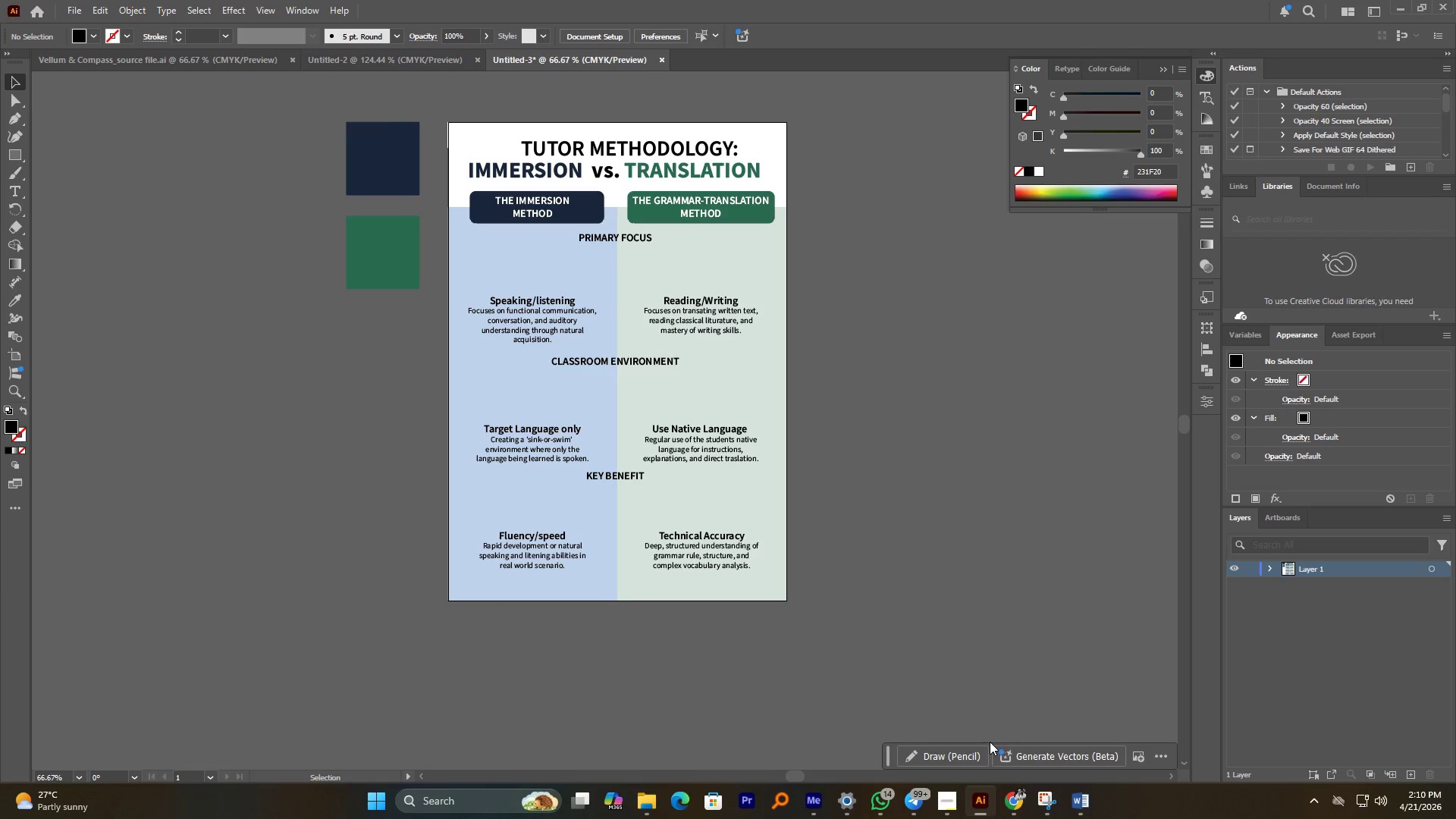 
scroll: coordinate [417, 458], scroll_direction: up, amount: 3.0
 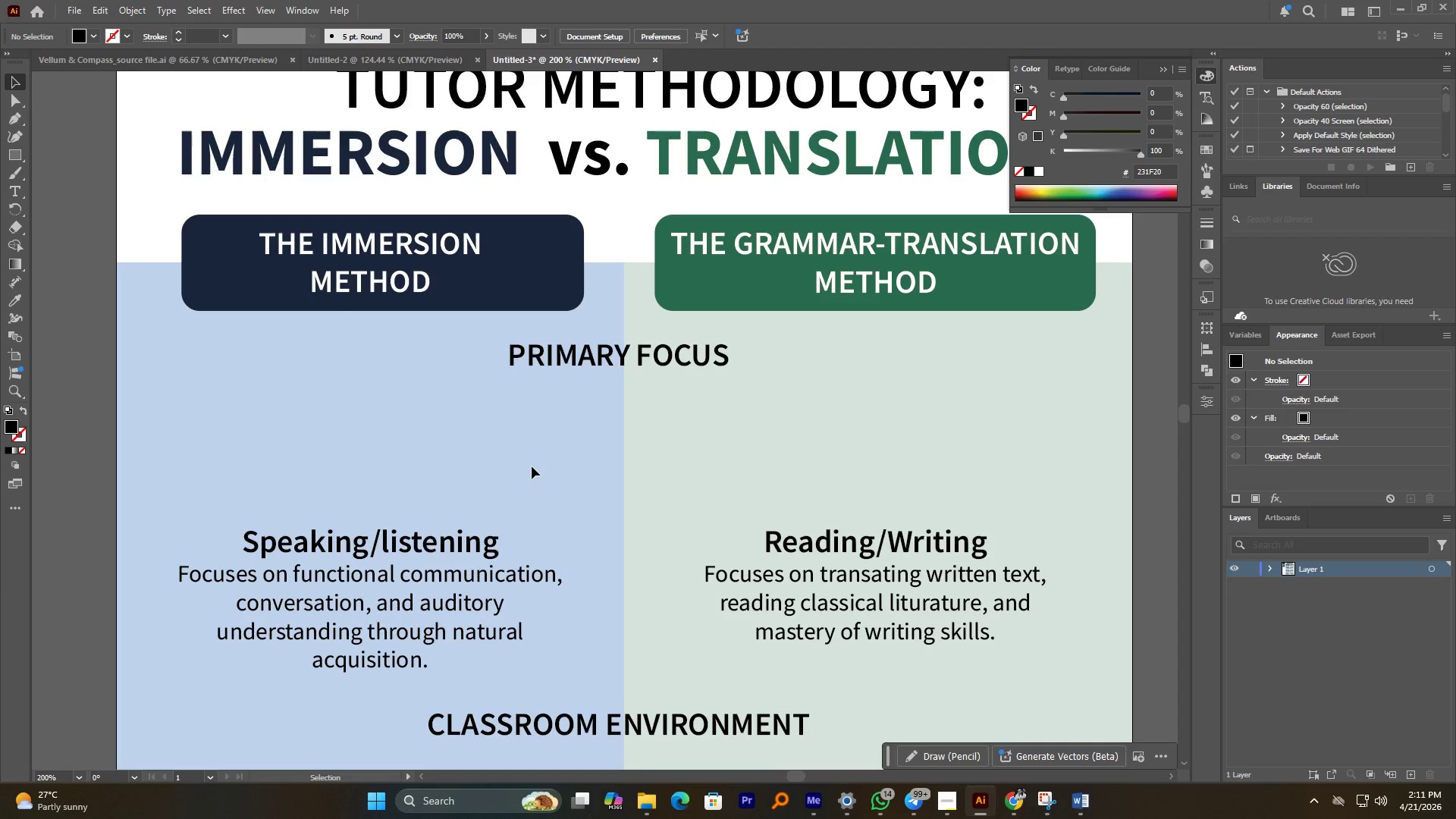 
wait(21.3)
 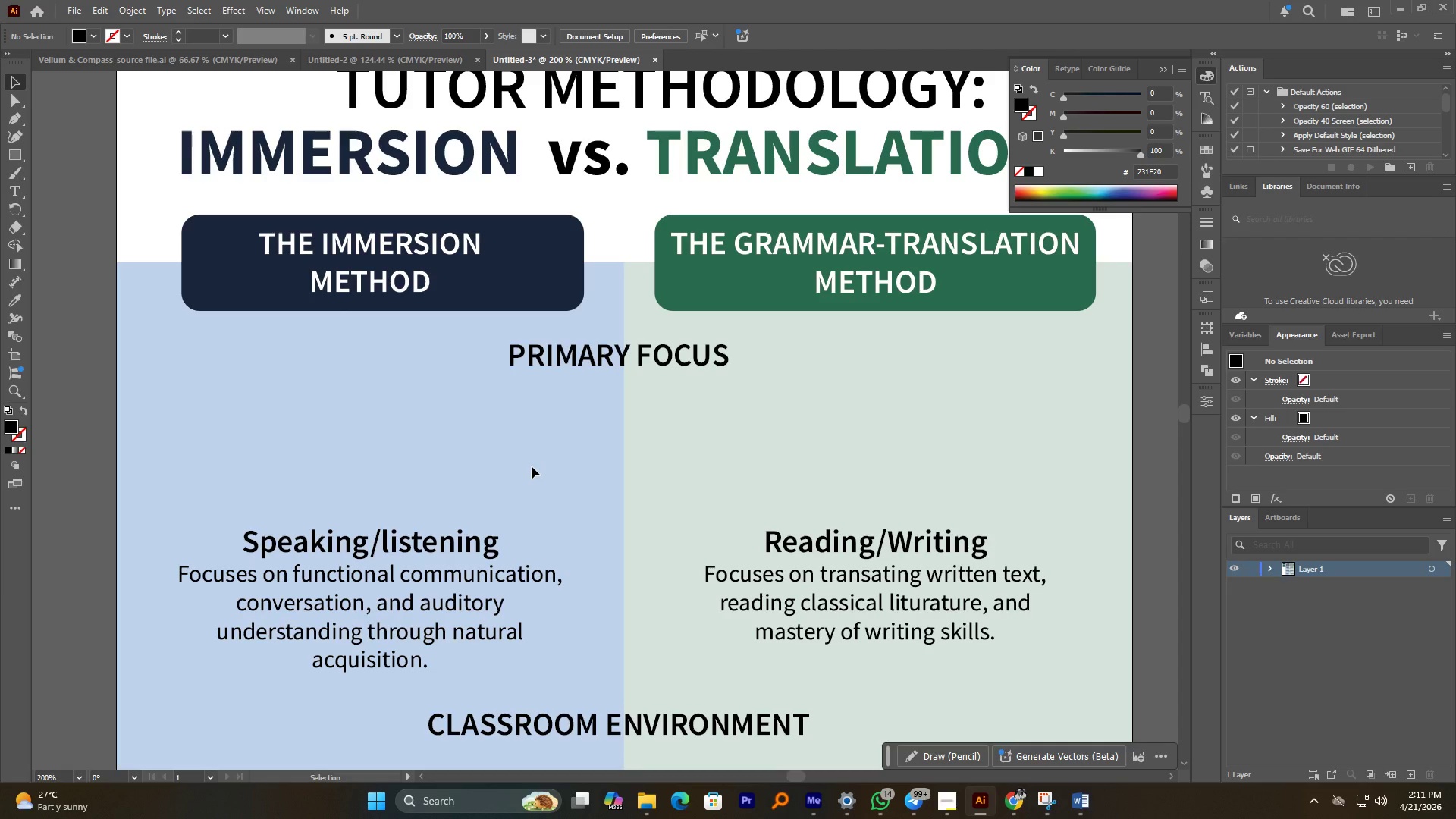 
hold_key(key=AltLeft, duration=4.3)
 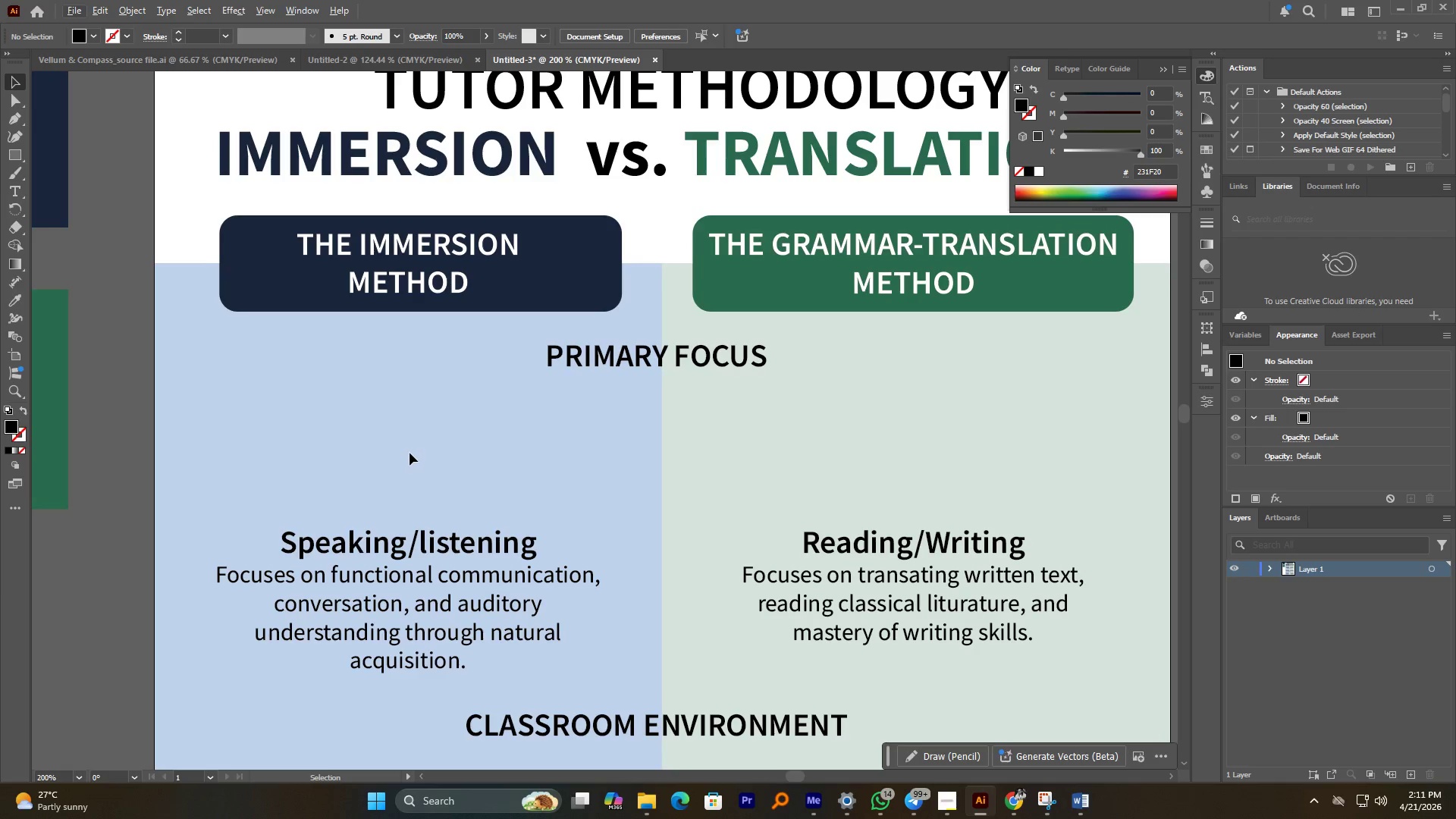 
wait(5.01)
 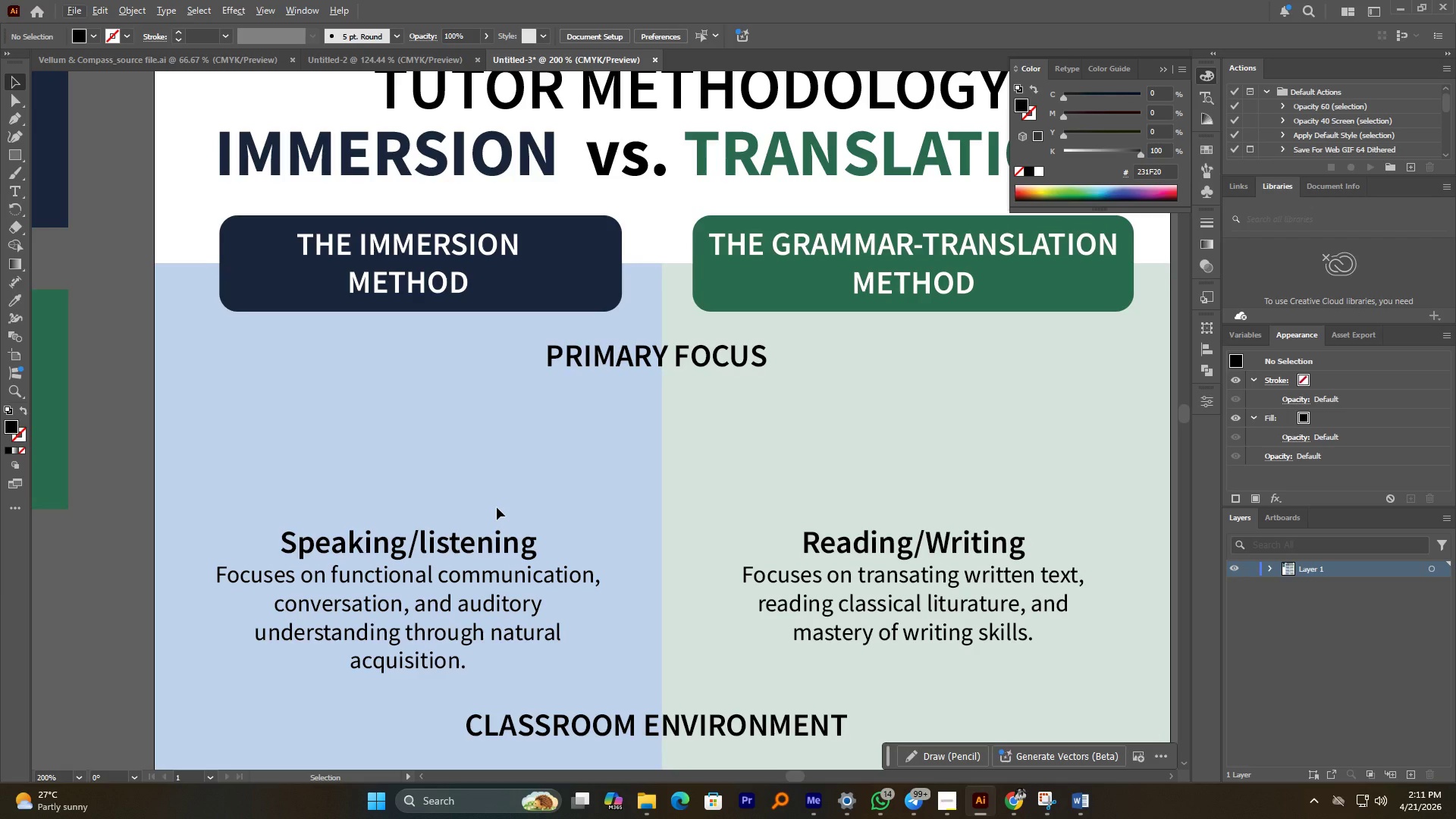 
left_click([10, 158])
 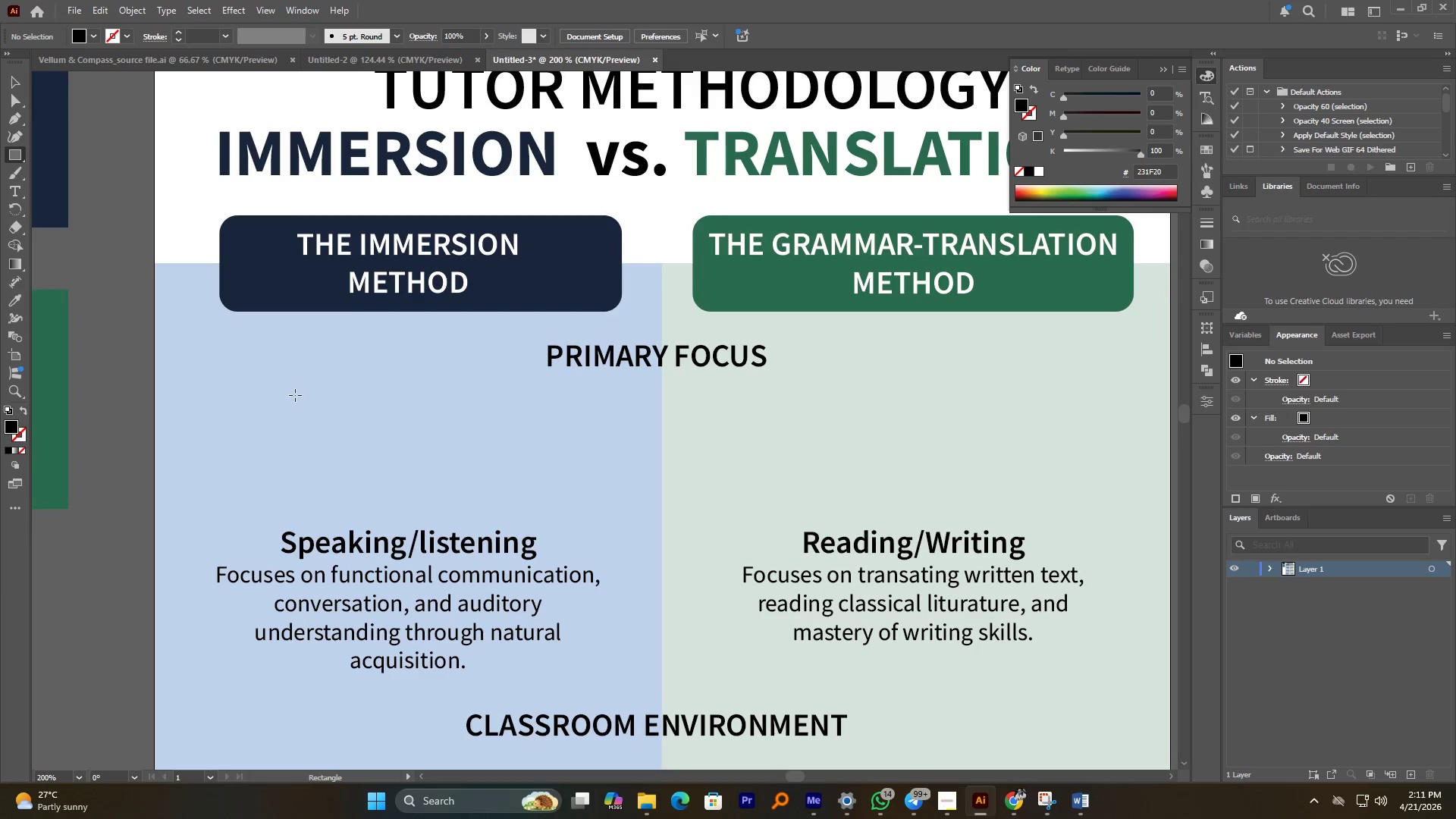 
left_click_drag(start_coordinate=[295, 394], to_coordinate=[391, 456])
 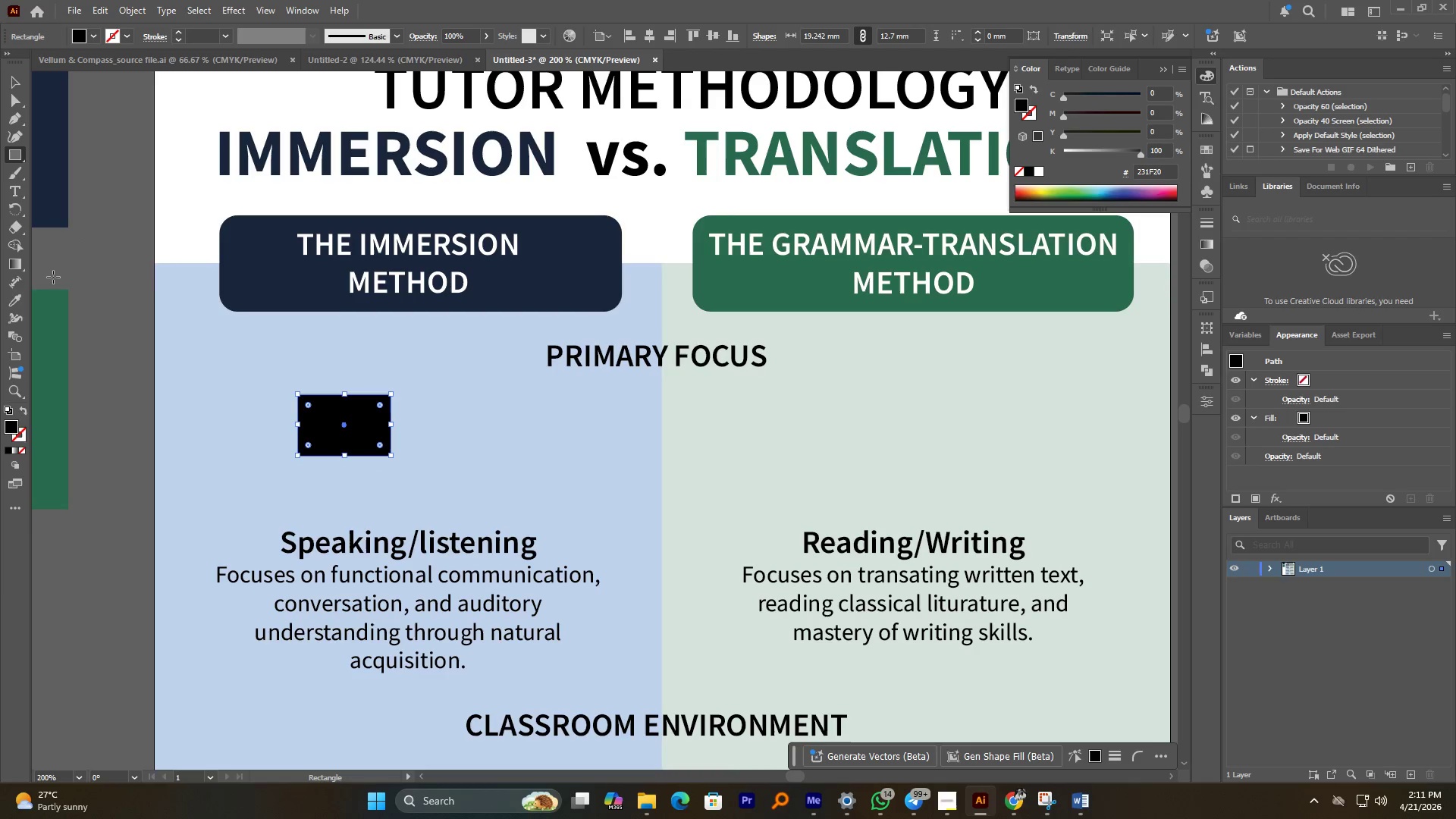 
double_click([5, 423])
 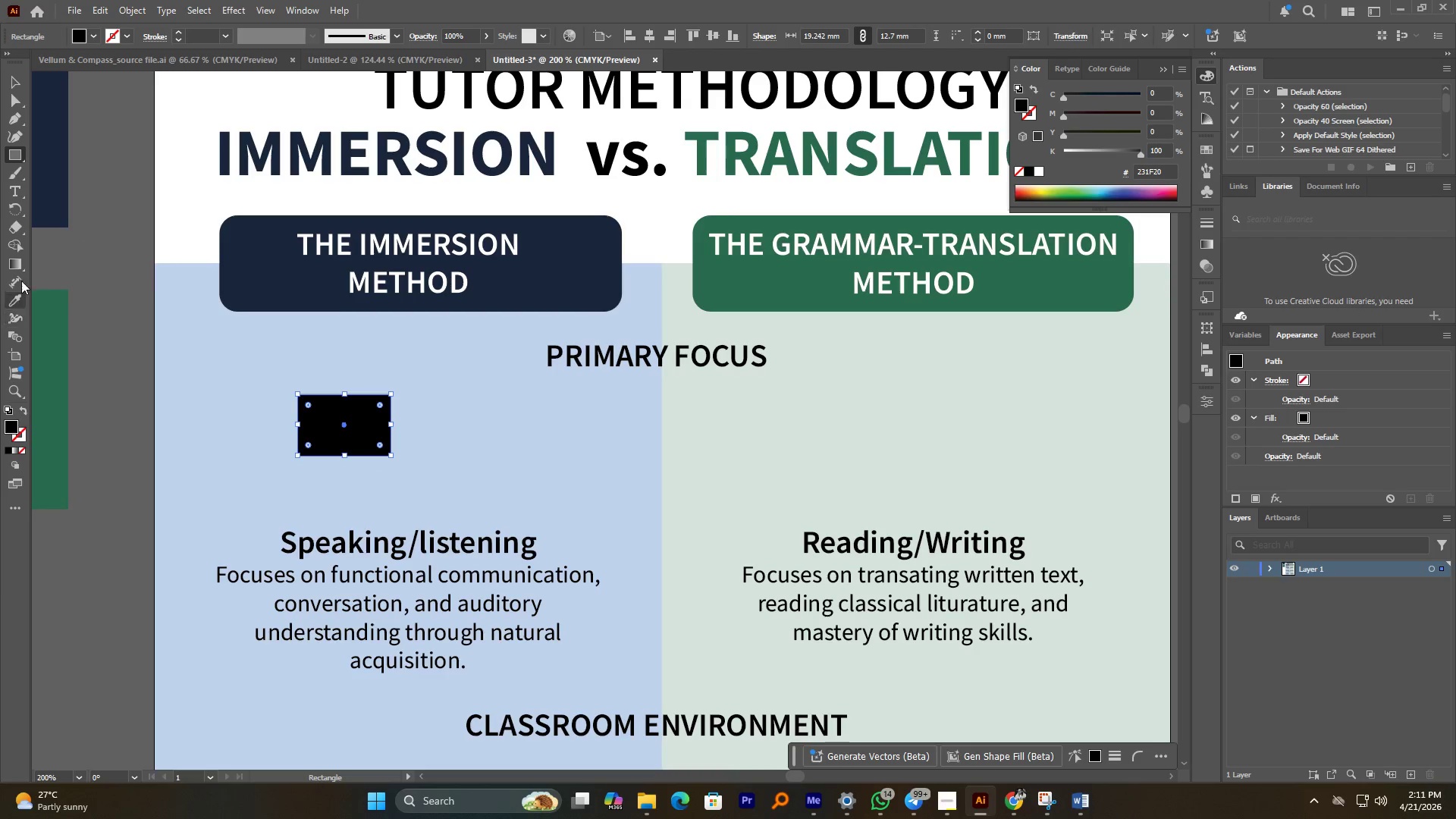 
left_click([20, 295])
 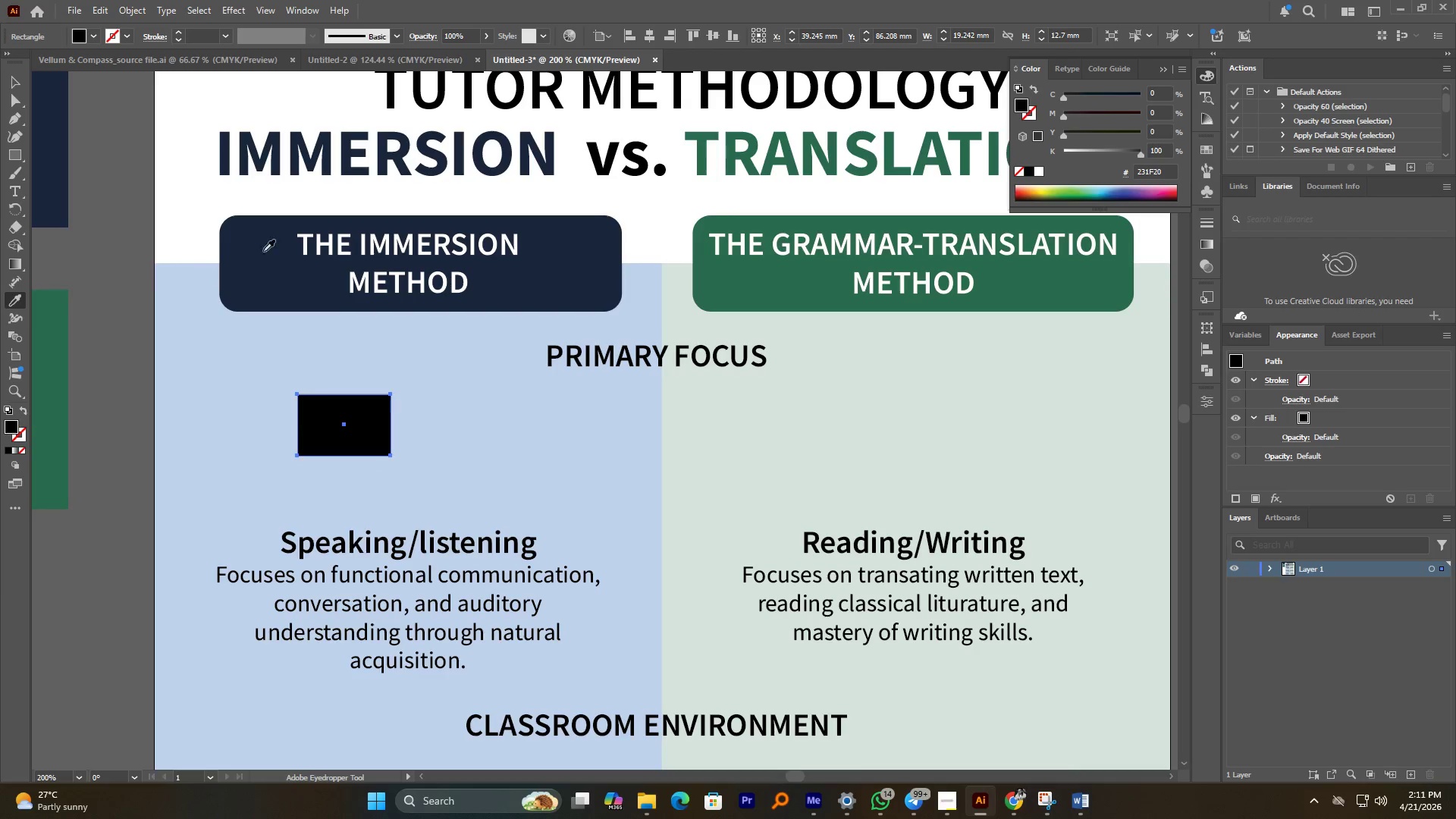 
left_click([278, 251])
 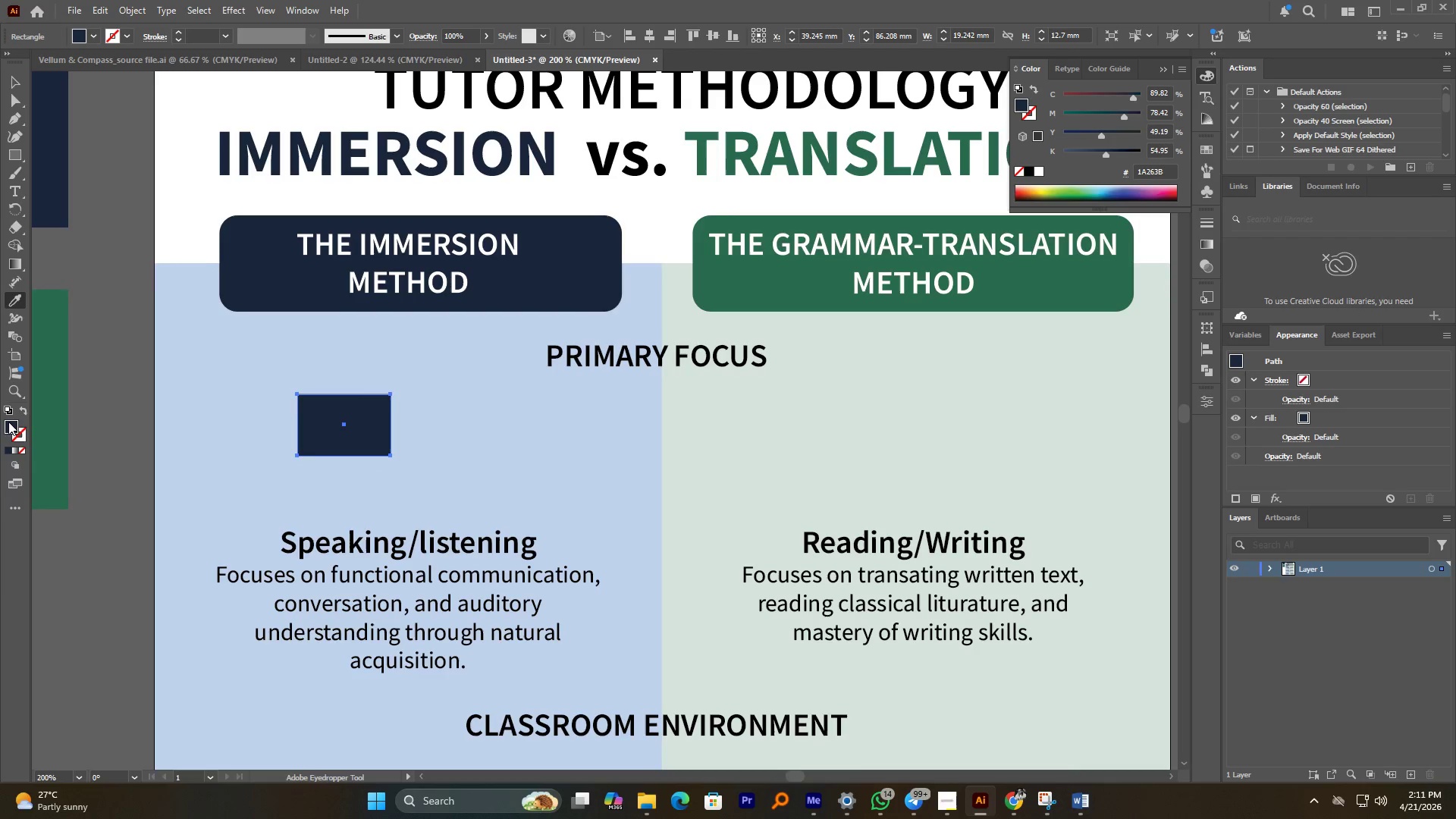 
double_click([7, 425])
 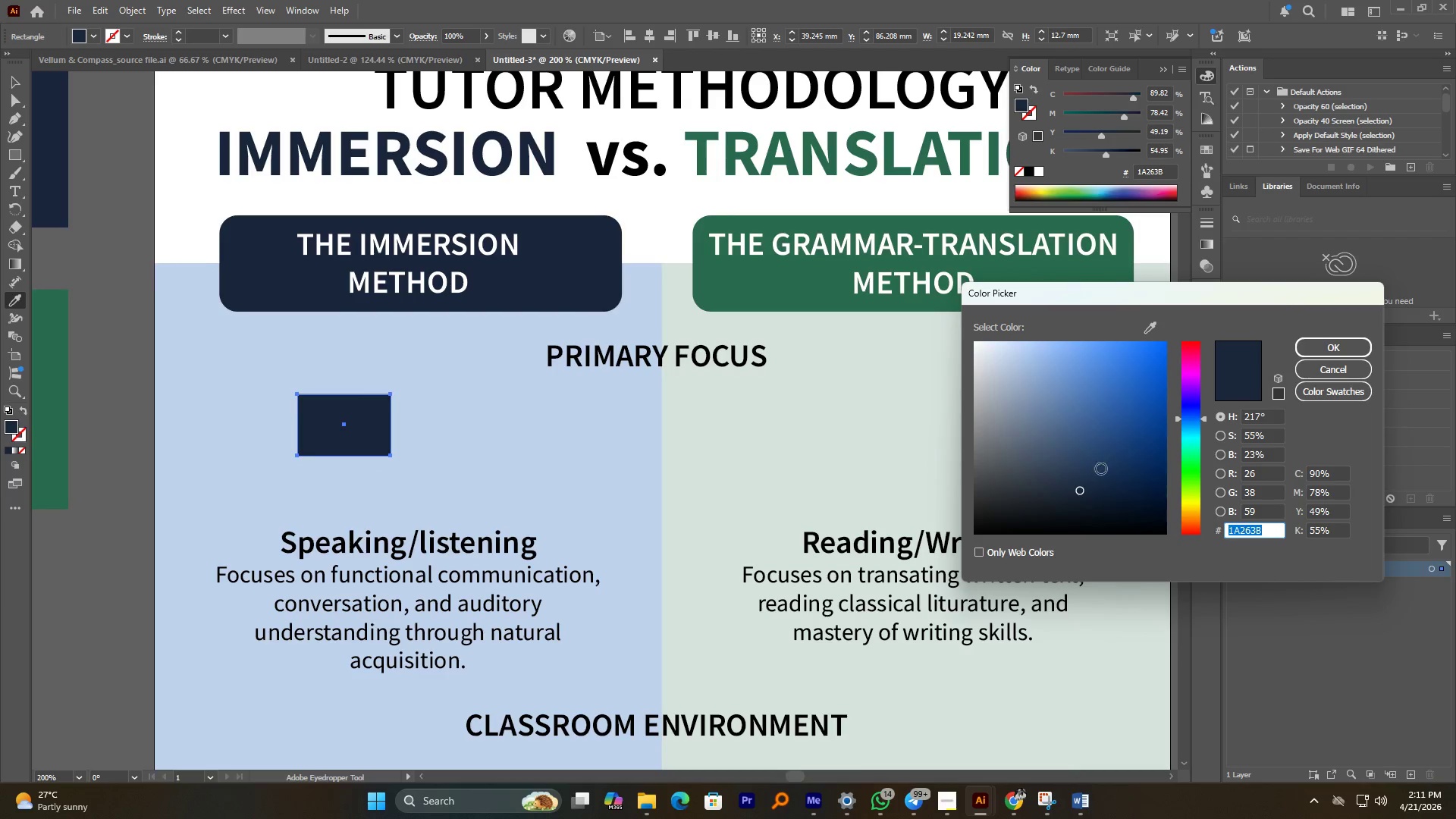 
left_click_drag(start_coordinate=[1100, 470], to_coordinate=[1119, 411])
 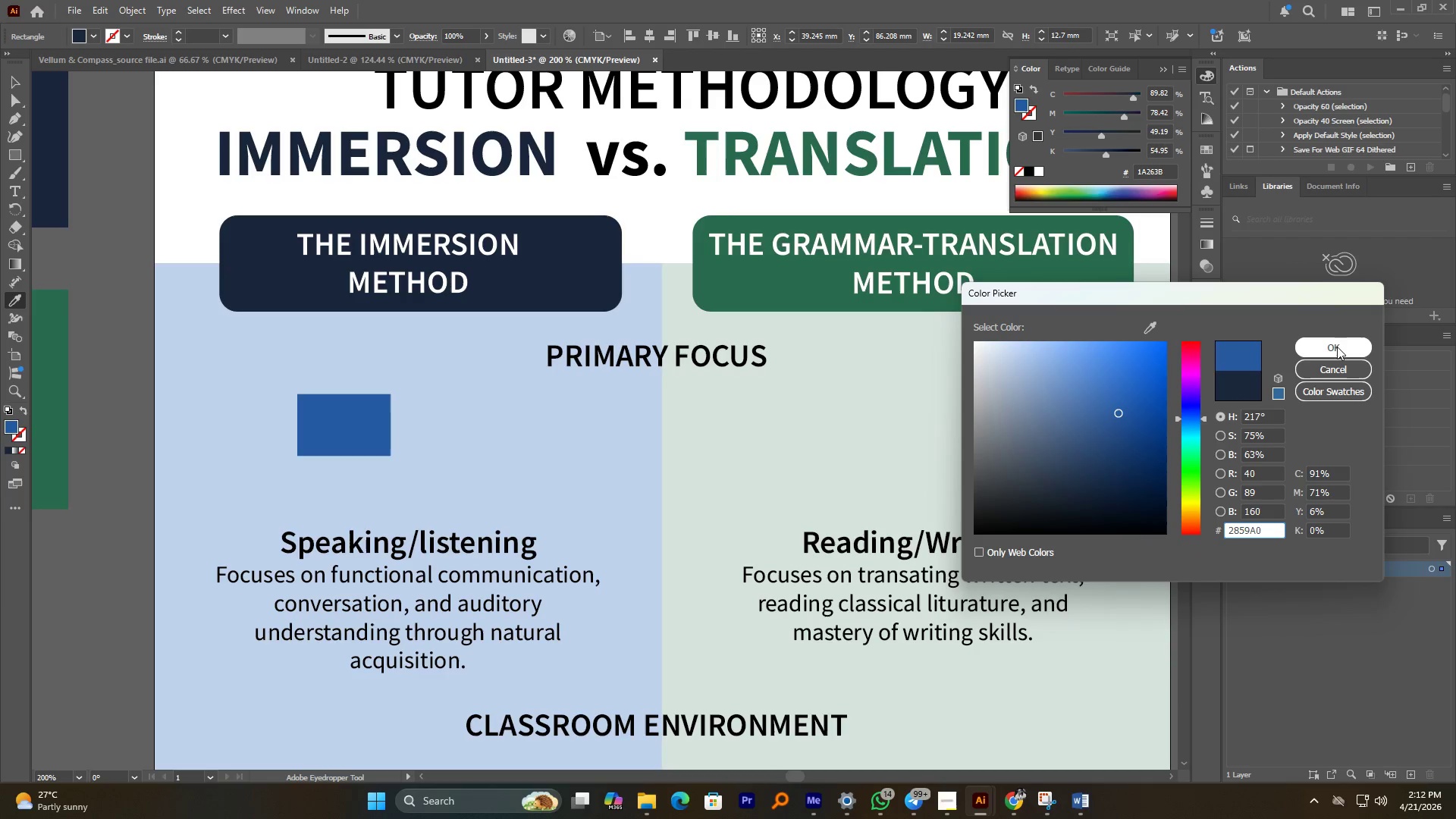 
left_click([1336, 344])
 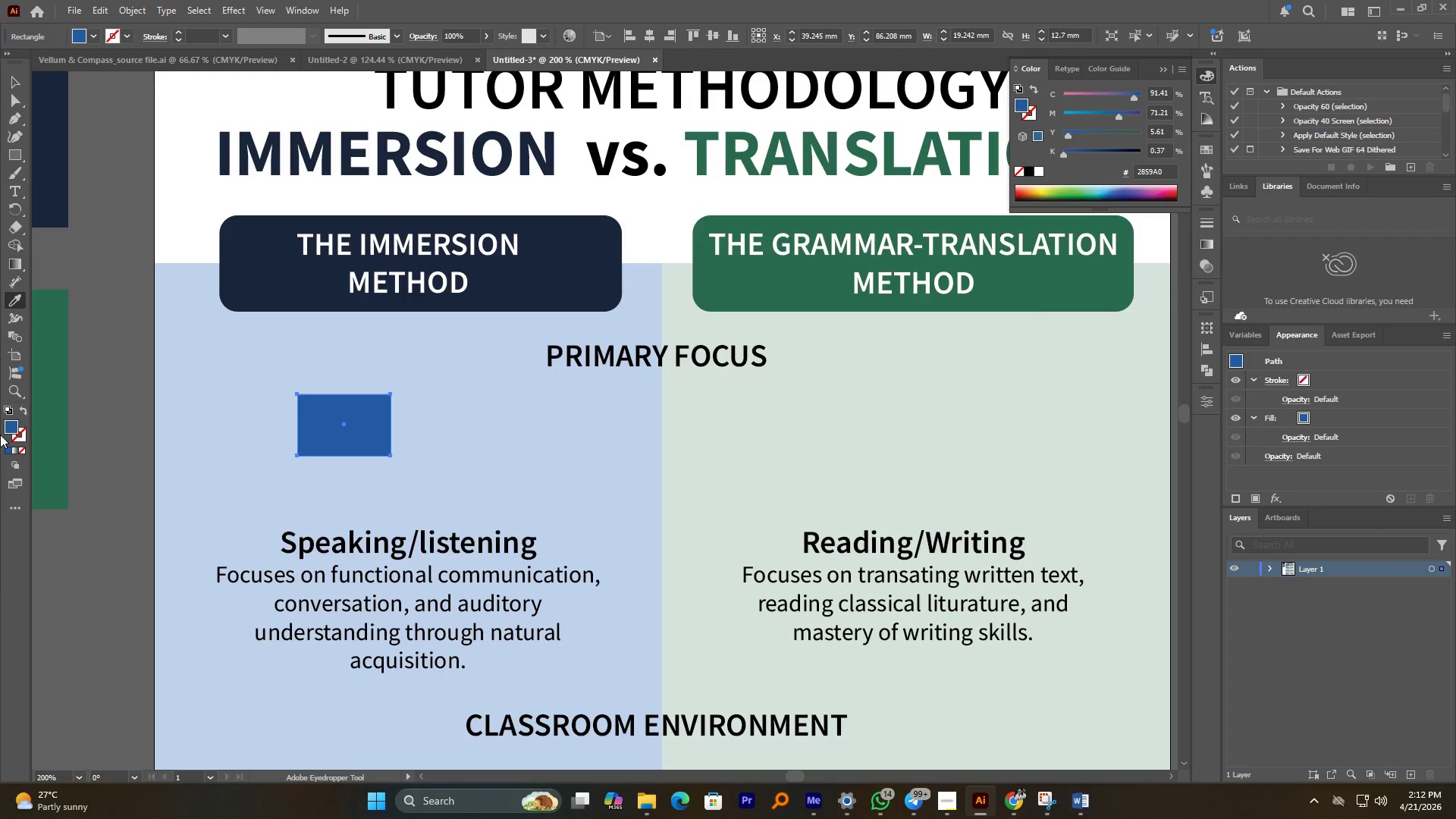 
left_click([20, 436])
 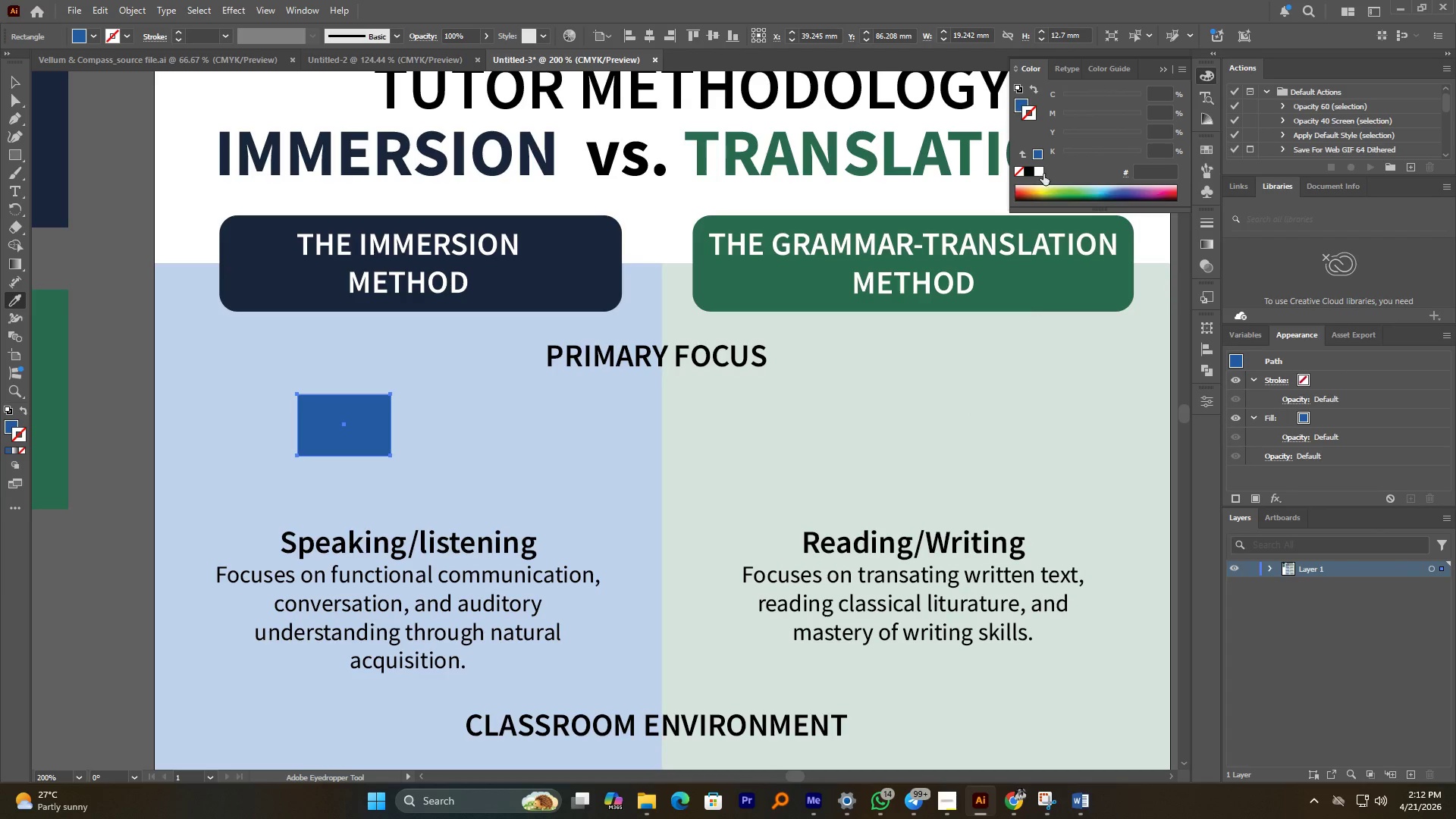 
left_click([1031, 174])
 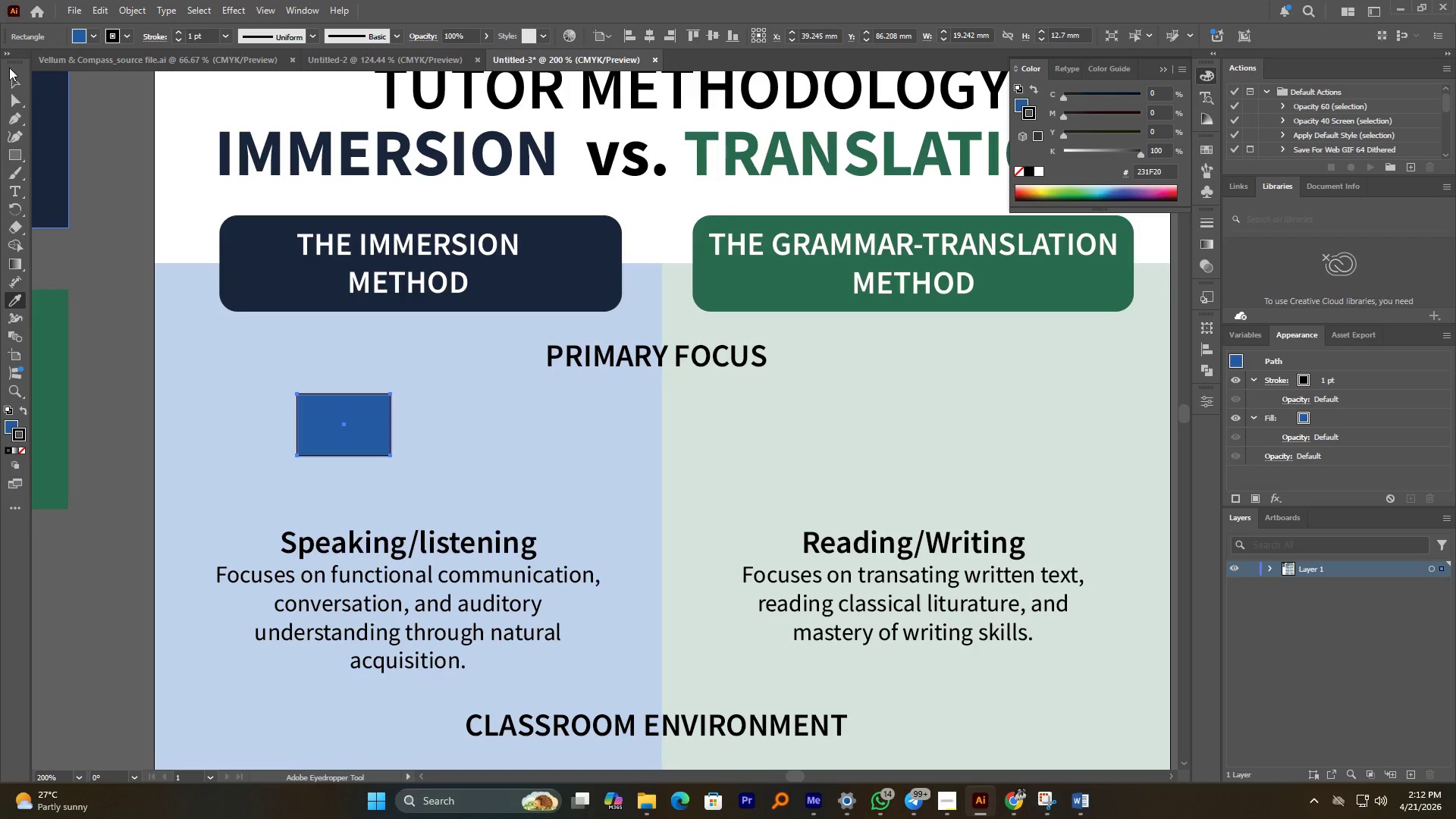 
double_click([14, 78])
 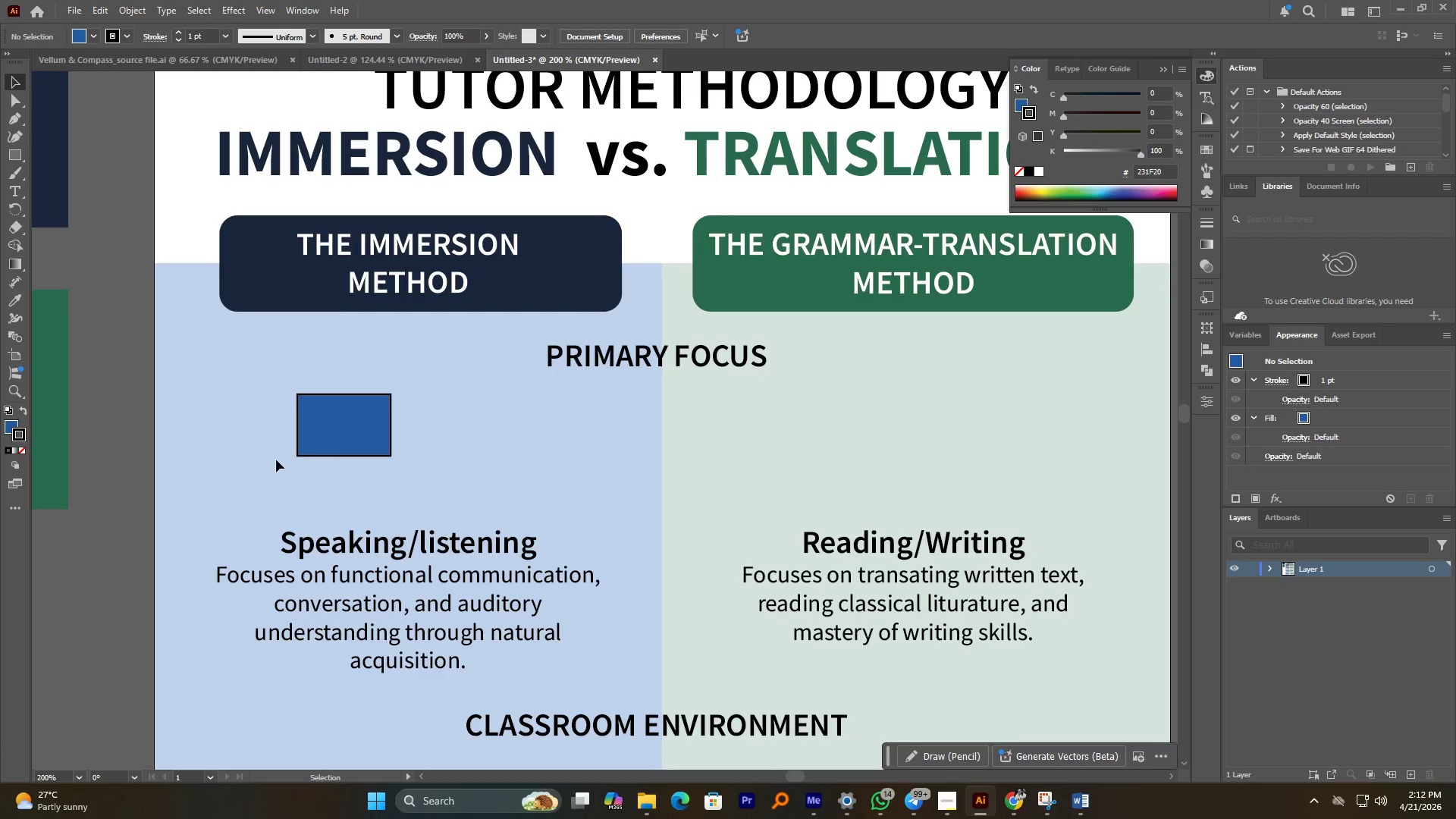 
hold_key(key=AltLeft, duration=2.27)
 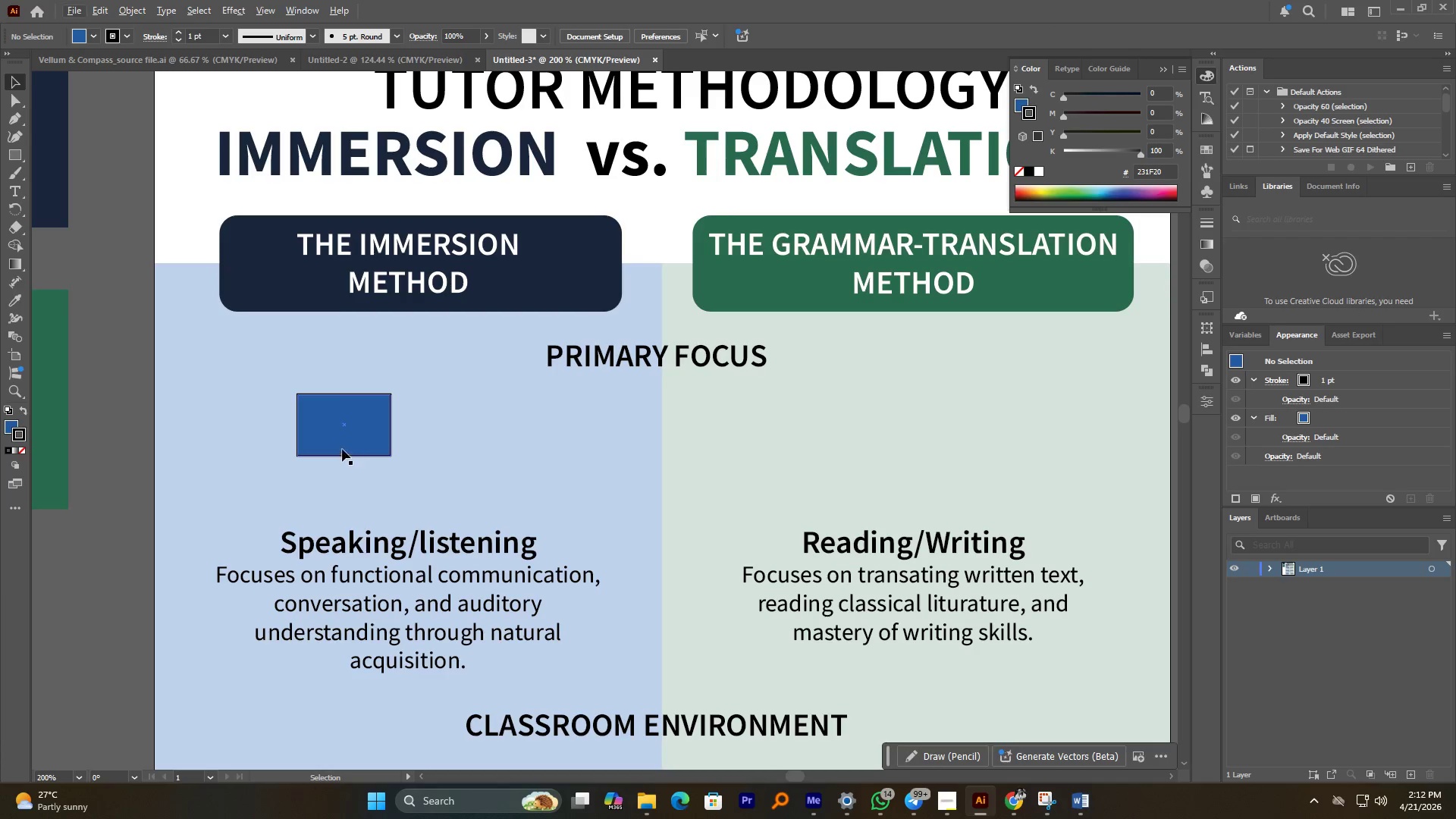 
hold_key(key=AltLeft, duration=2.44)
left_click_drag(start_coordinate=[344, 444], to_coordinate=[352, 470])
 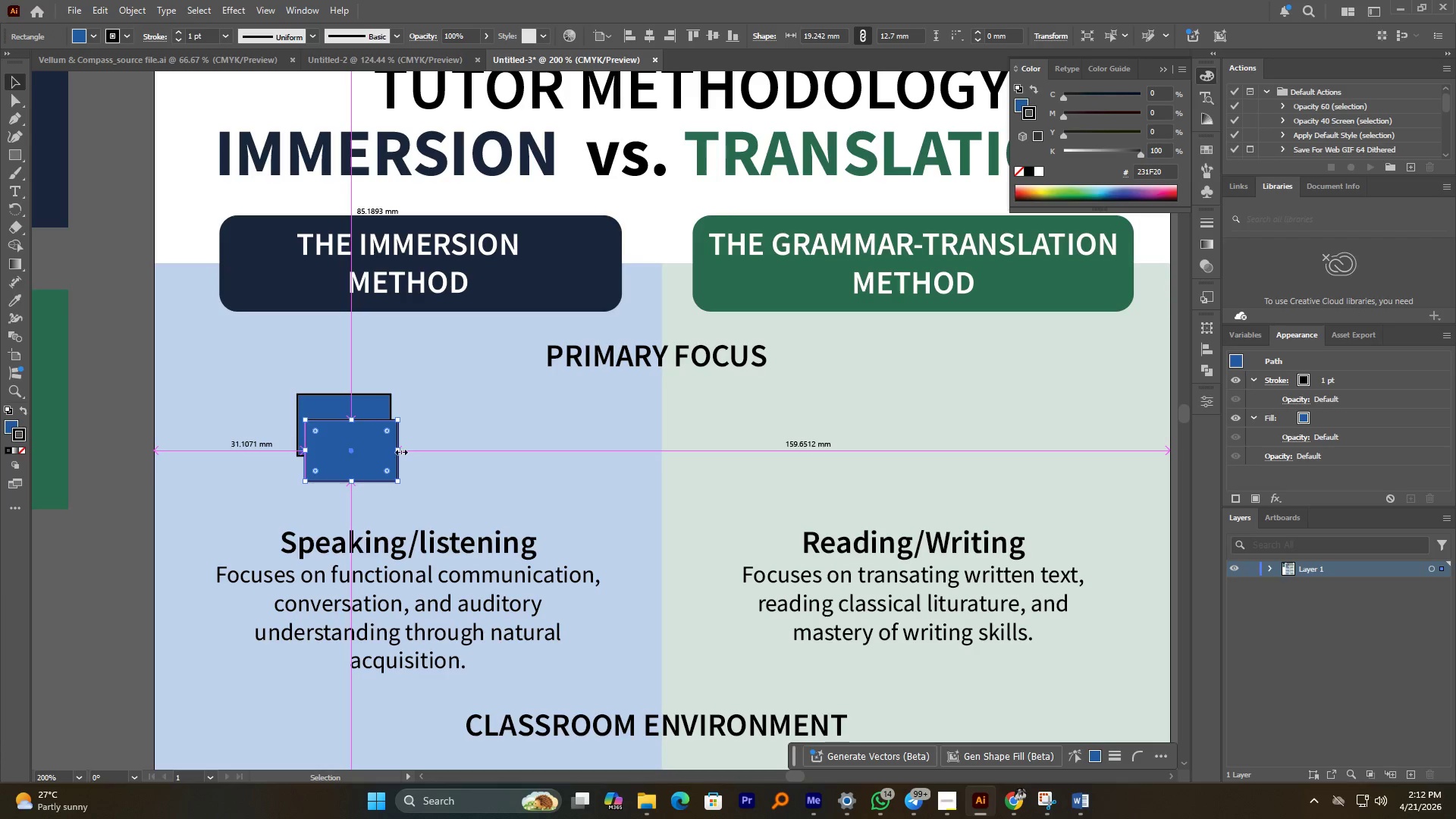 
left_click_drag(start_coordinate=[399, 450], to_coordinate=[384, 453])
 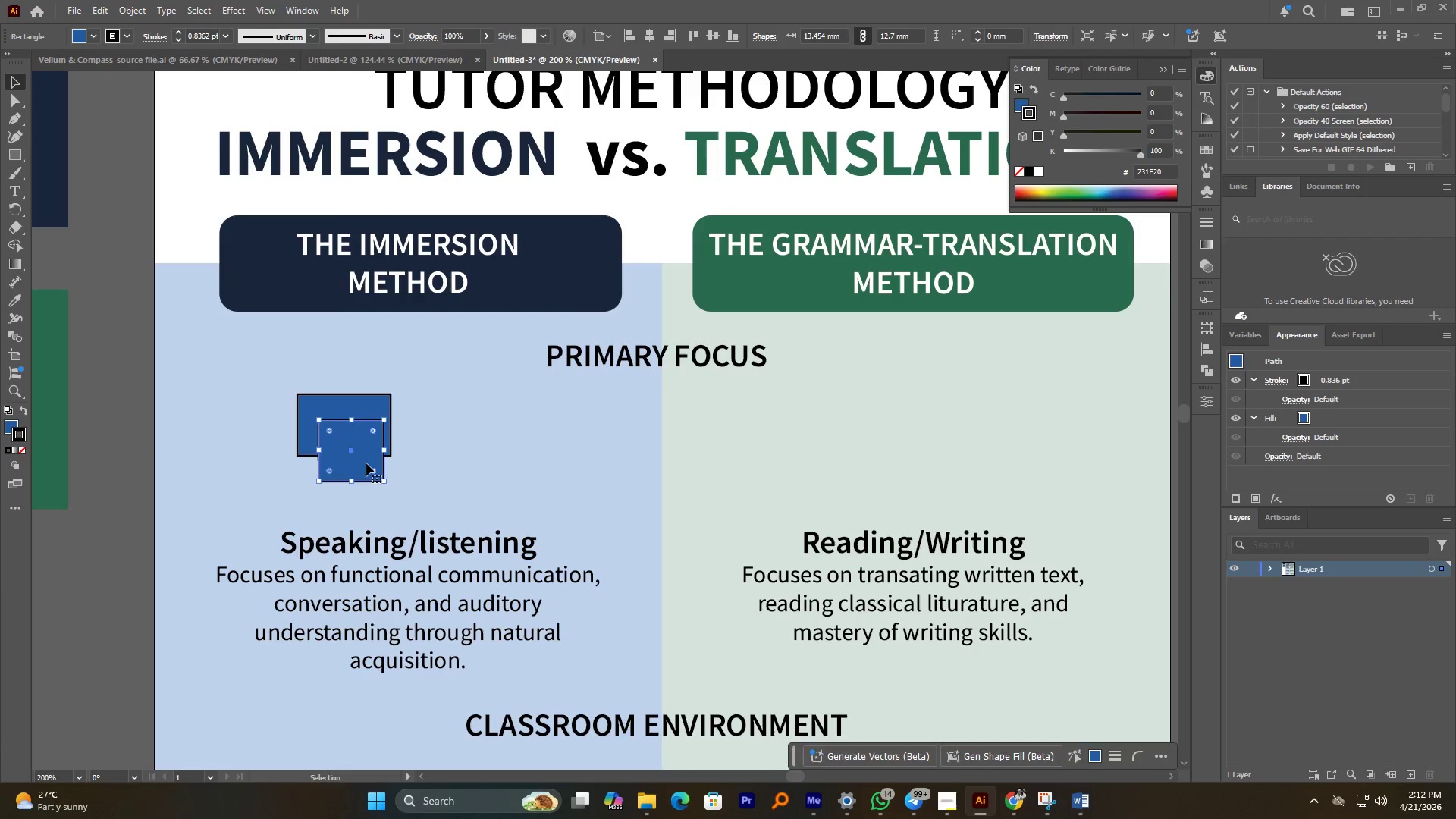 
left_click_drag(start_coordinate=[366, 463], to_coordinate=[359, 446])
 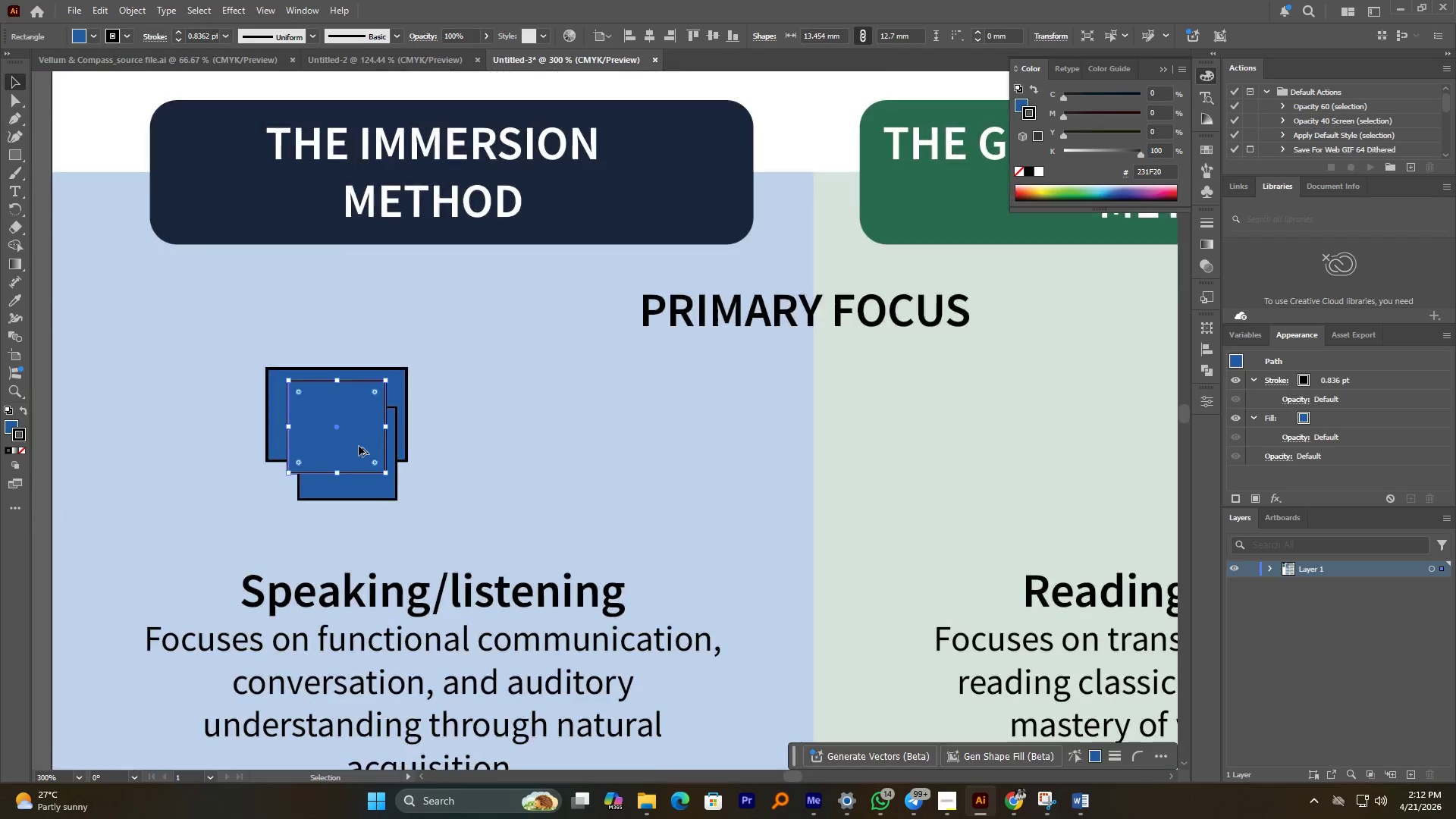 
hold_key(key=AltLeft, duration=1.81)
scroll: coordinate [357, 445], scroll_direction: up, amount: 3.0
 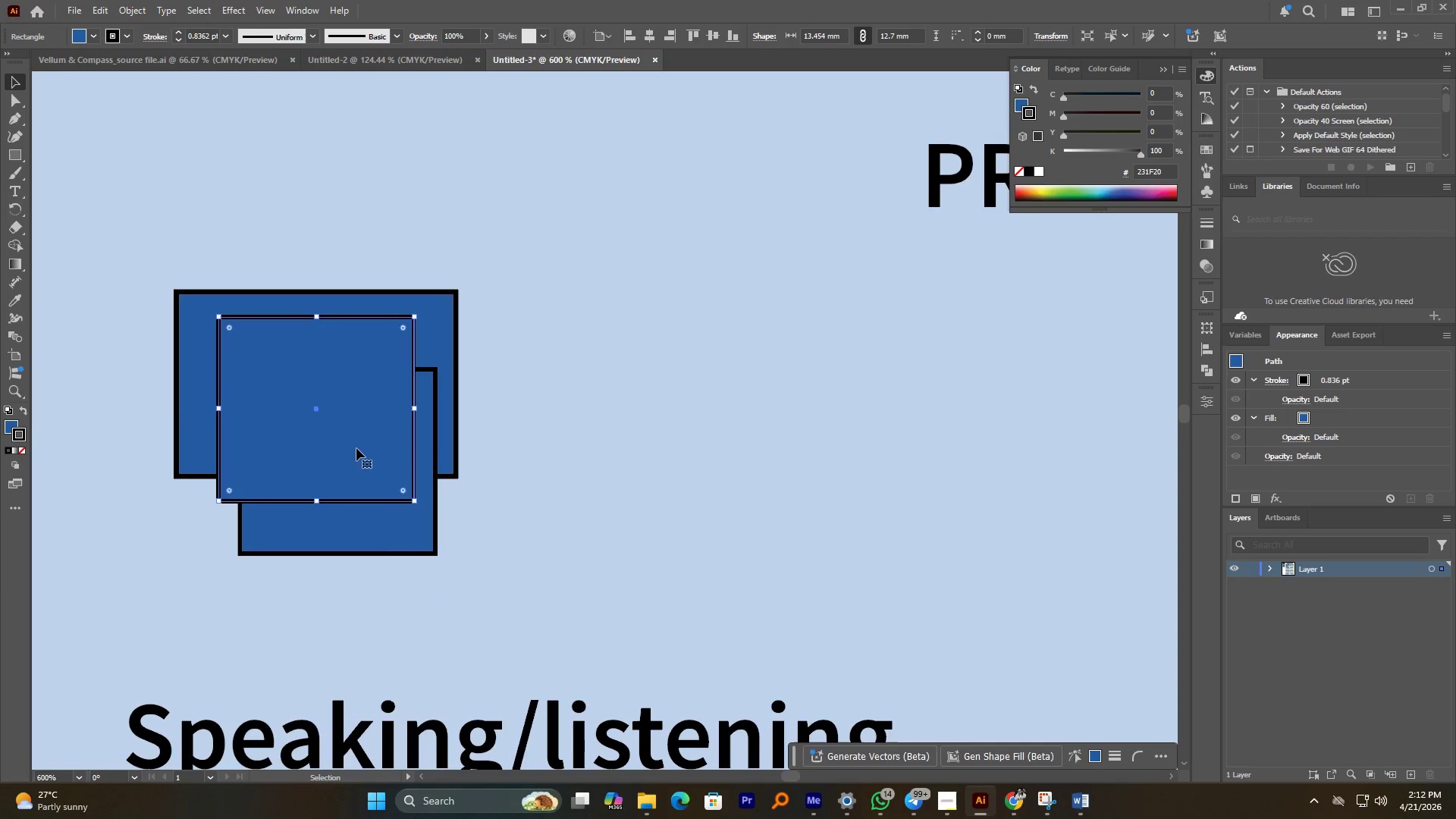 
key(Control+Z)
 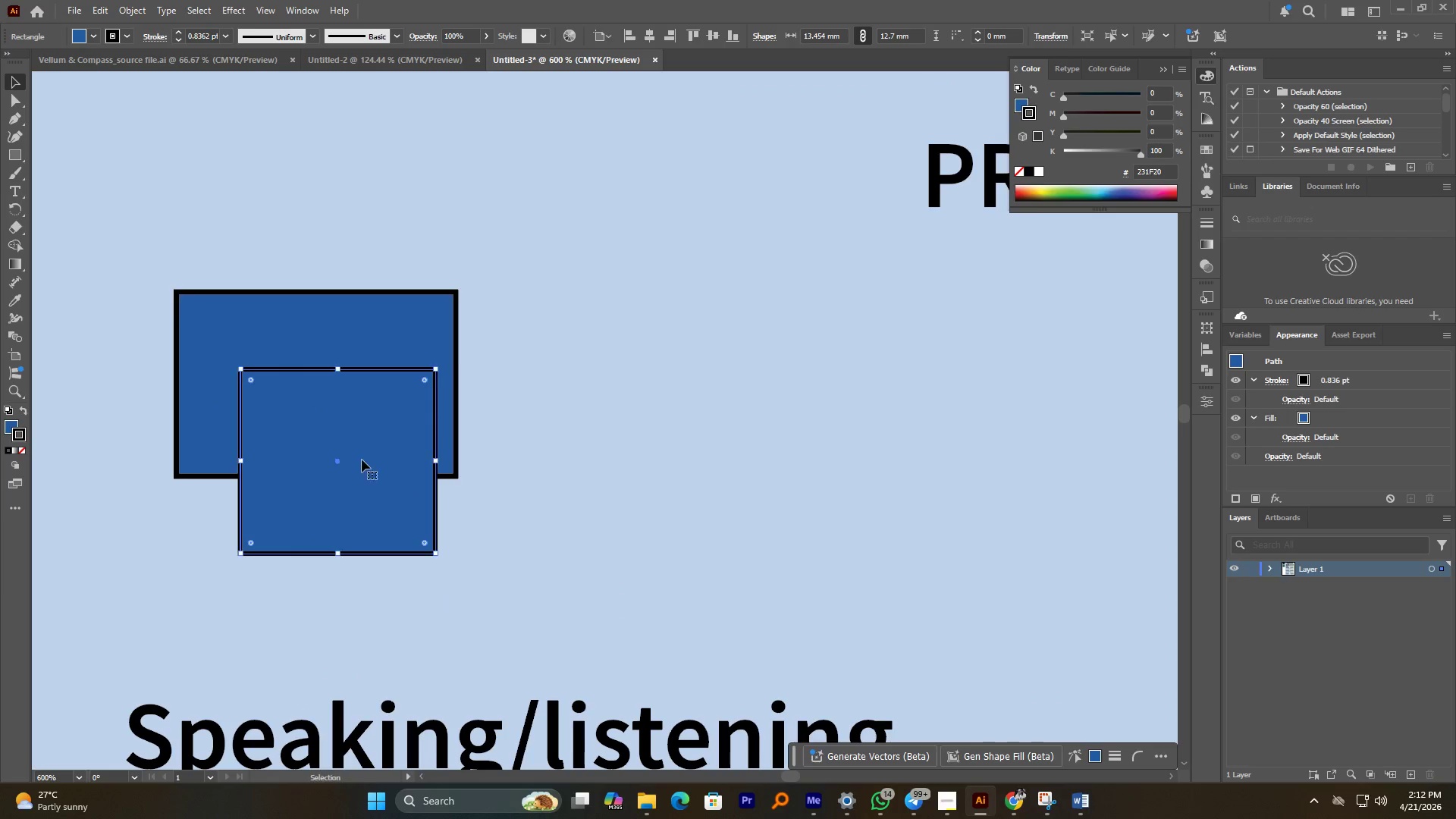 
left_click_drag(start_coordinate=[363, 468], to_coordinate=[345, 443])
 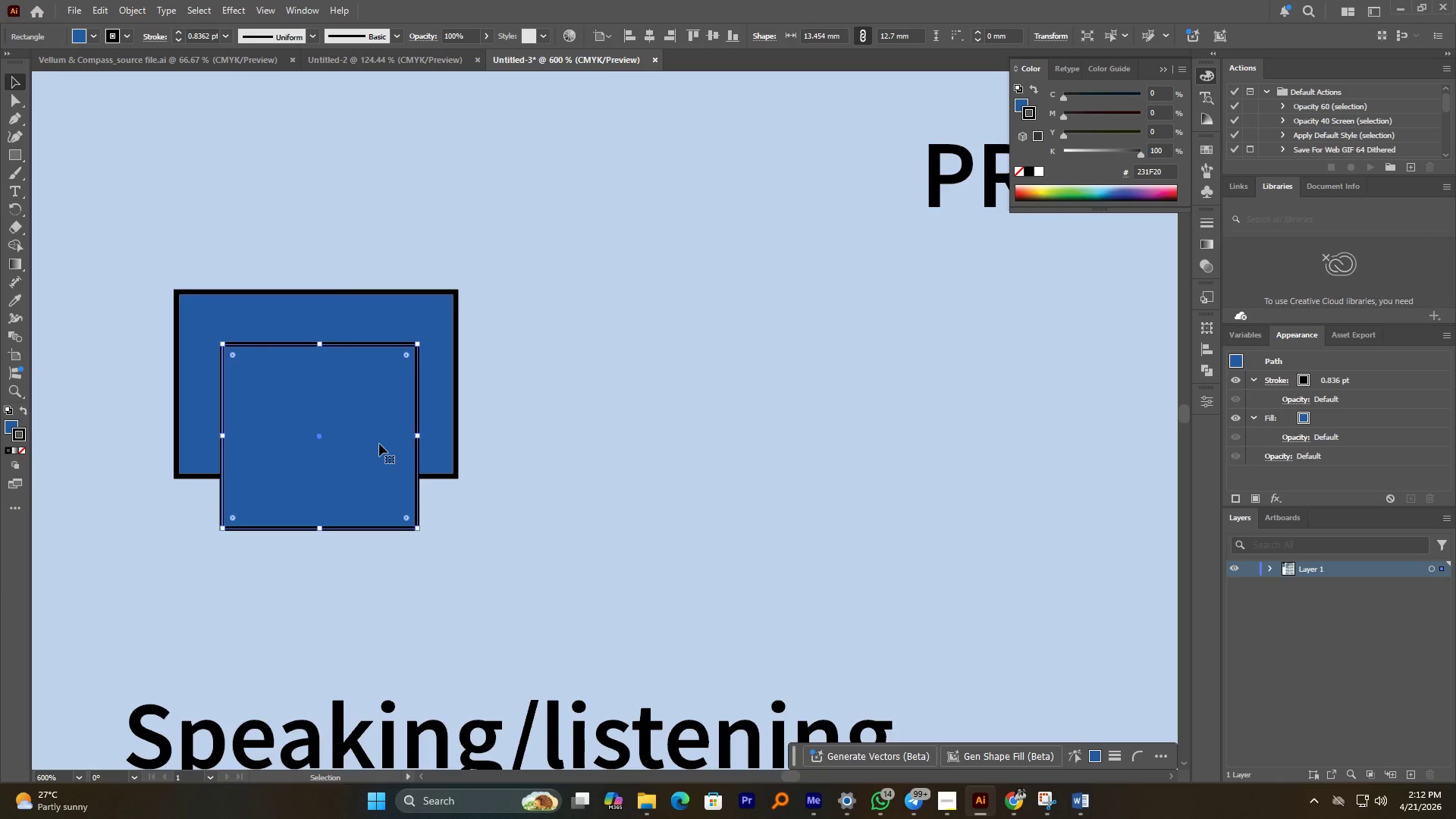 
left_click_drag(start_coordinate=[377, 443], to_coordinate=[373, 443])
 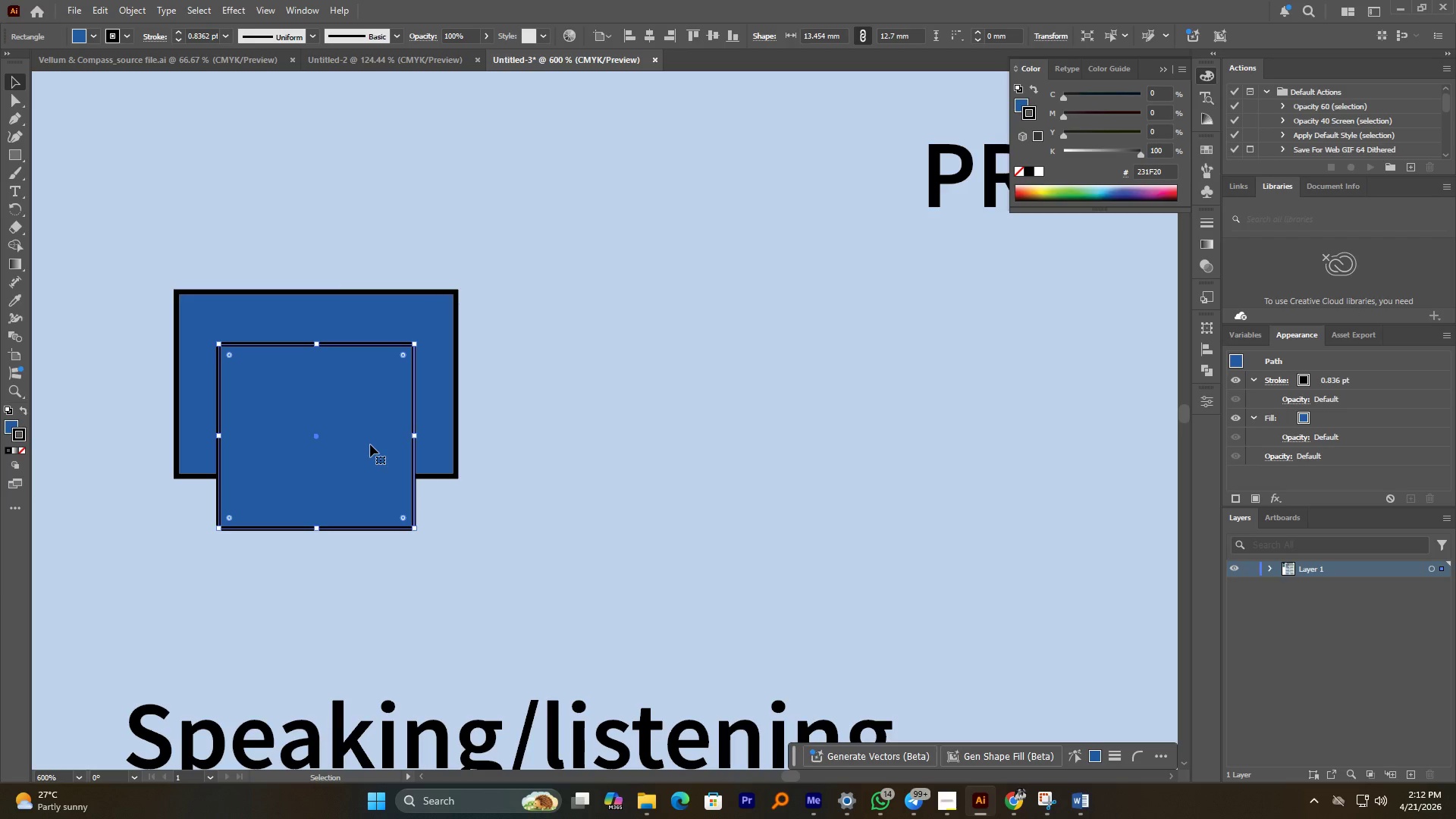 
wait(20.19)
 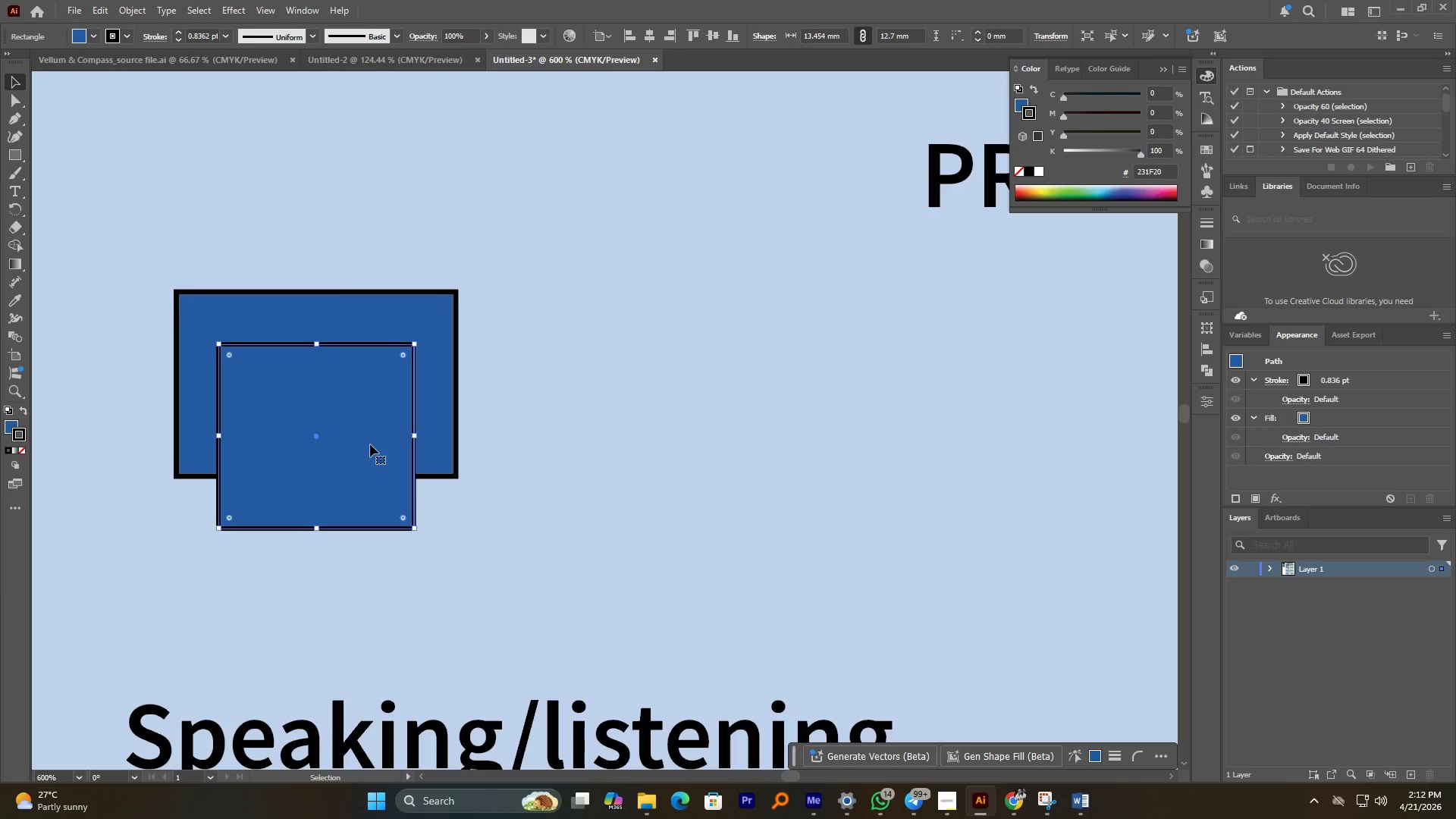 
hold_key(key=AltLeft, duration=1.58)
 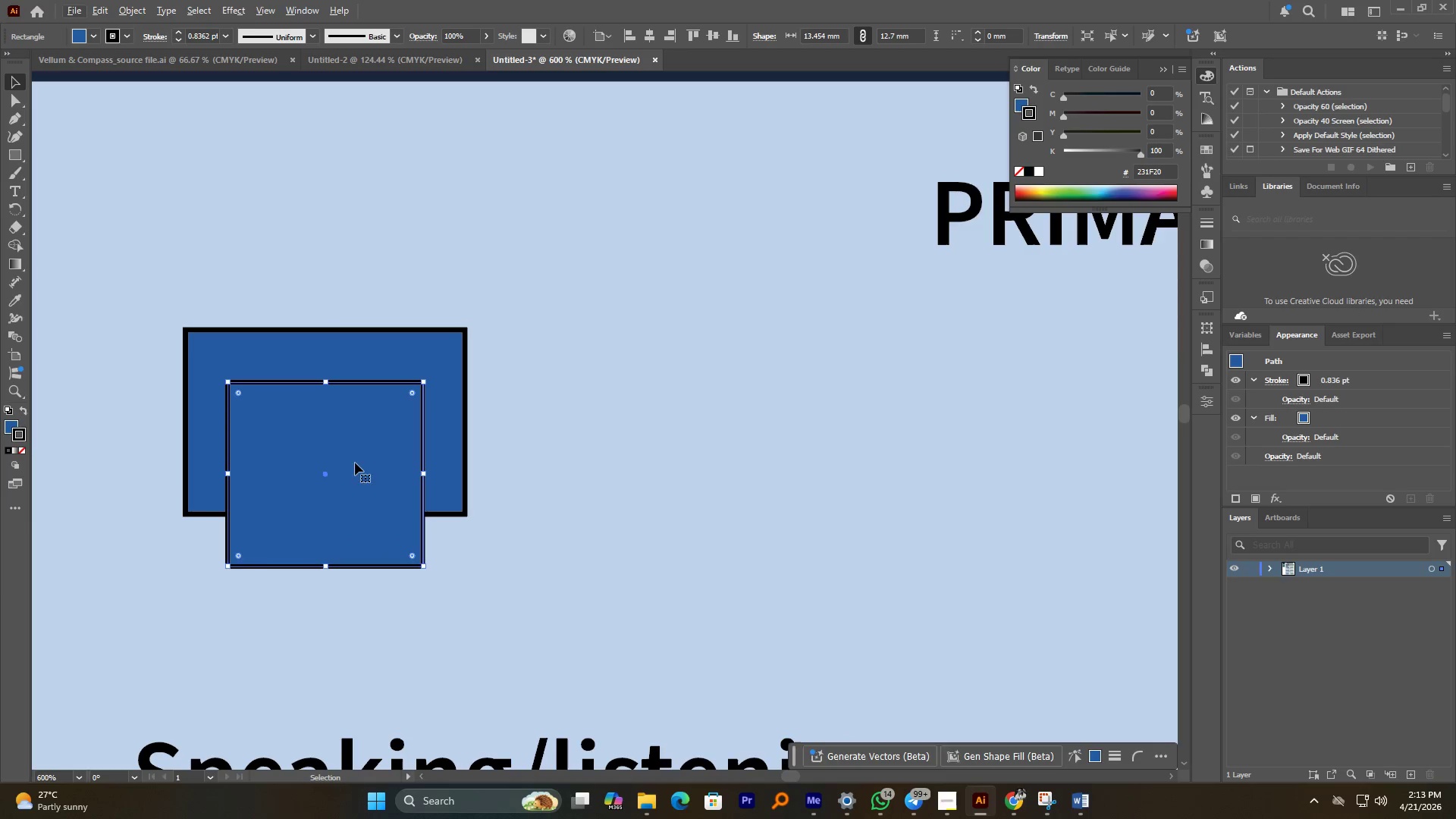 
hold_key(key=AltLeft, duration=4.73)
left_click_drag(start_coordinate=[356, 466], to_coordinate=[363, 254])
 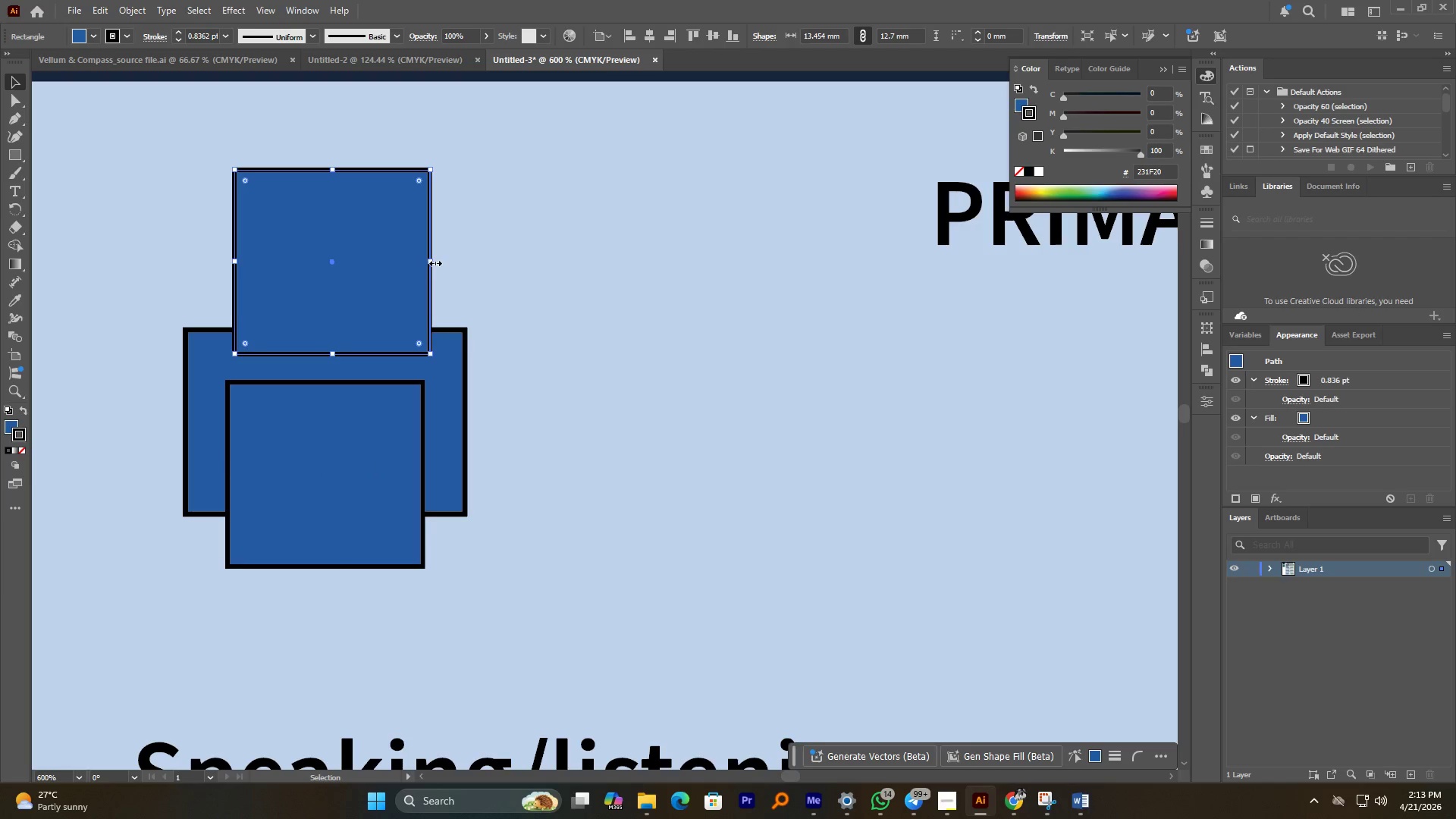 
left_click([435, 261])
 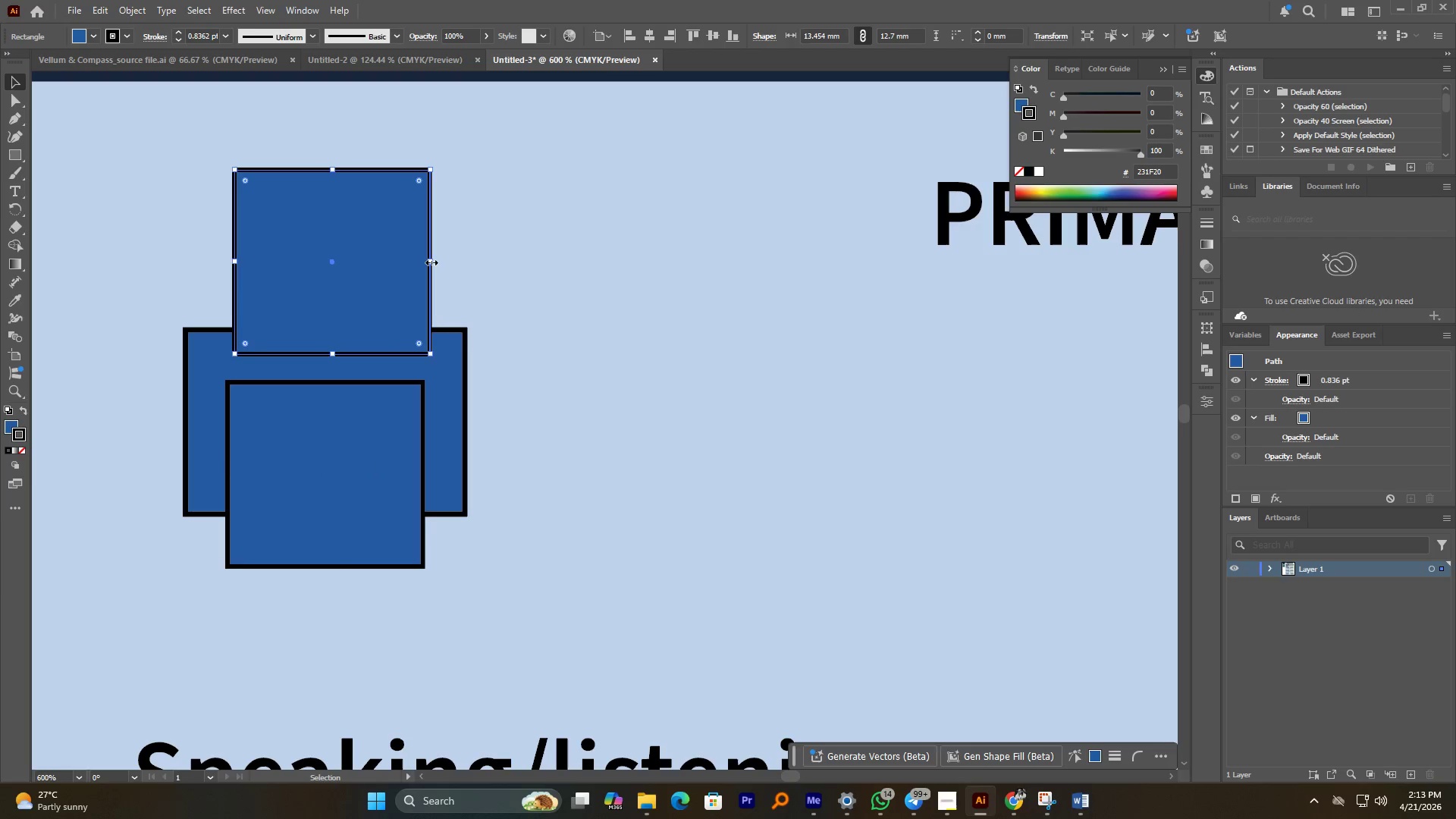 
left_click_drag(start_coordinate=[429, 261], to_coordinate=[378, 268])
 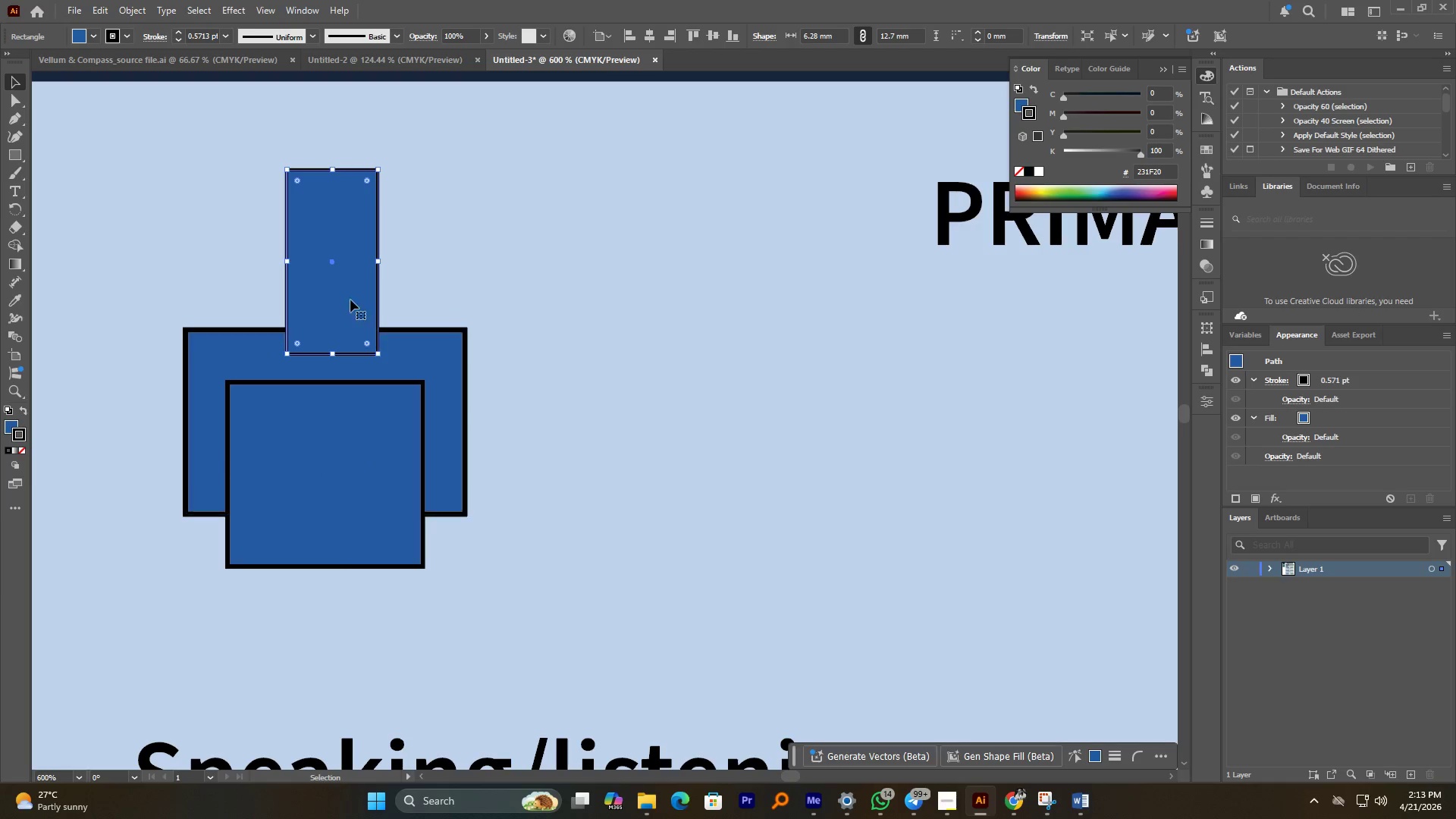 
left_click_drag(start_coordinate=[342, 292], to_coordinate=[330, 296])
 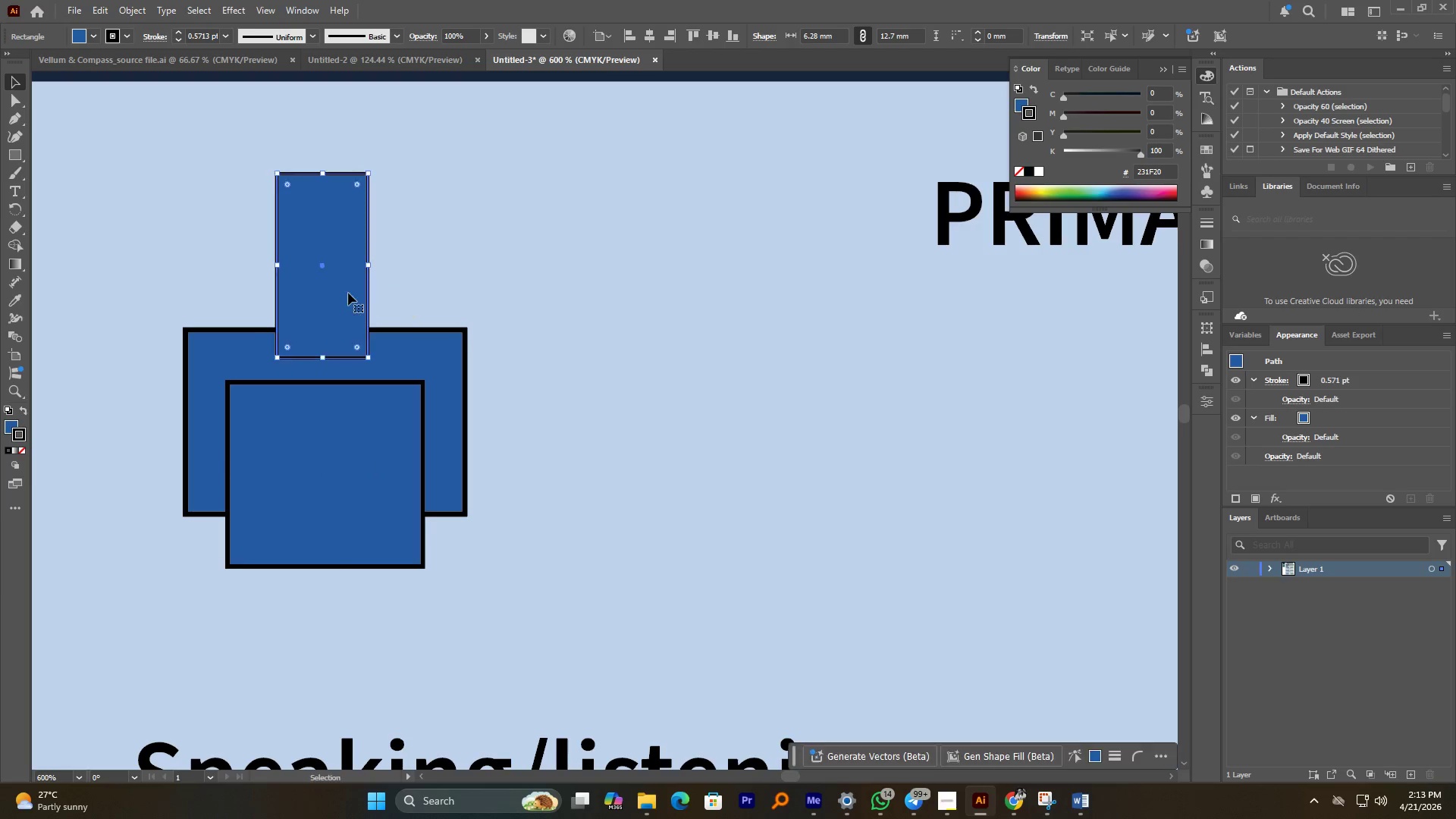 
hold_key(key=AltLeft, duration=1.58)
left_click_drag(start_coordinate=[369, 266], to_coordinate=[354, 270])
 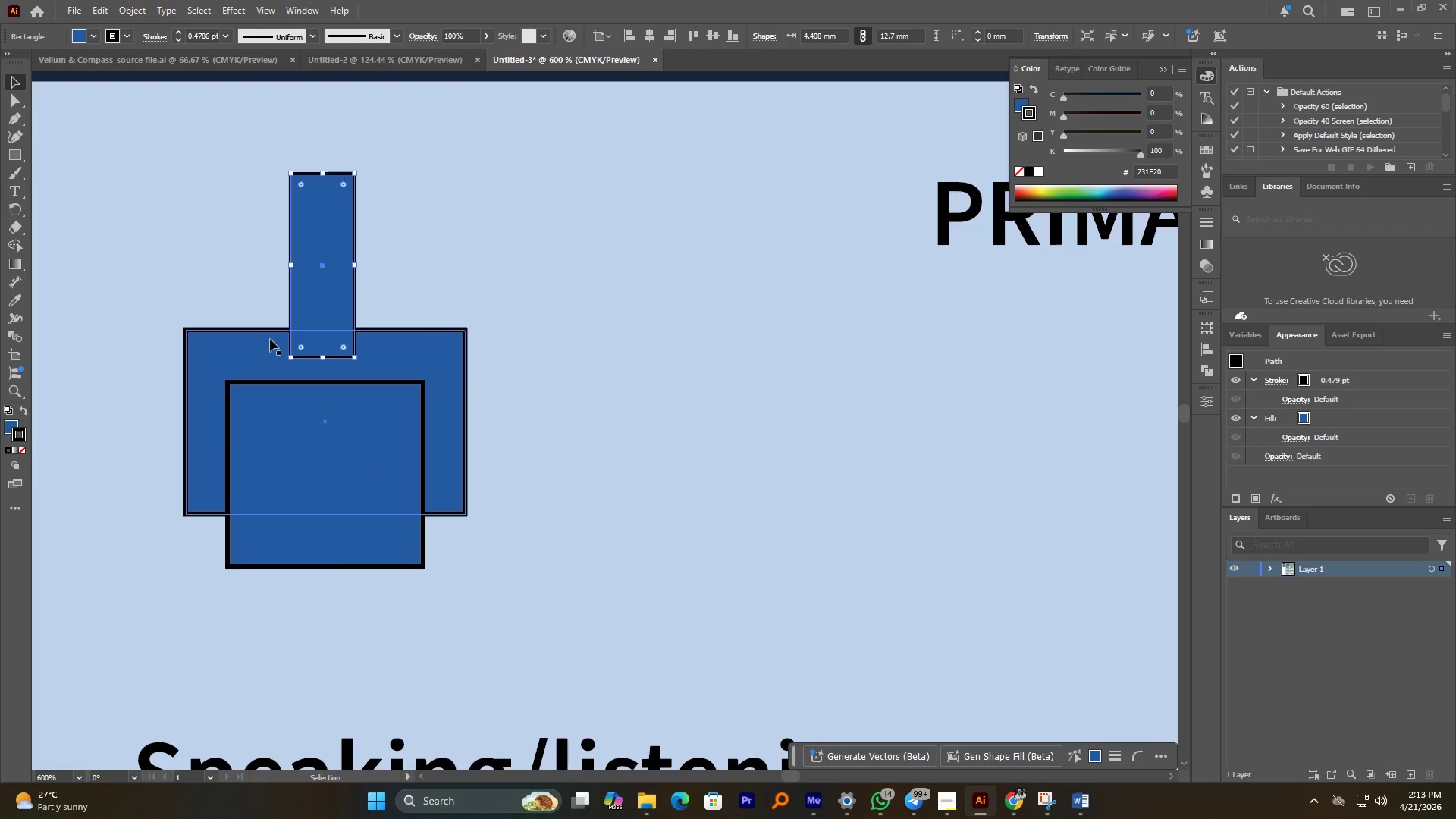 
left_click([259, 332])
 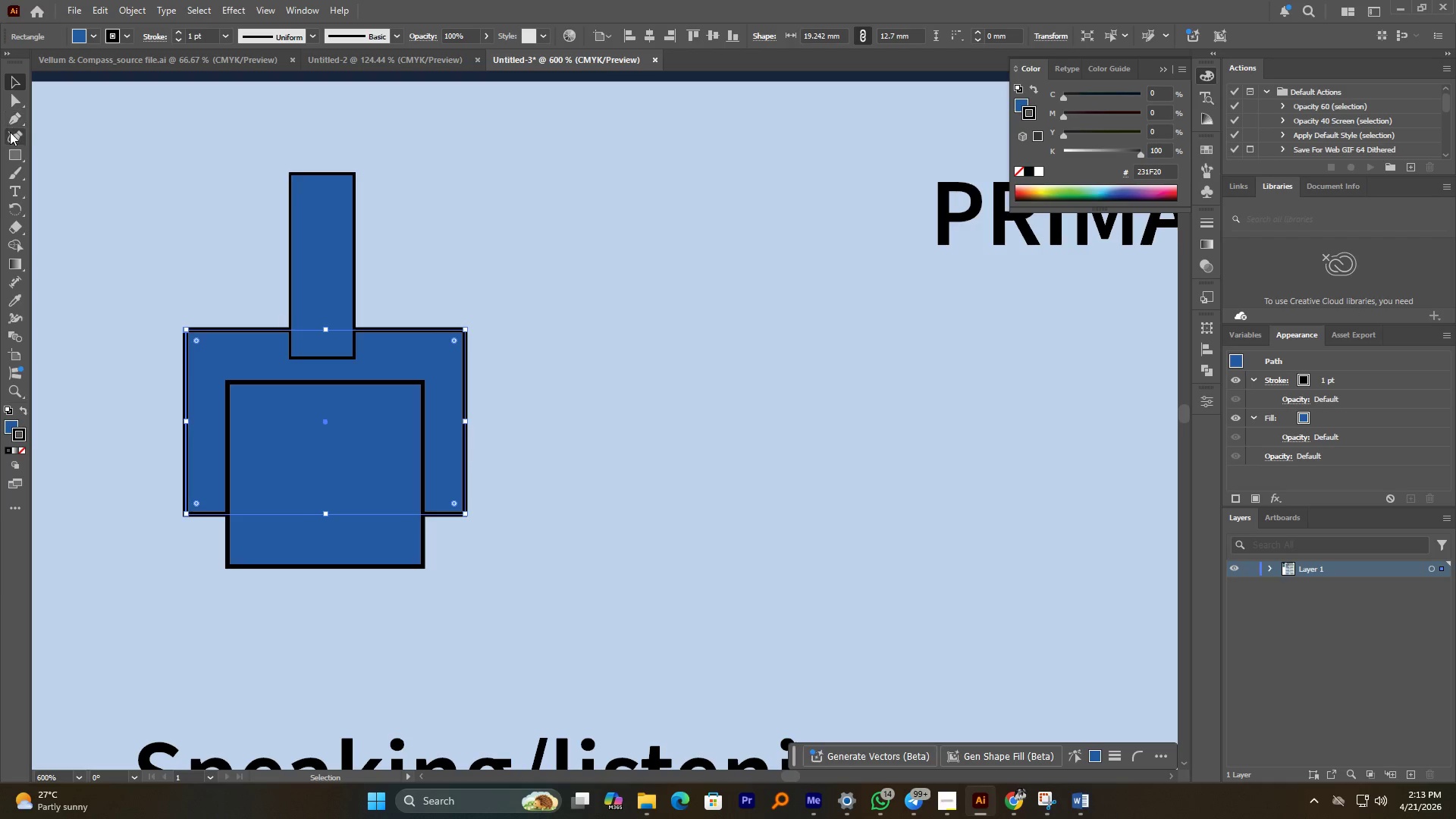 
left_click([24, 99])
 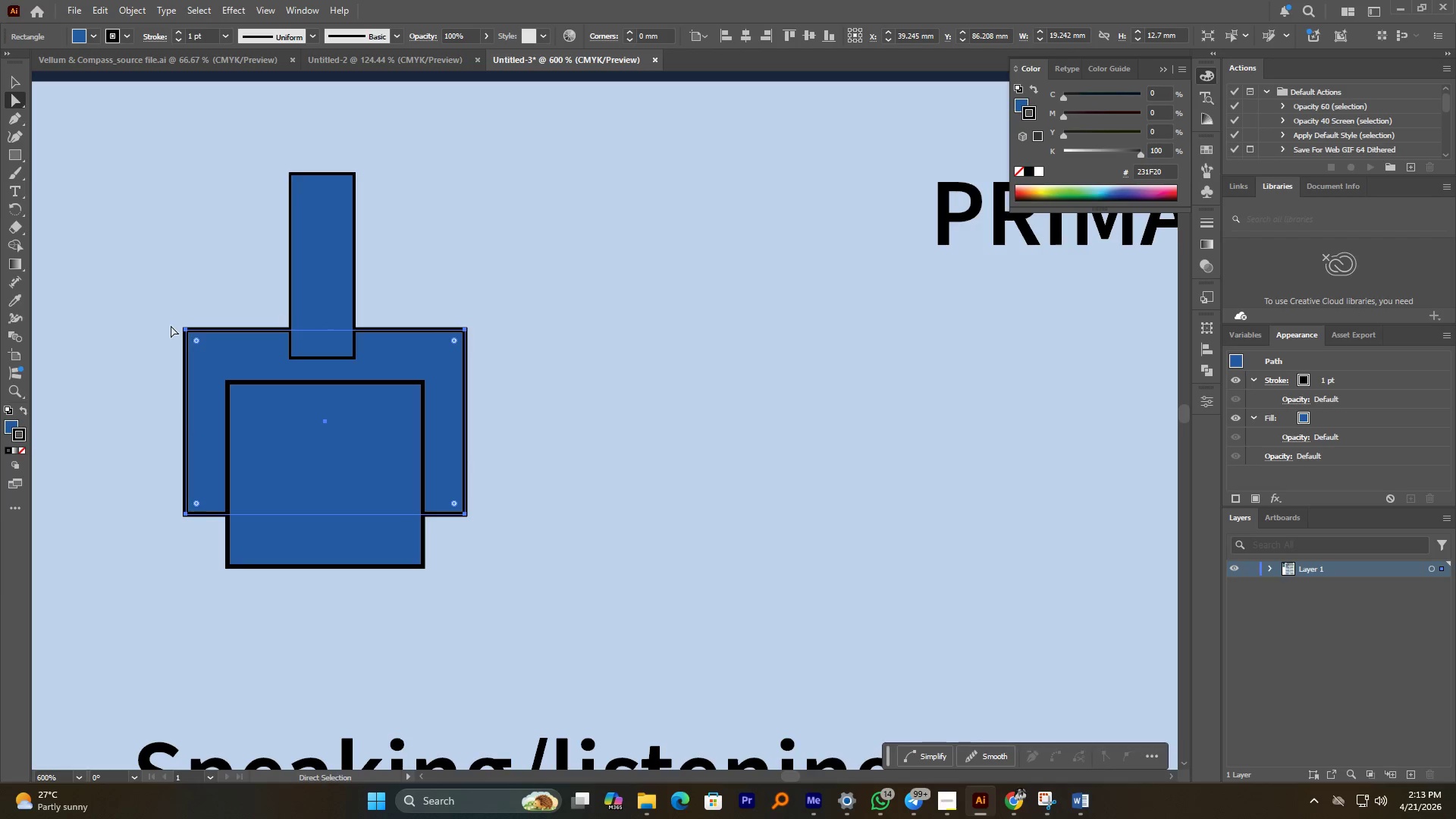 
left_click_drag(start_coordinate=[169, 315], to_coordinate=[208, 356])
 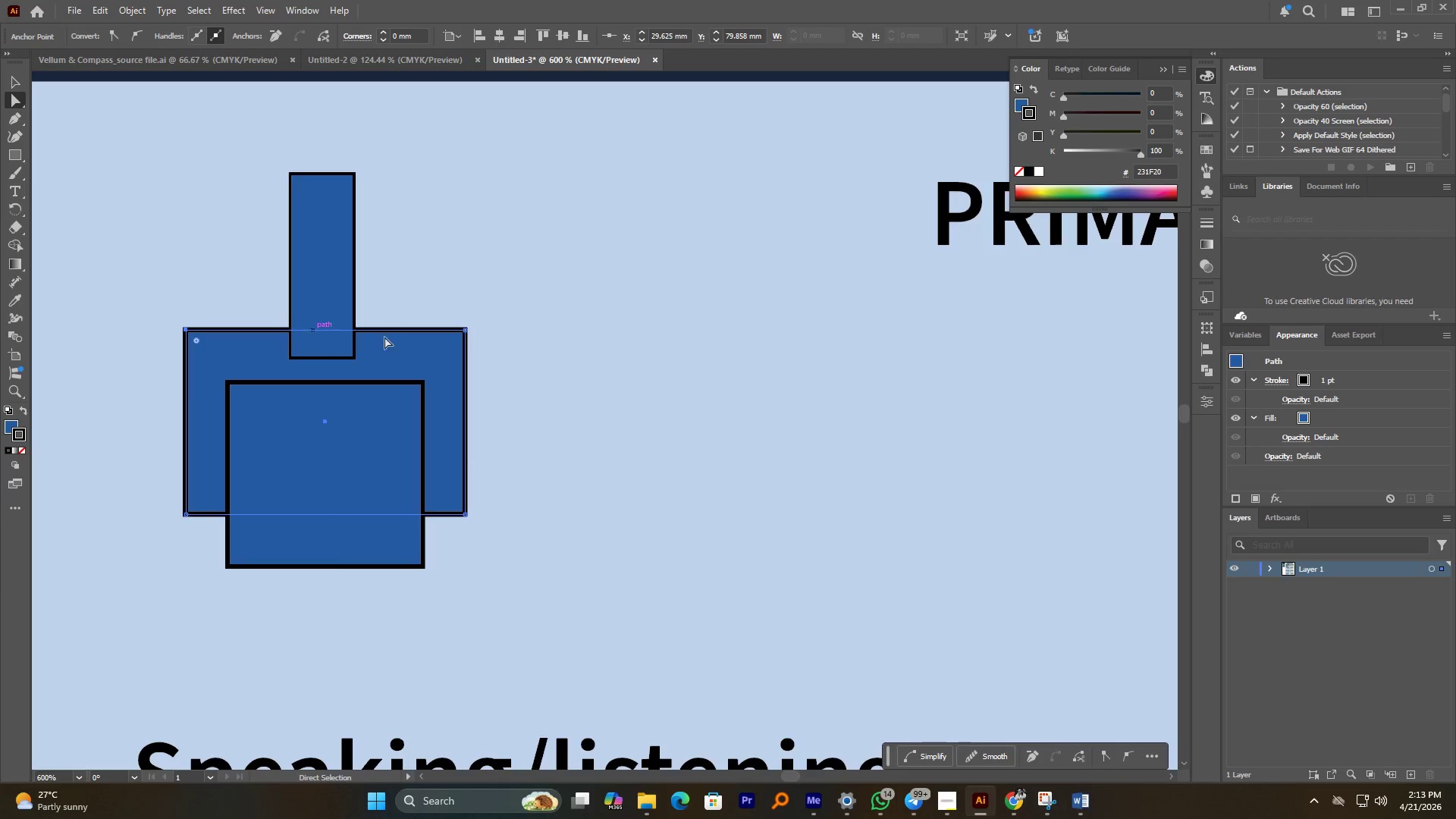 
hold_key(key=ShiftLeft, duration=0.81)
left_click_drag(start_coordinate=[460, 315], to_coordinate=[483, 346])
 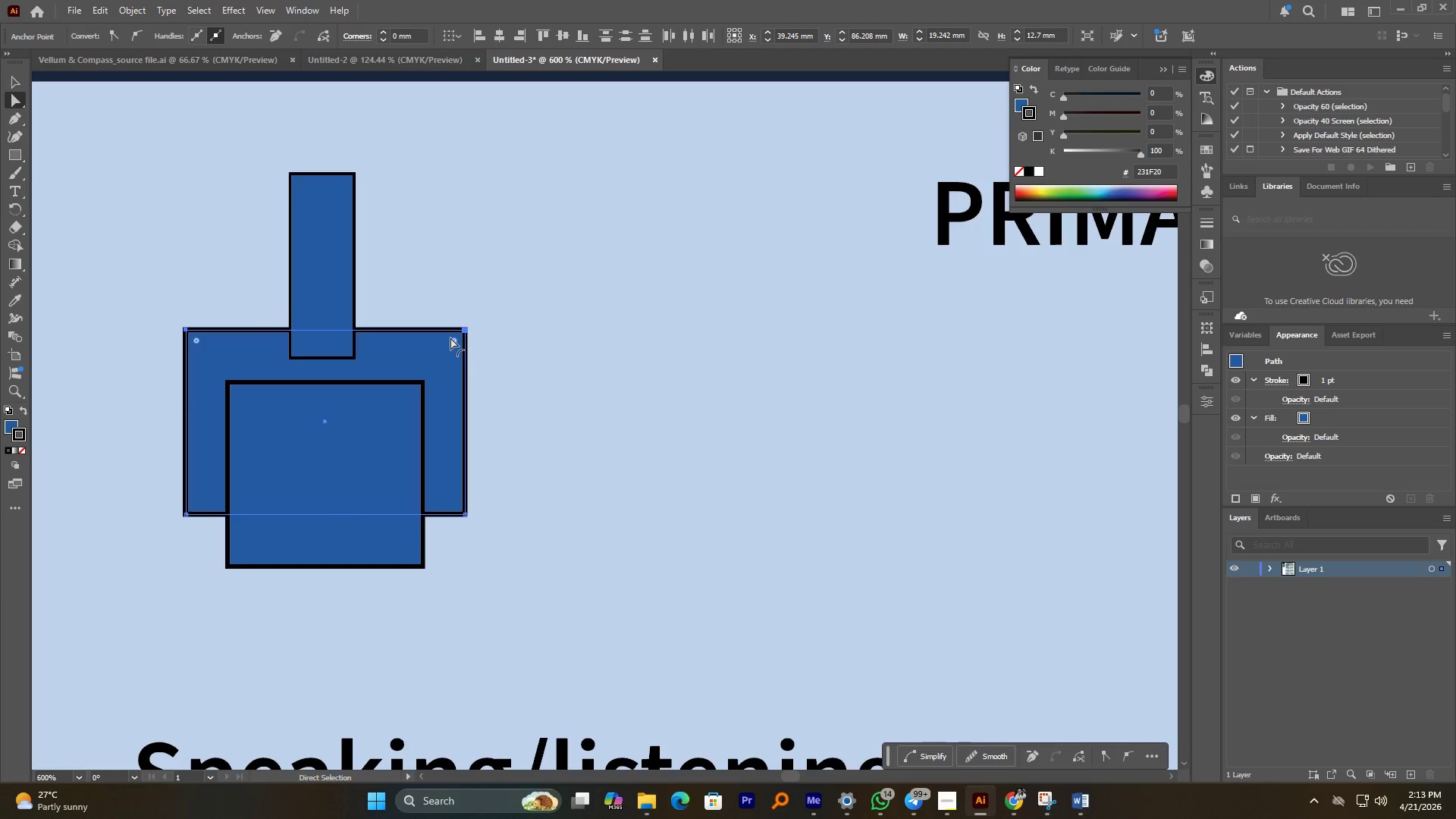 
left_click_drag(start_coordinate=[450, 337], to_coordinate=[356, 522])
 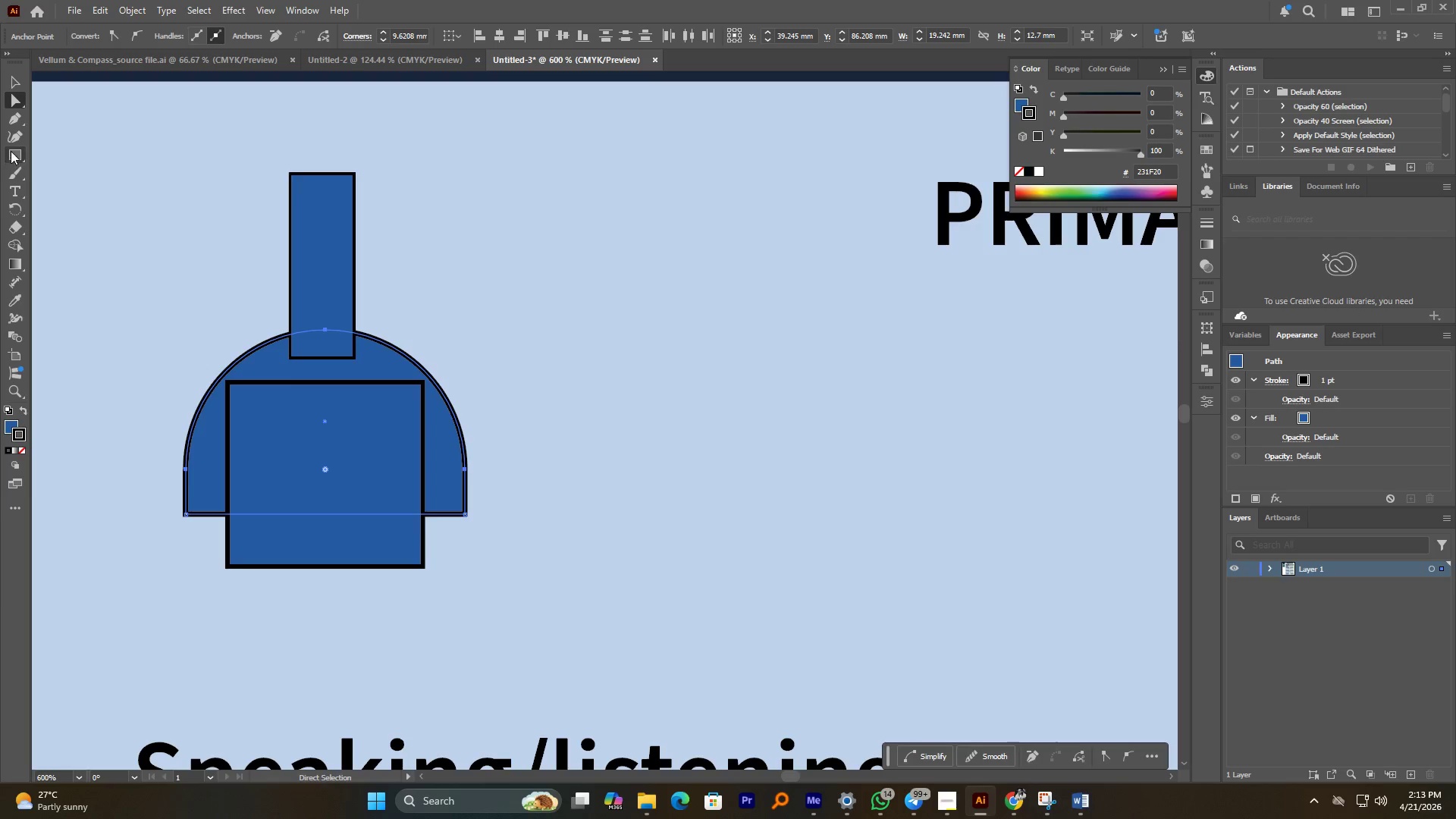 
left_click([14, 137])
 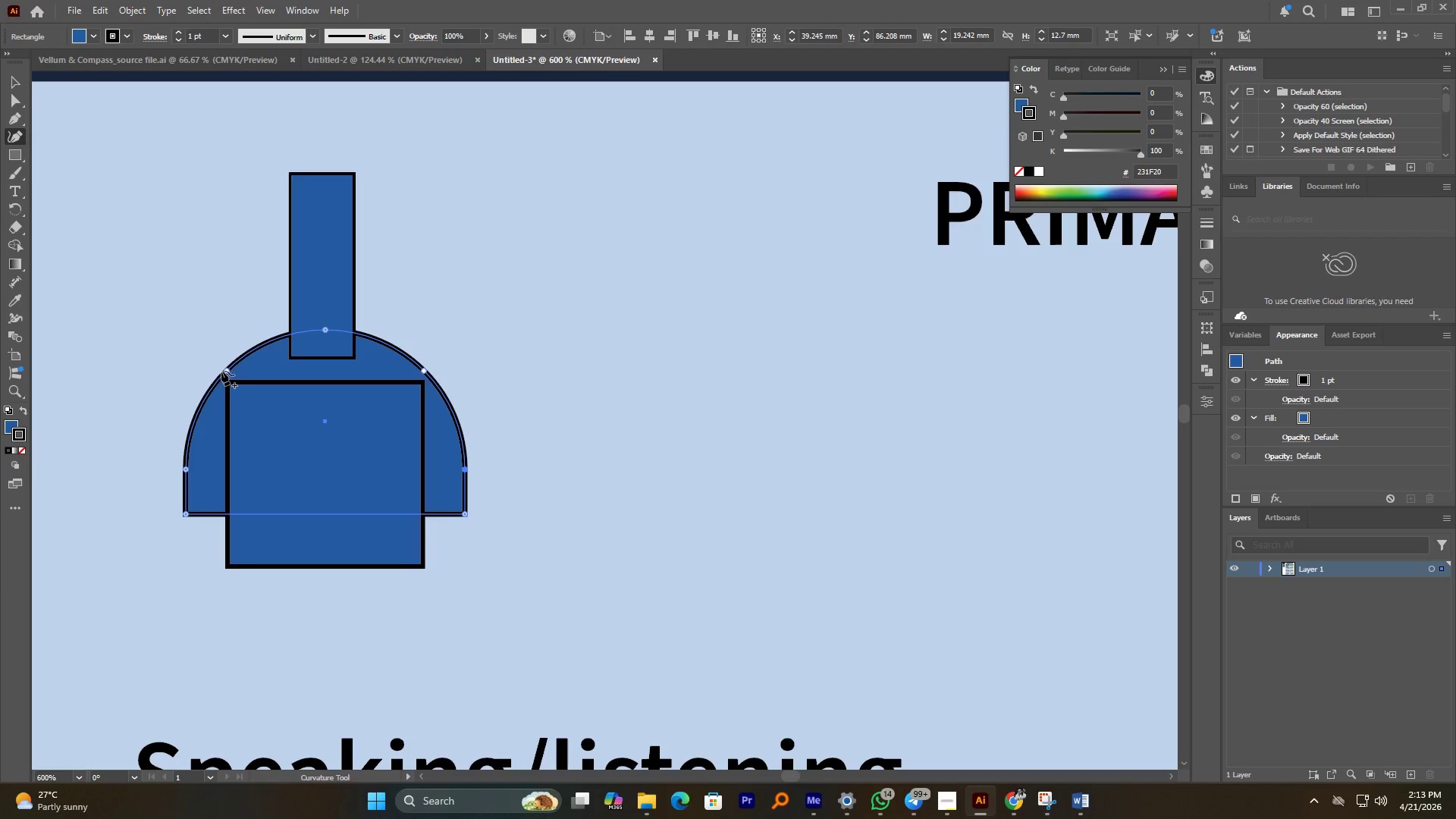 
left_click_drag(start_coordinate=[224, 369], to_coordinate=[218, 370])
 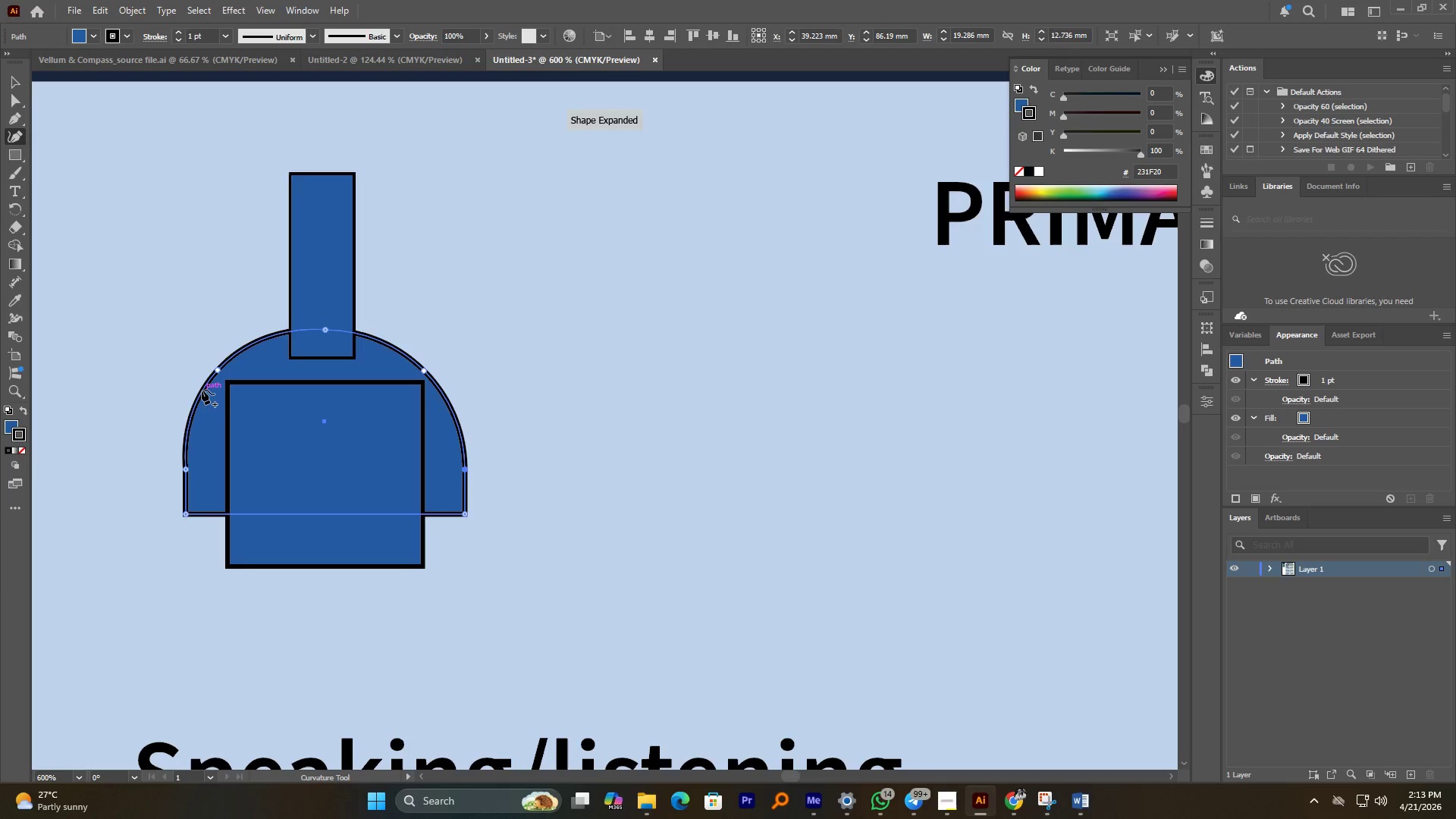 
left_click_drag(start_coordinate=[202, 390], to_coordinate=[198, 381])
 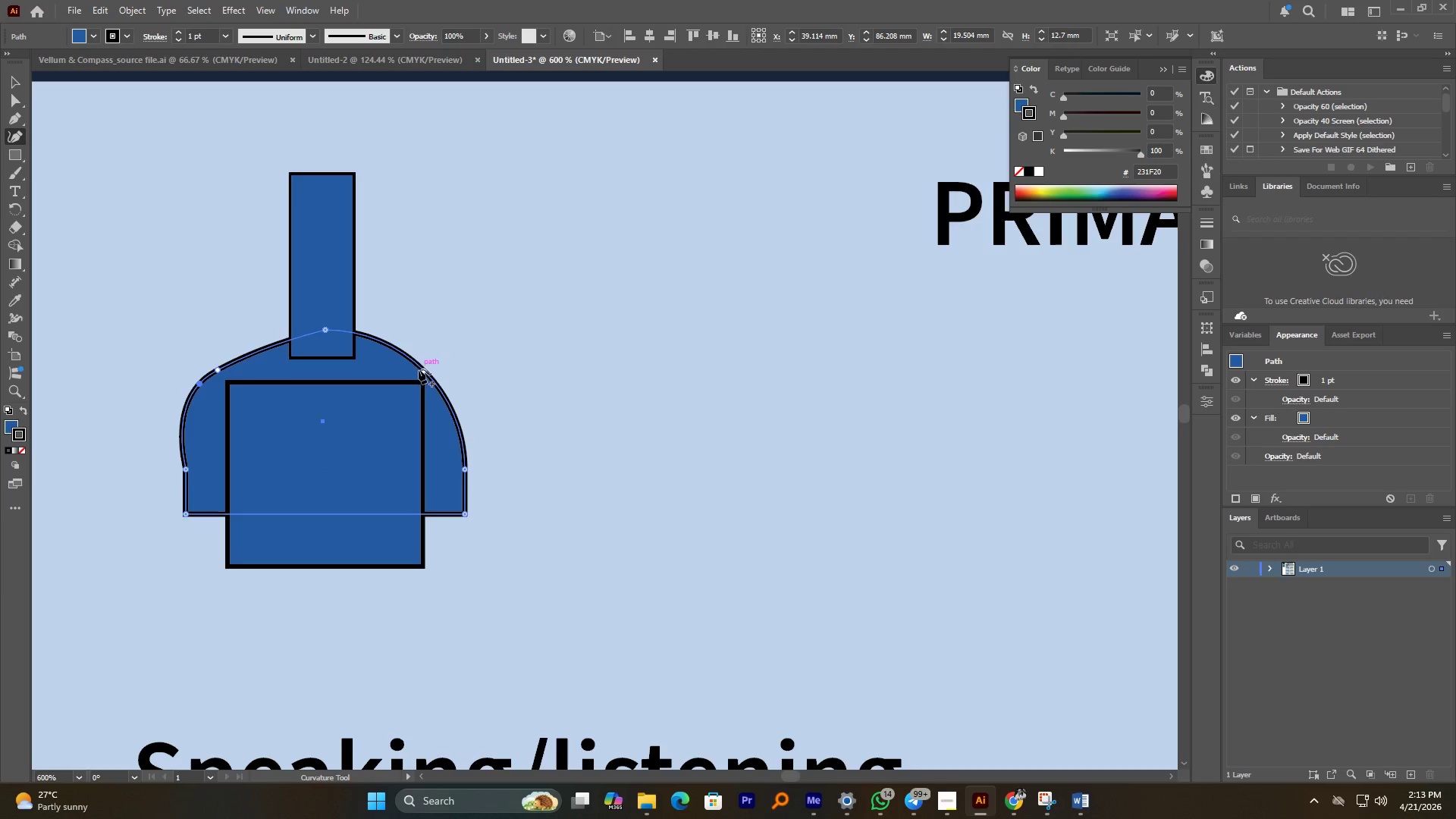 
left_click_drag(start_coordinate=[422, 372], to_coordinate=[437, 372])
 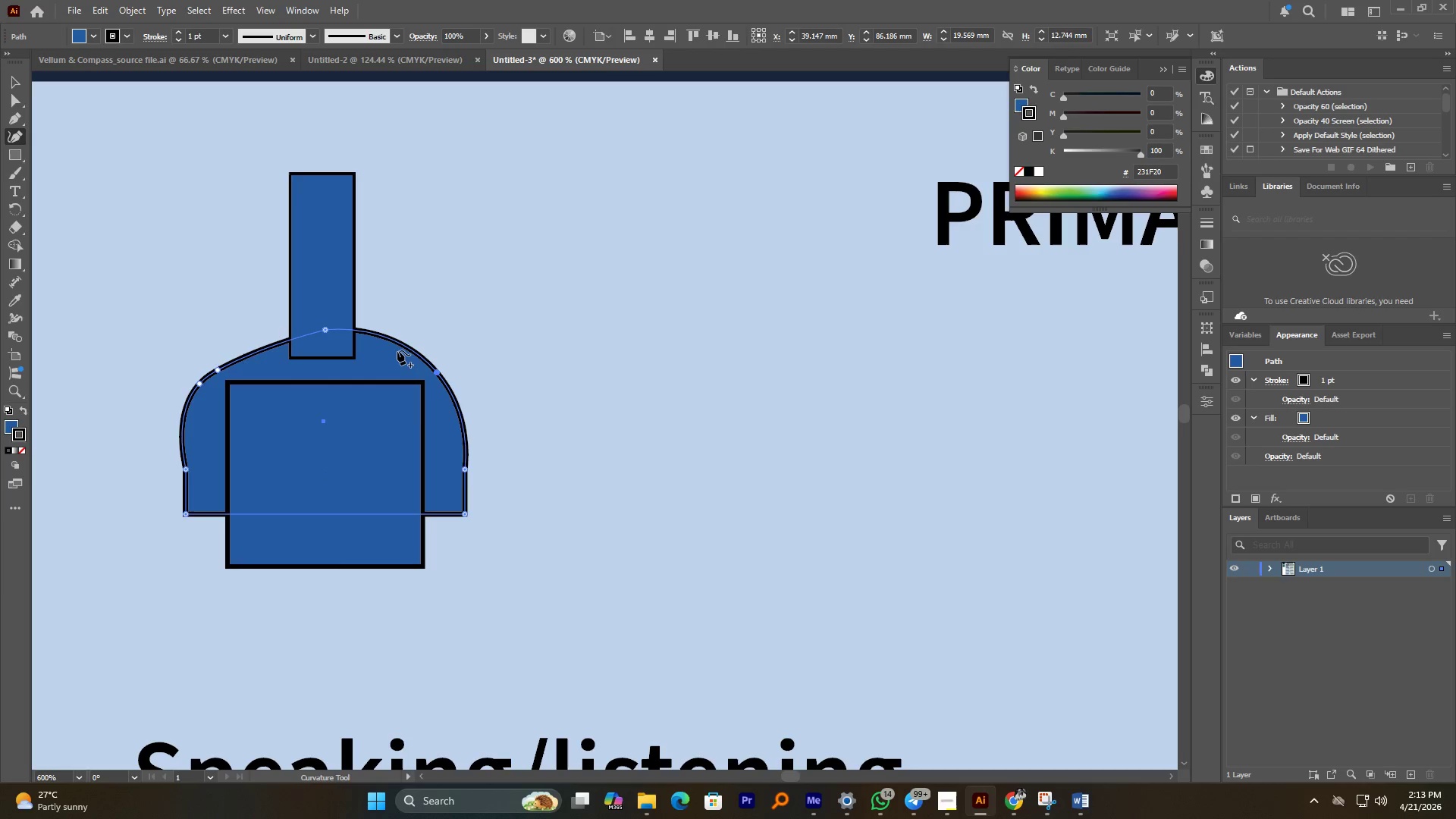 
left_click_drag(start_coordinate=[395, 345], to_coordinate=[400, 350])
 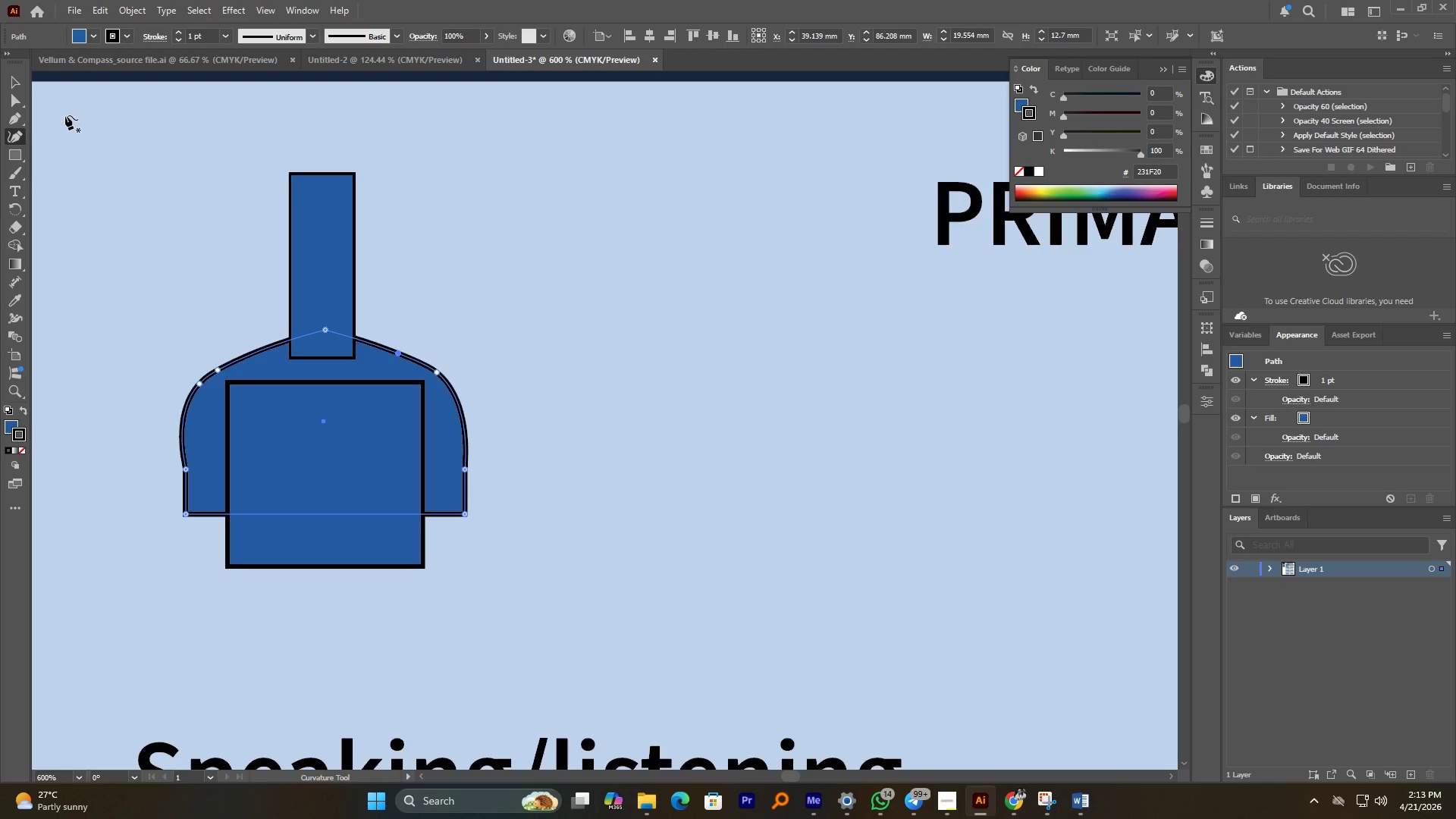 
double_click([139, 180])
 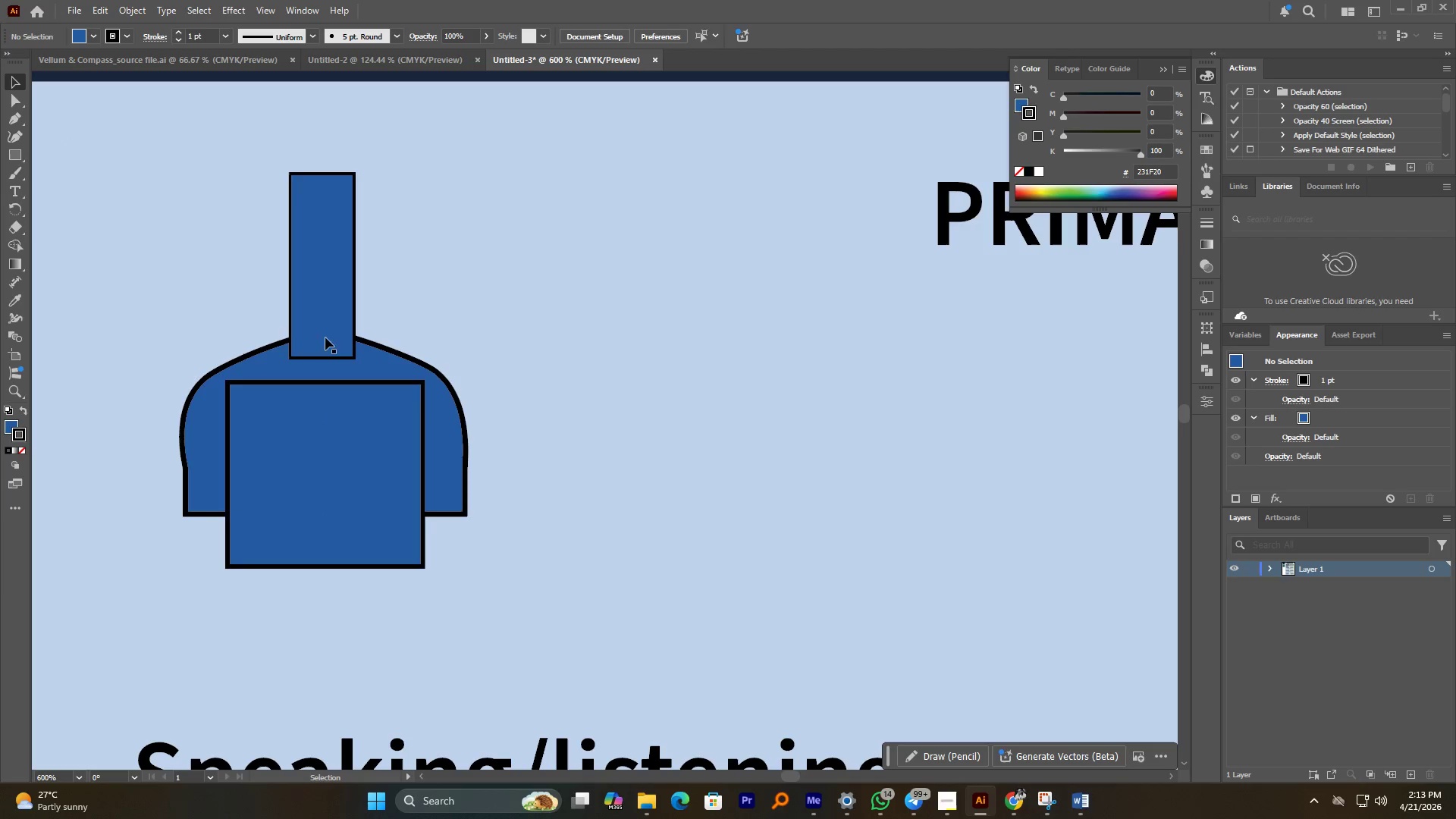 
hold_key(key=AltLeft, duration=1.58)
 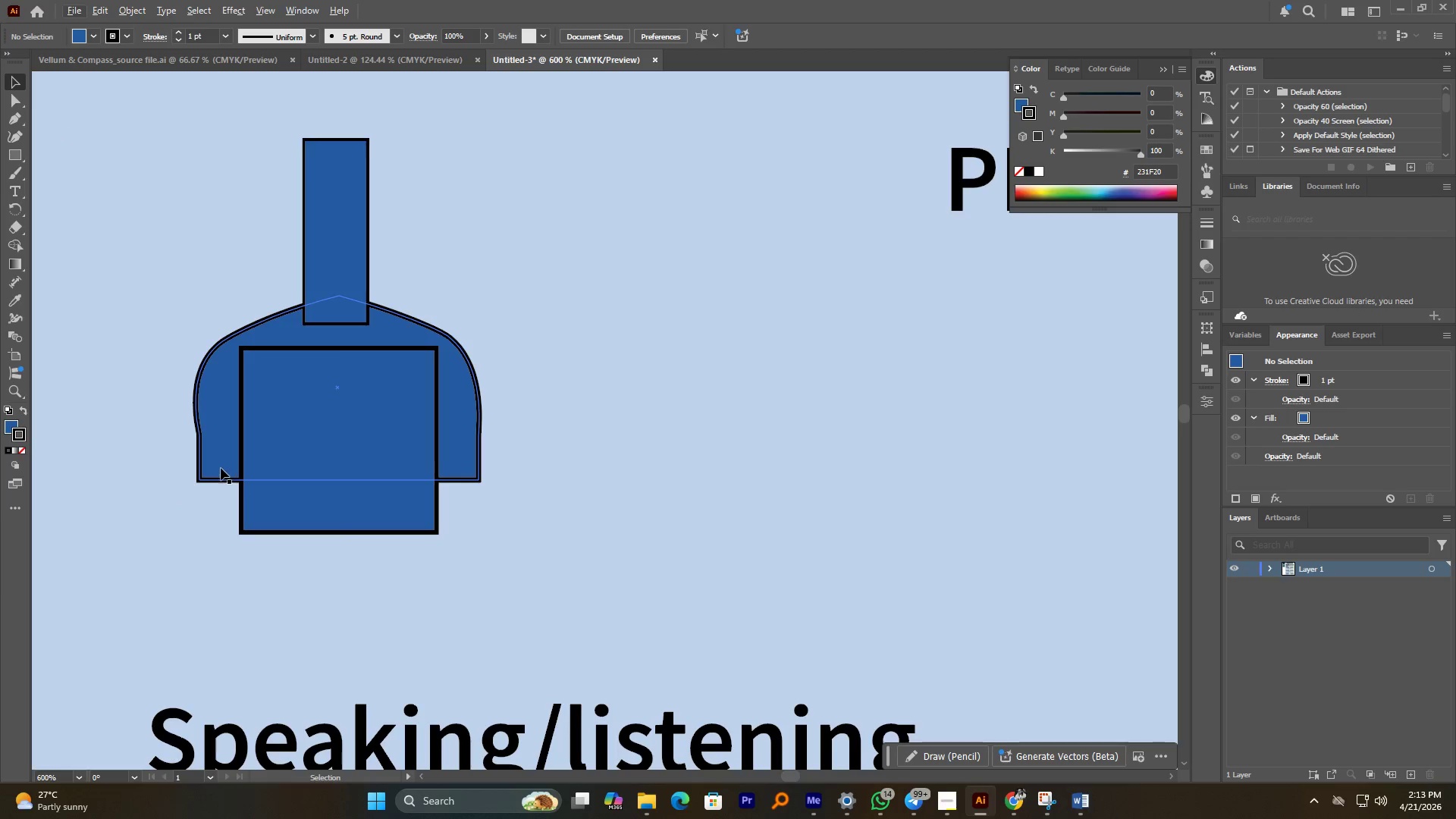 
left_click([196, 477])
 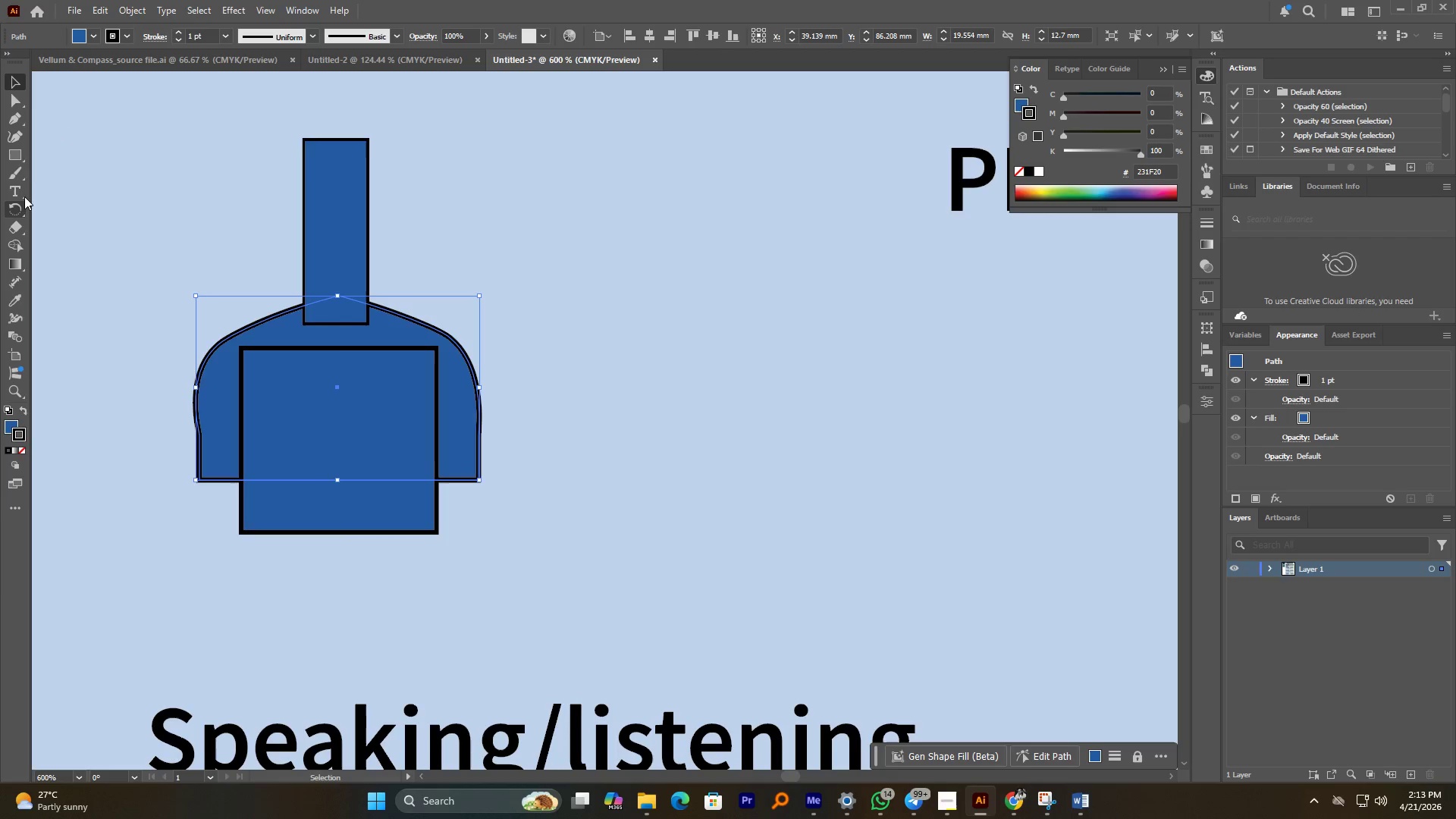 
left_click([13, 136])
 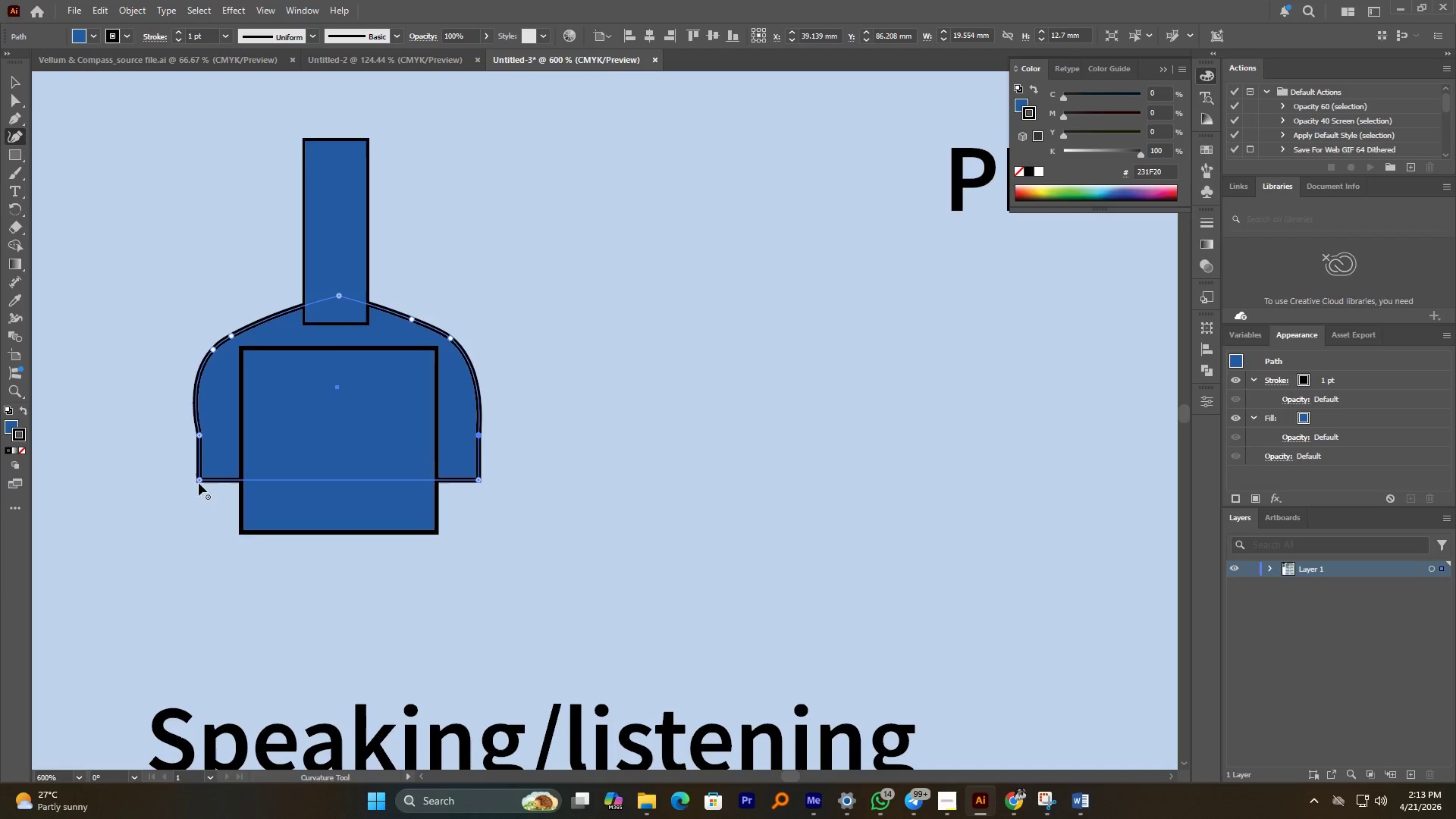 
left_click_drag(start_coordinate=[198, 475], to_coordinate=[193, 482])
 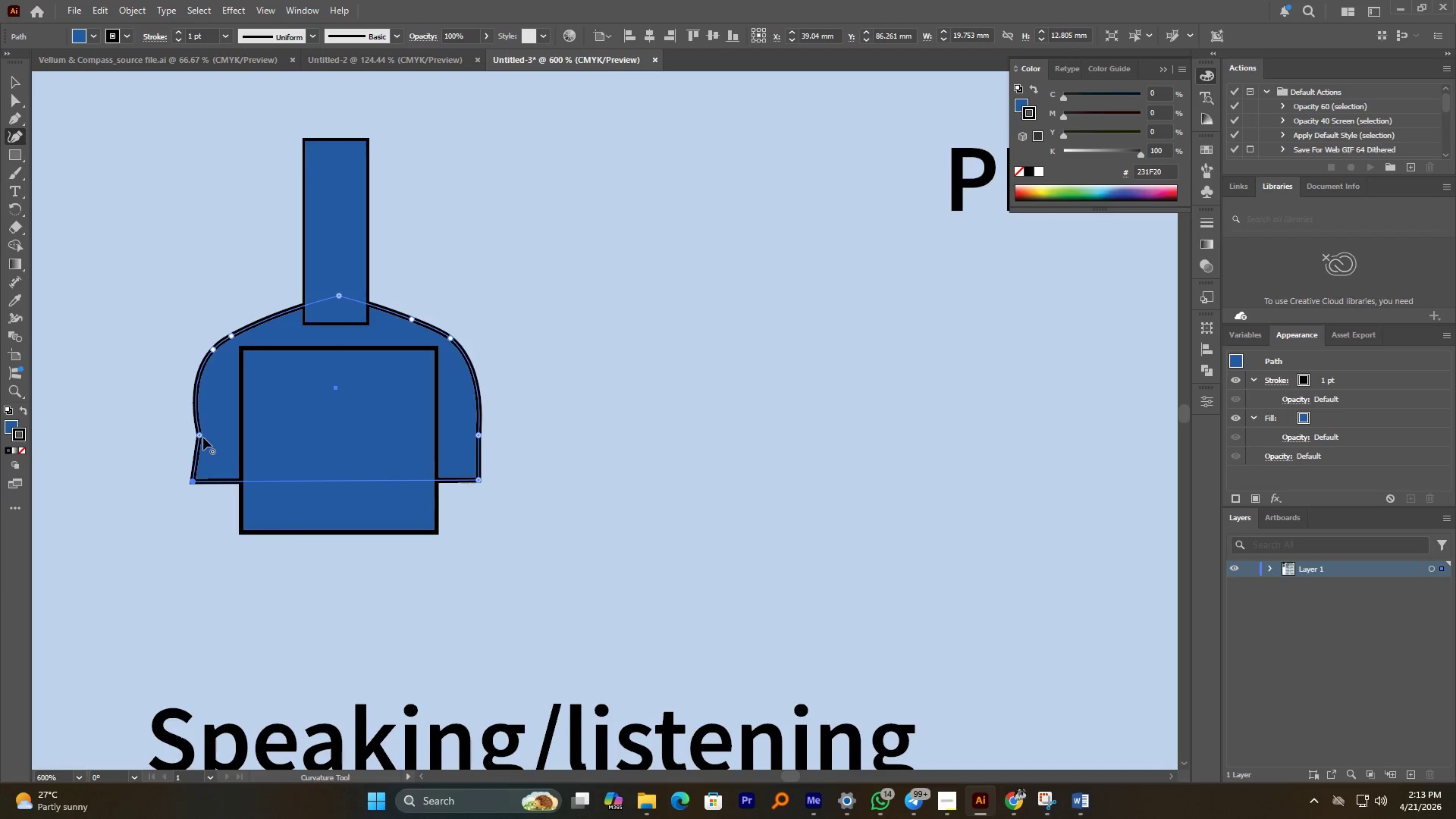 
left_click_drag(start_coordinate=[202, 438], to_coordinate=[196, 438])
 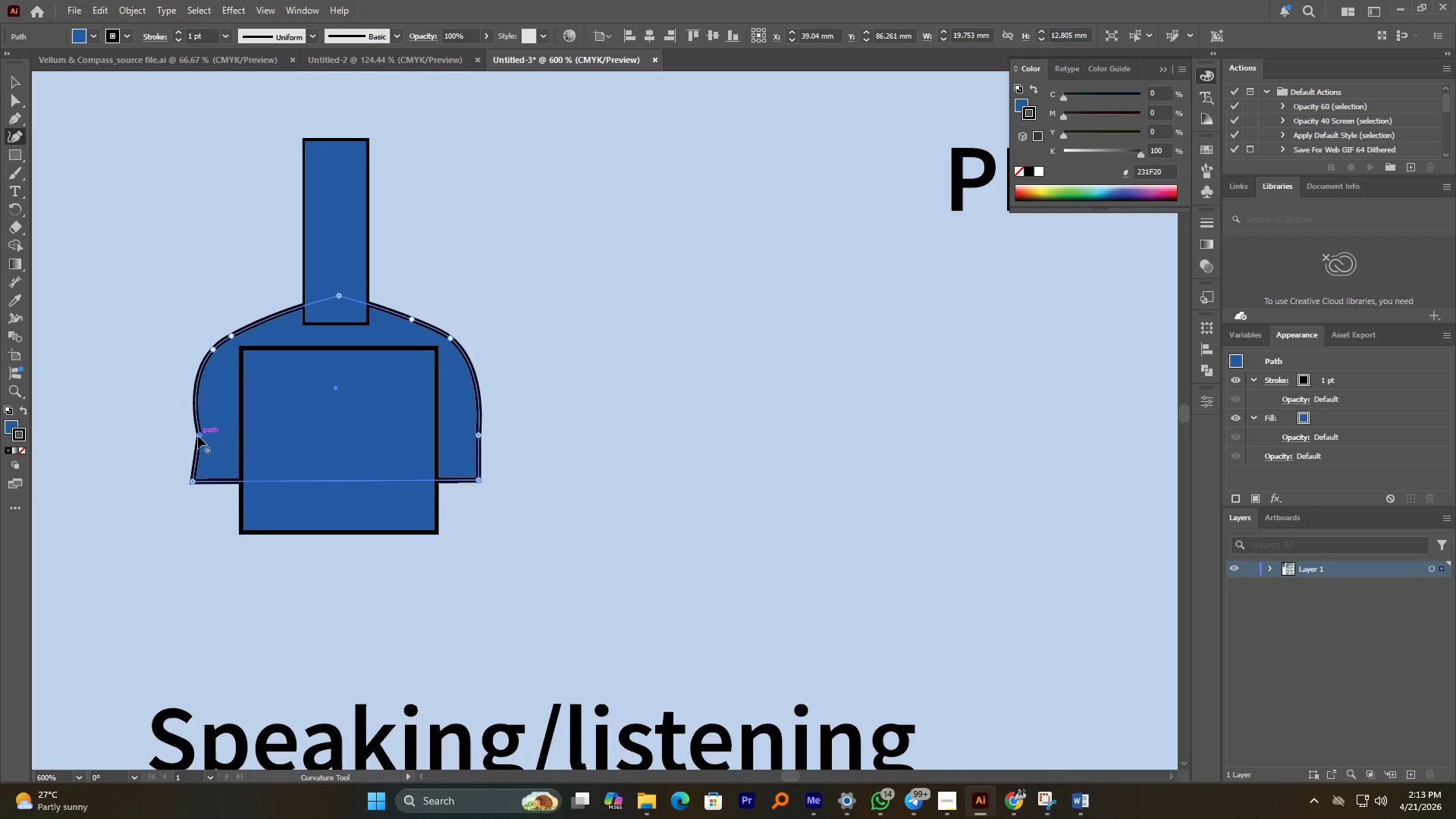 
left_click_drag(start_coordinate=[198, 436], to_coordinate=[193, 438])
 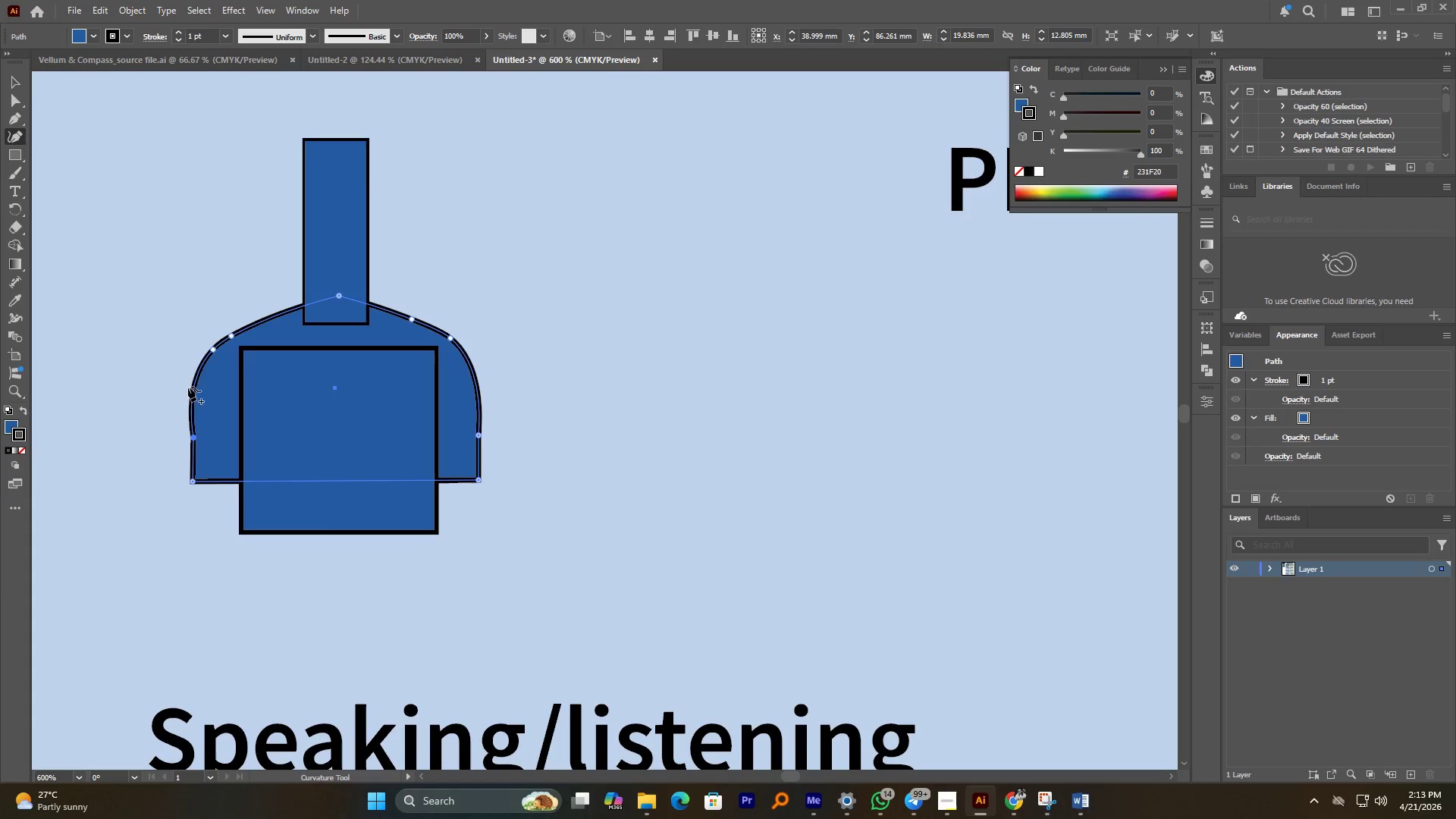 
left_click_drag(start_coordinate=[189, 388], to_coordinate=[198, 392])
 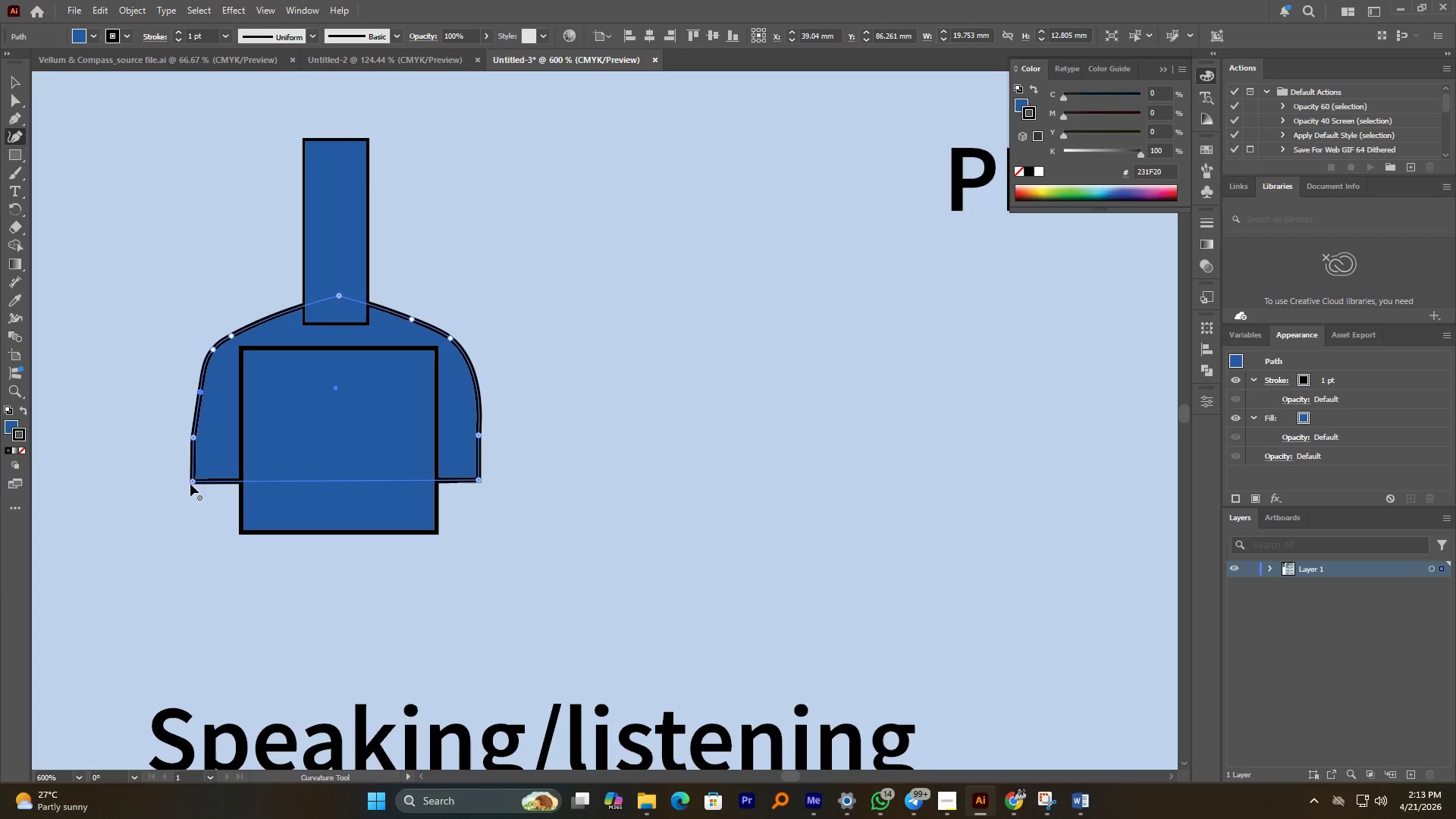 
left_click_drag(start_coordinate=[193, 480], to_coordinate=[189, 481])
 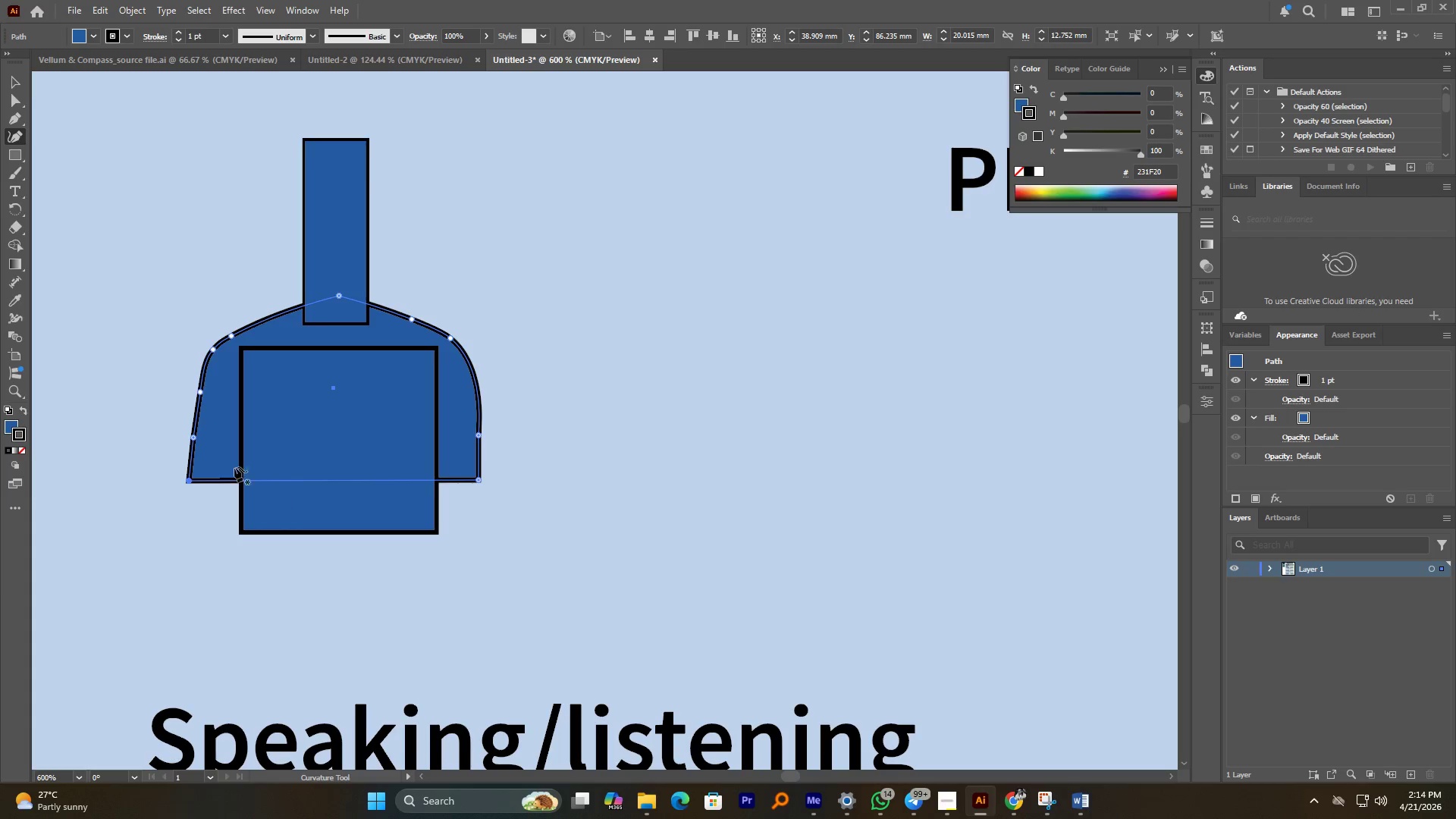 
left_click_drag(start_coordinate=[187, 479], to_coordinate=[187, 482])
 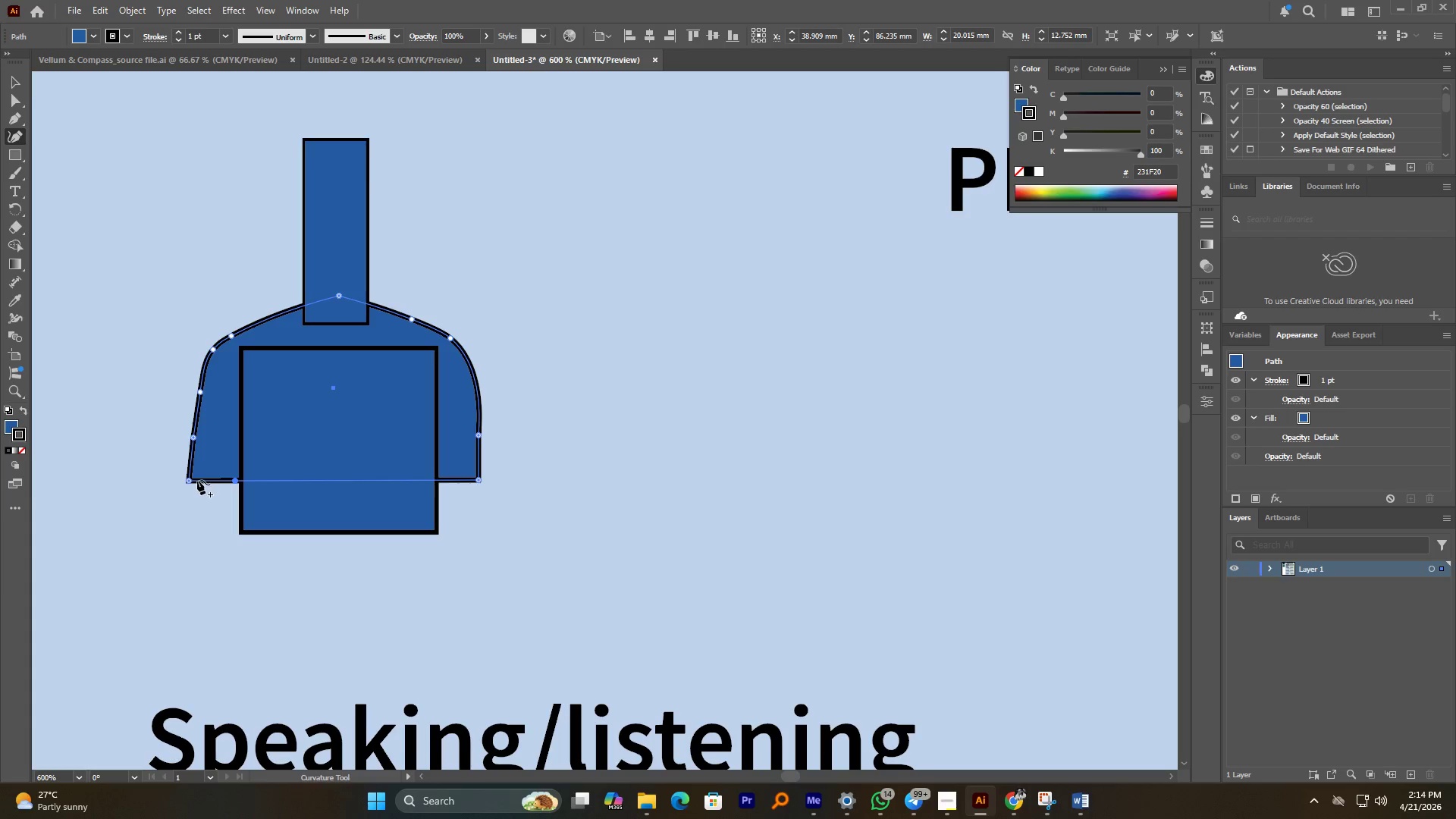 
left_click_drag(start_coordinate=[187, 479], to_coordinate=[188, 470])
 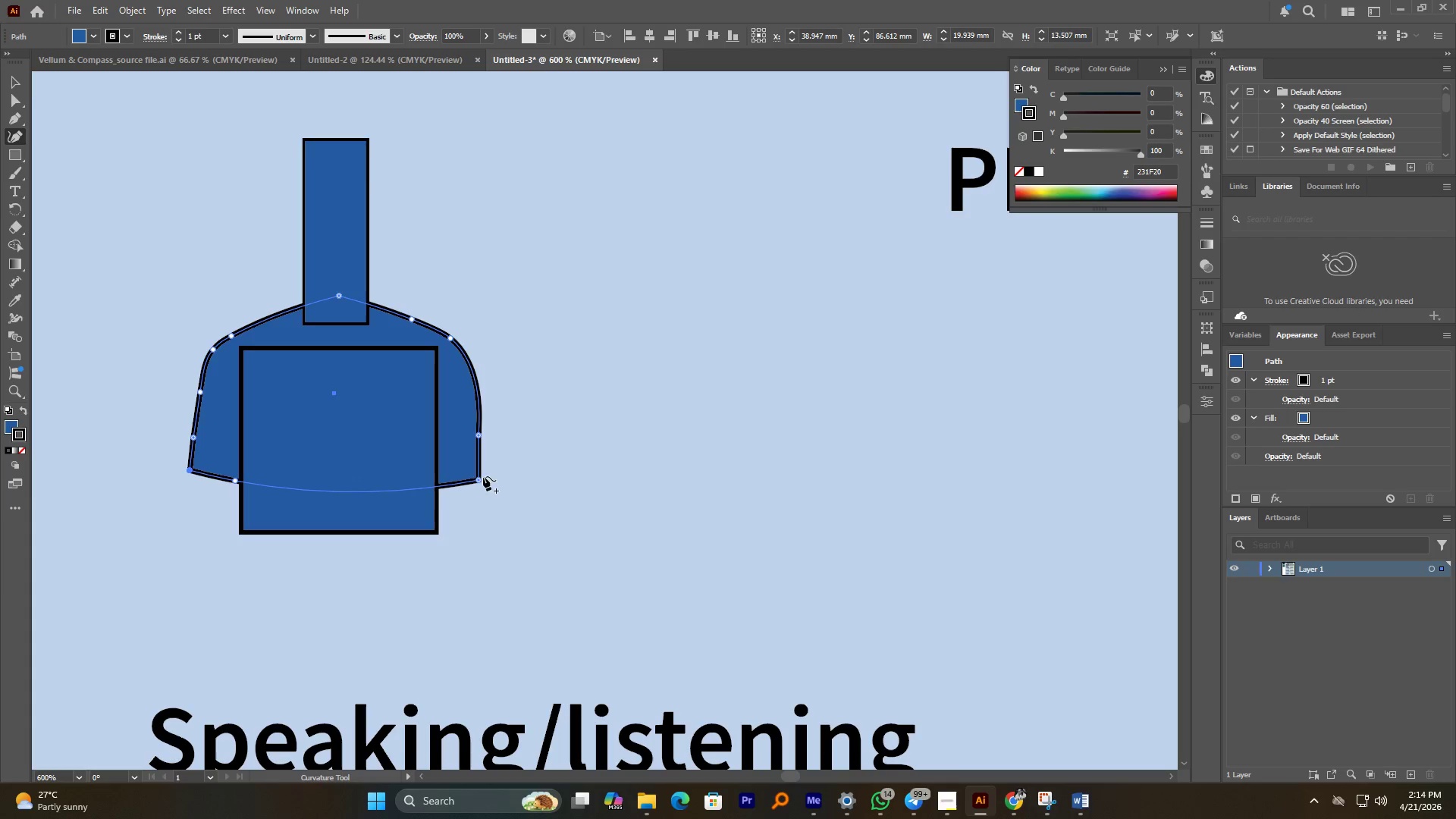 
left_click_drag(start_coordinate=[479, 482], to_coordinate=[485, 469])
 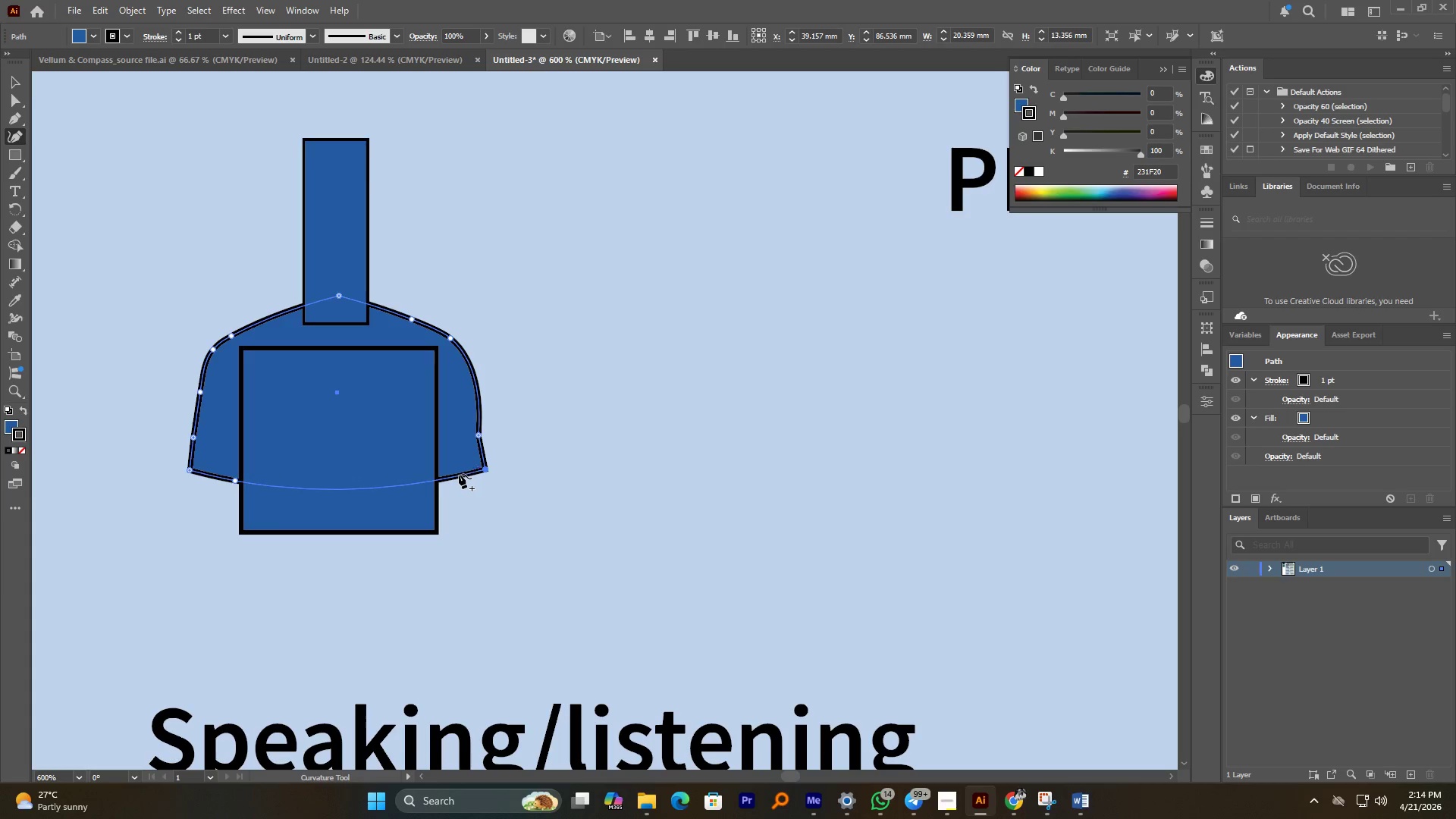 
left_click([450, 474])
 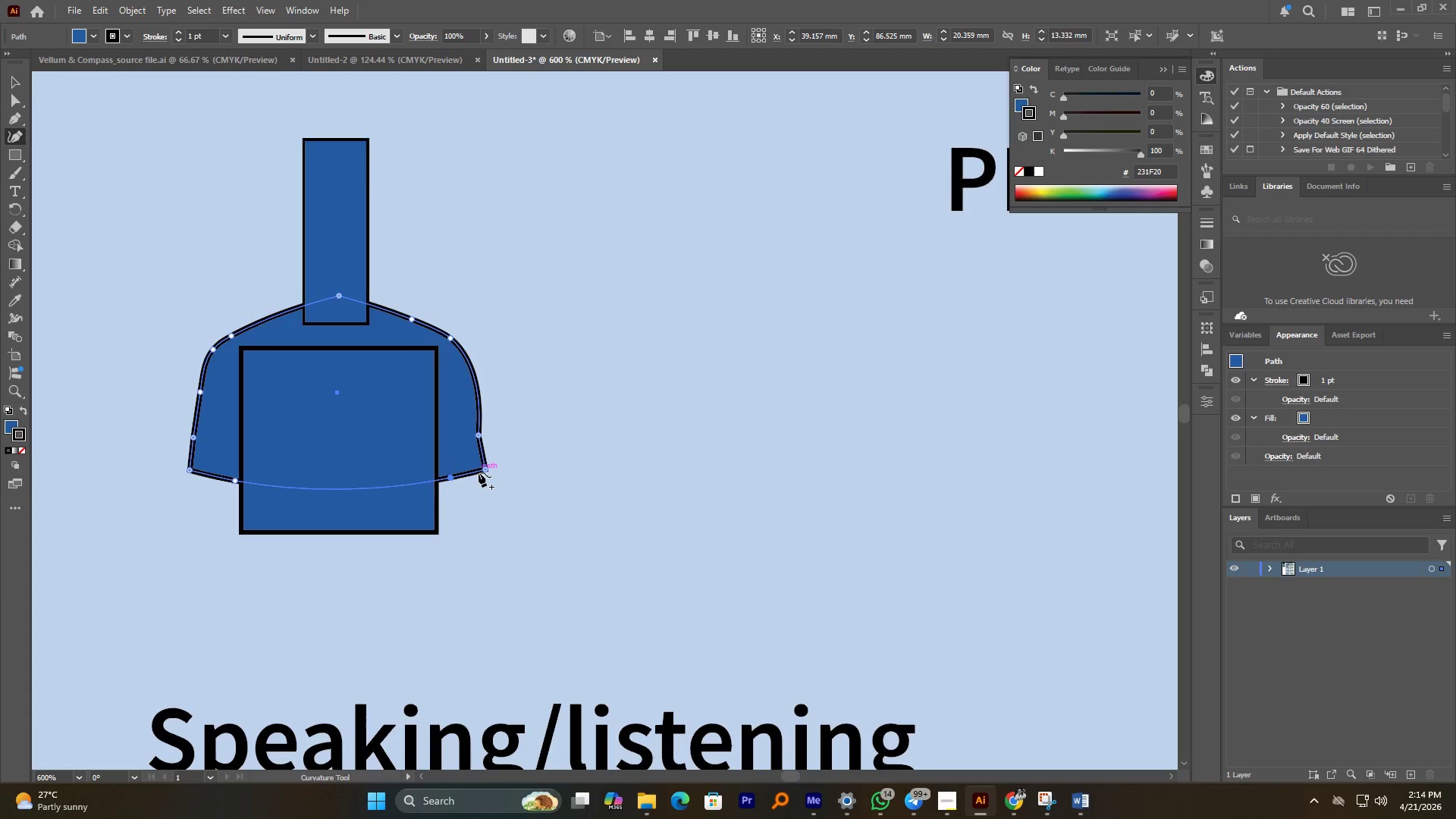 
wait(5.91)
 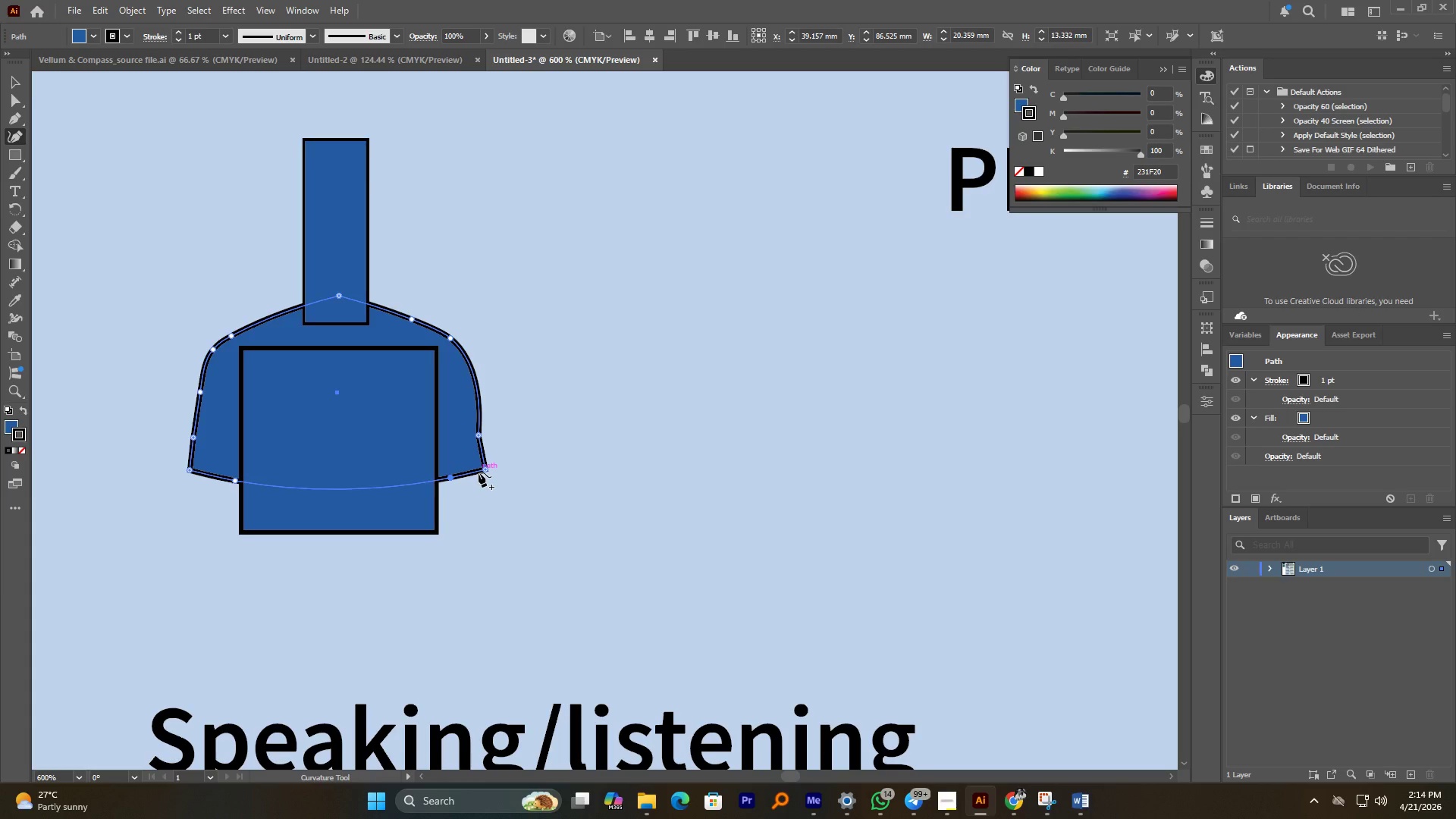 
left_click_drag(start_coordinate=[479, 436], to_coordinate=[482, 429])
 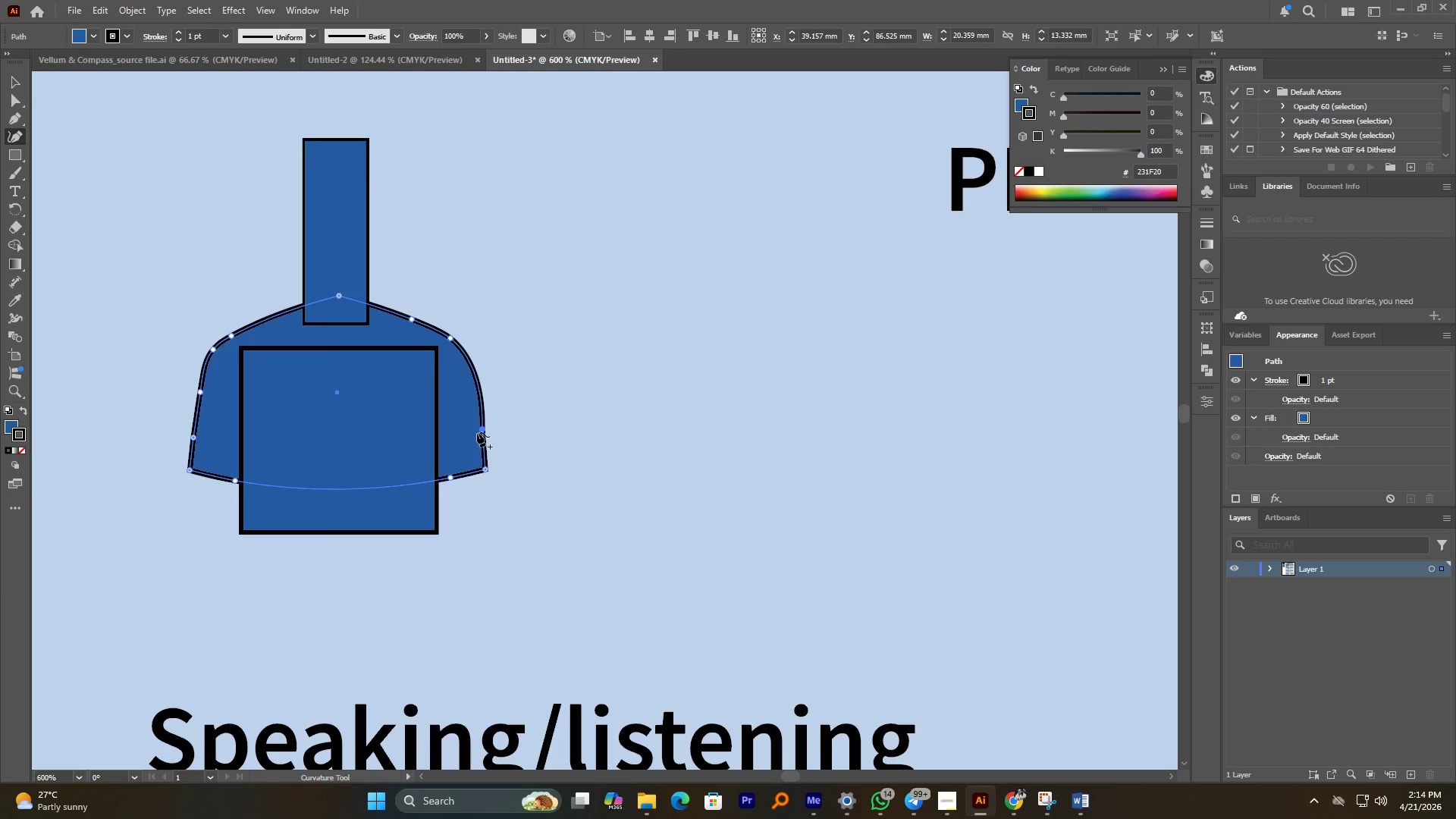 
wait(14.28)
 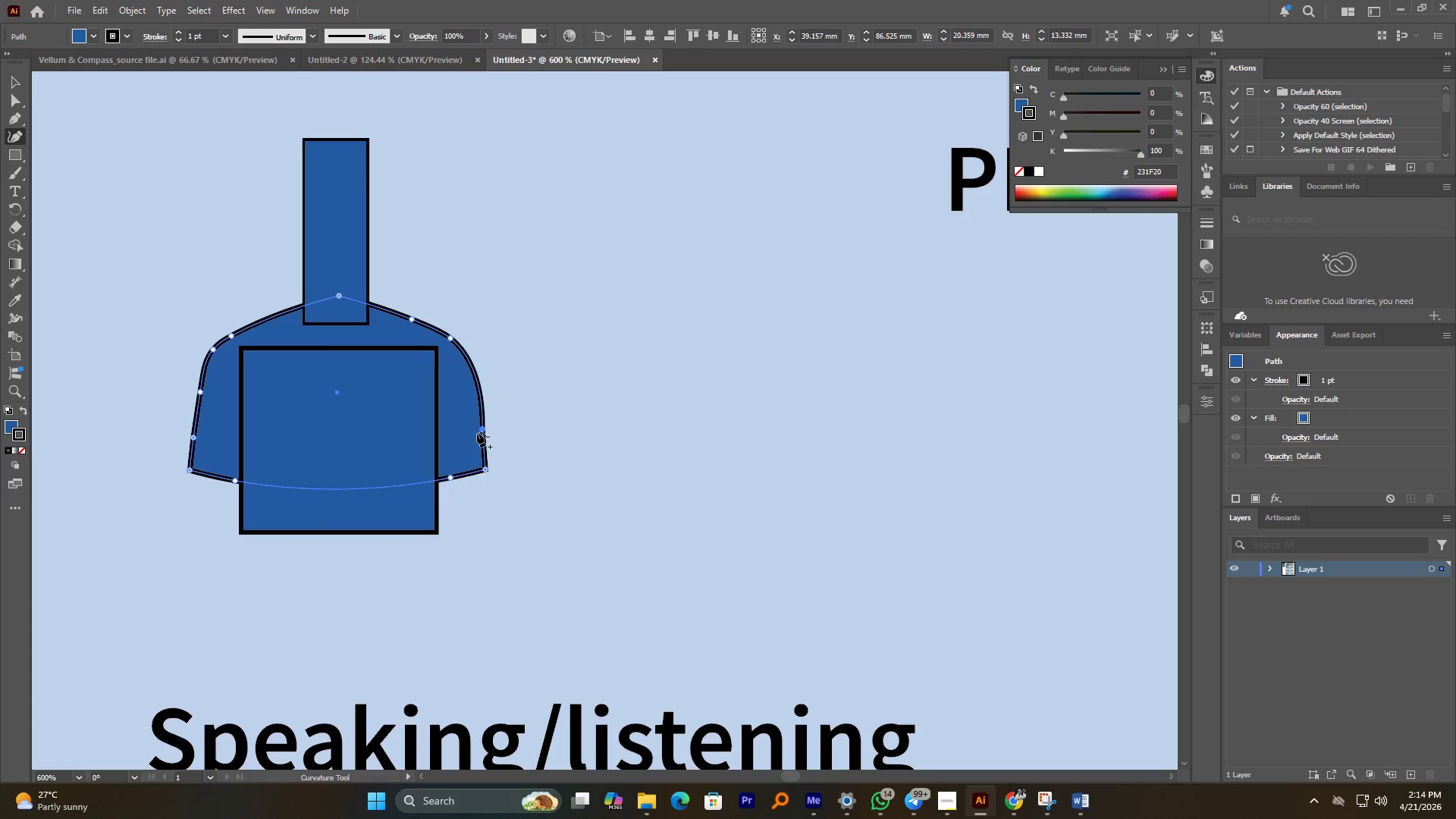 
left_click([15, 88])
 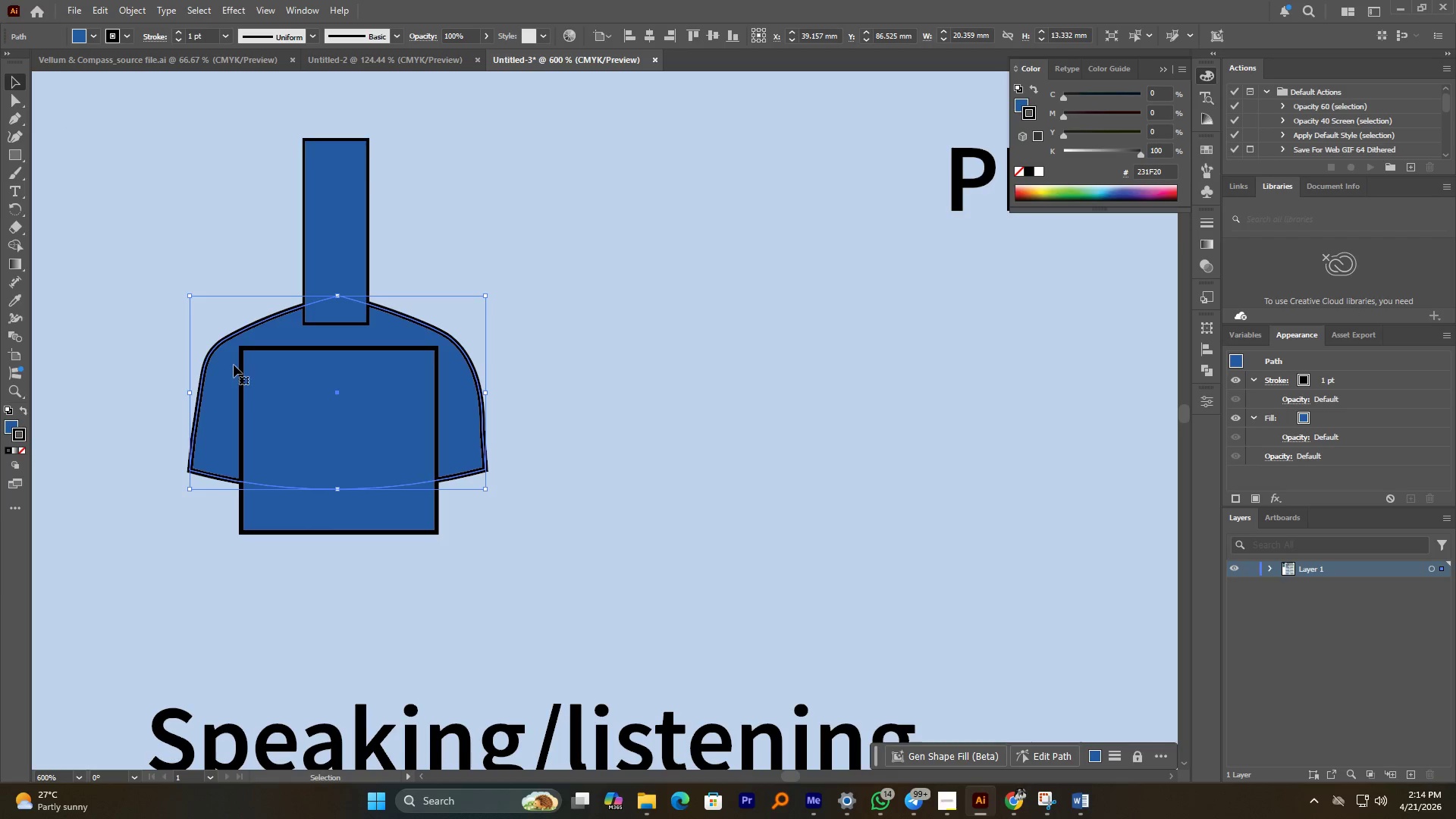 
hold_key(key=ShiftLeft, duration=0.97)
left_click([225, 426])
 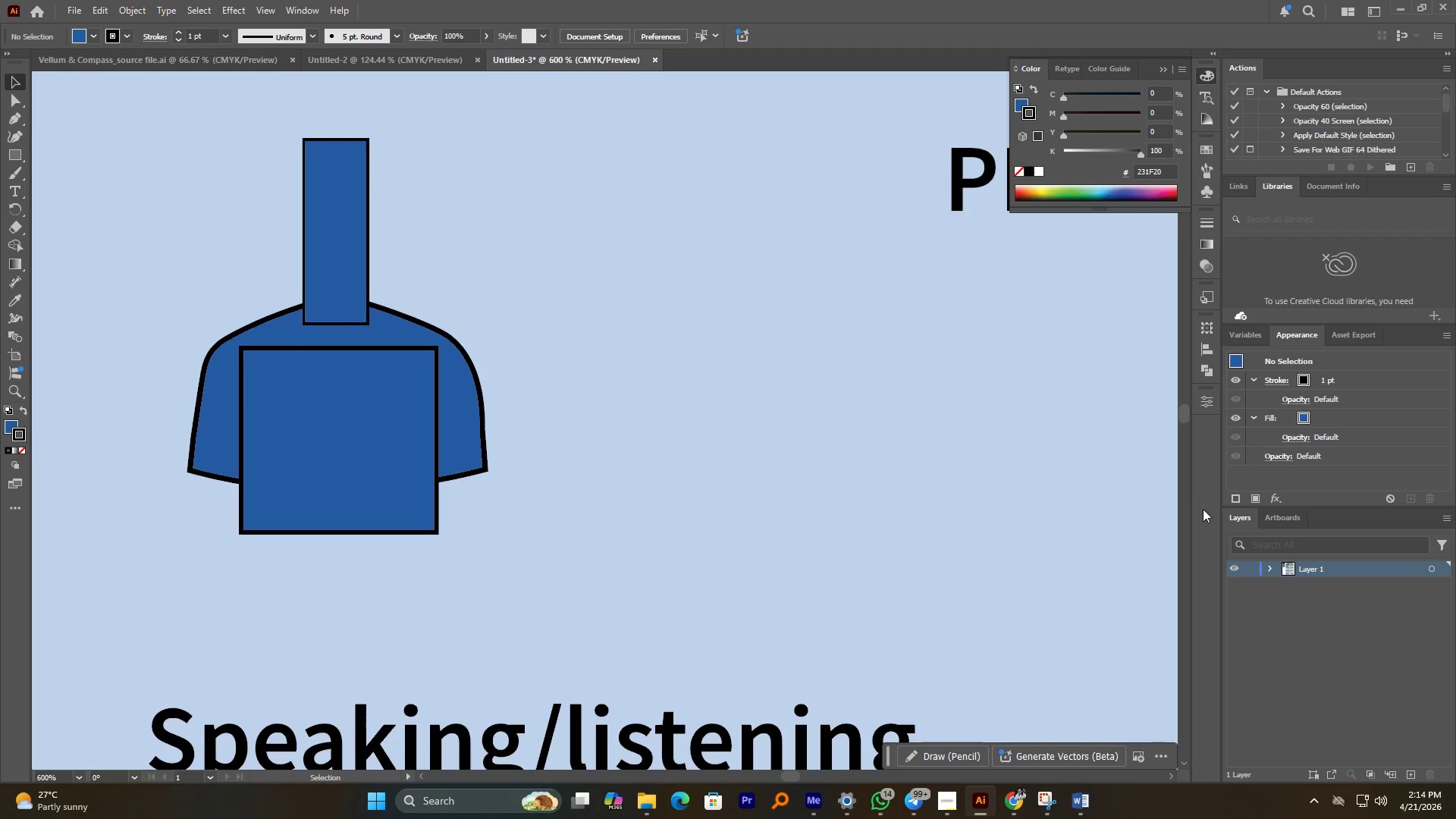 
left_click_drag(start_coordinate=[470, 306], to_coordinate=[291, 417])
 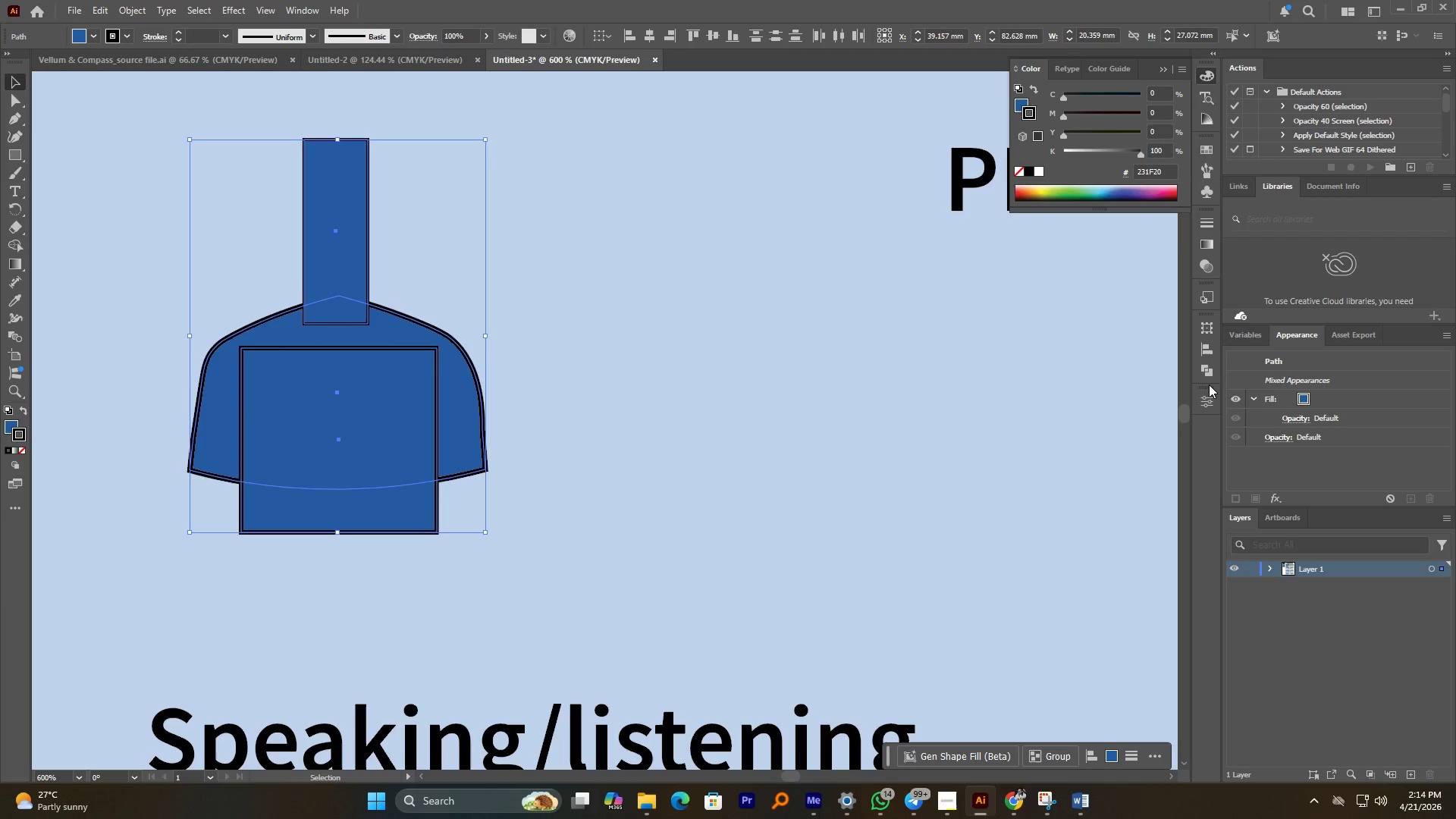 
left_click([1207, 370])
 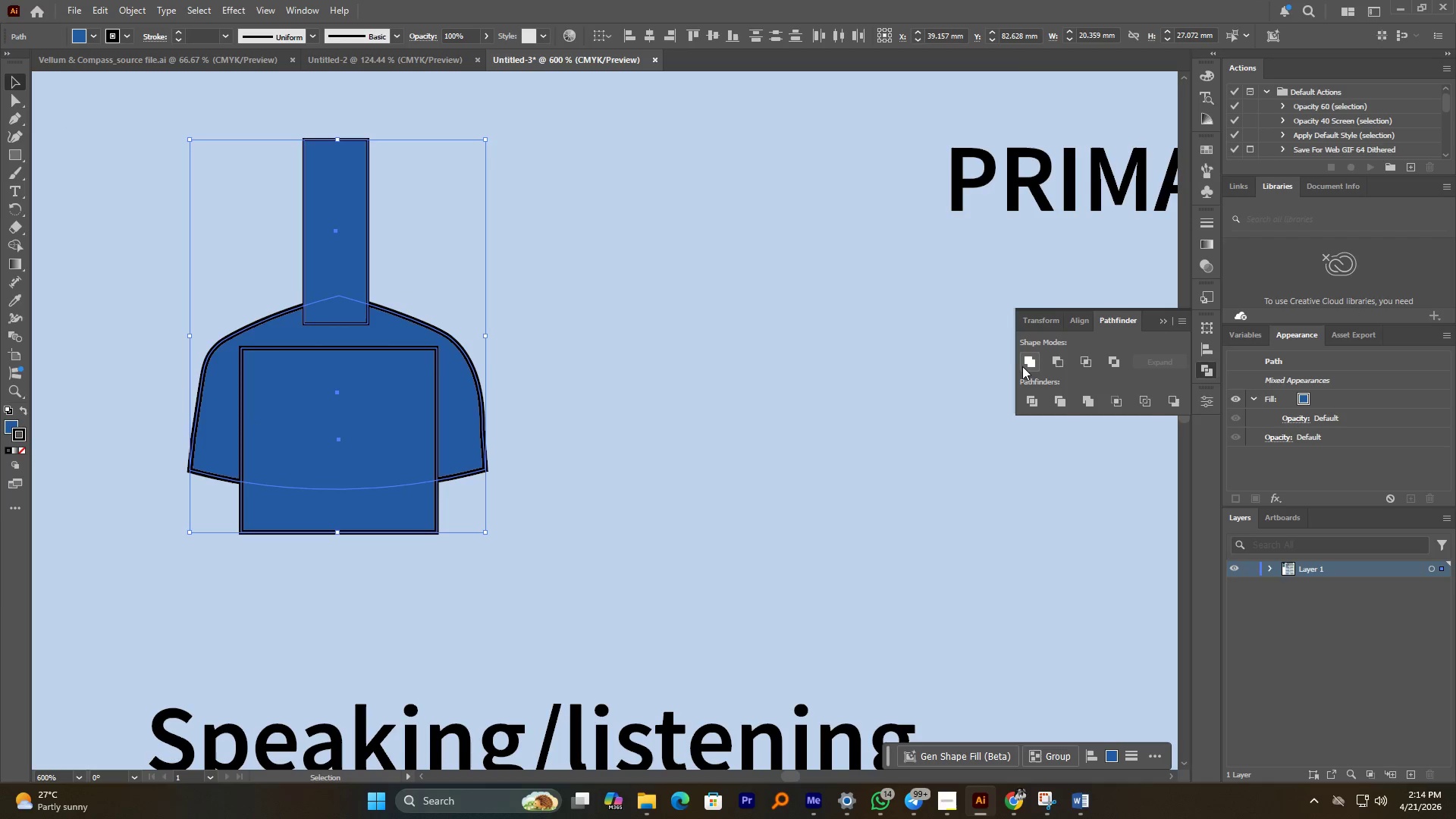 
left_click([1030, 365])
 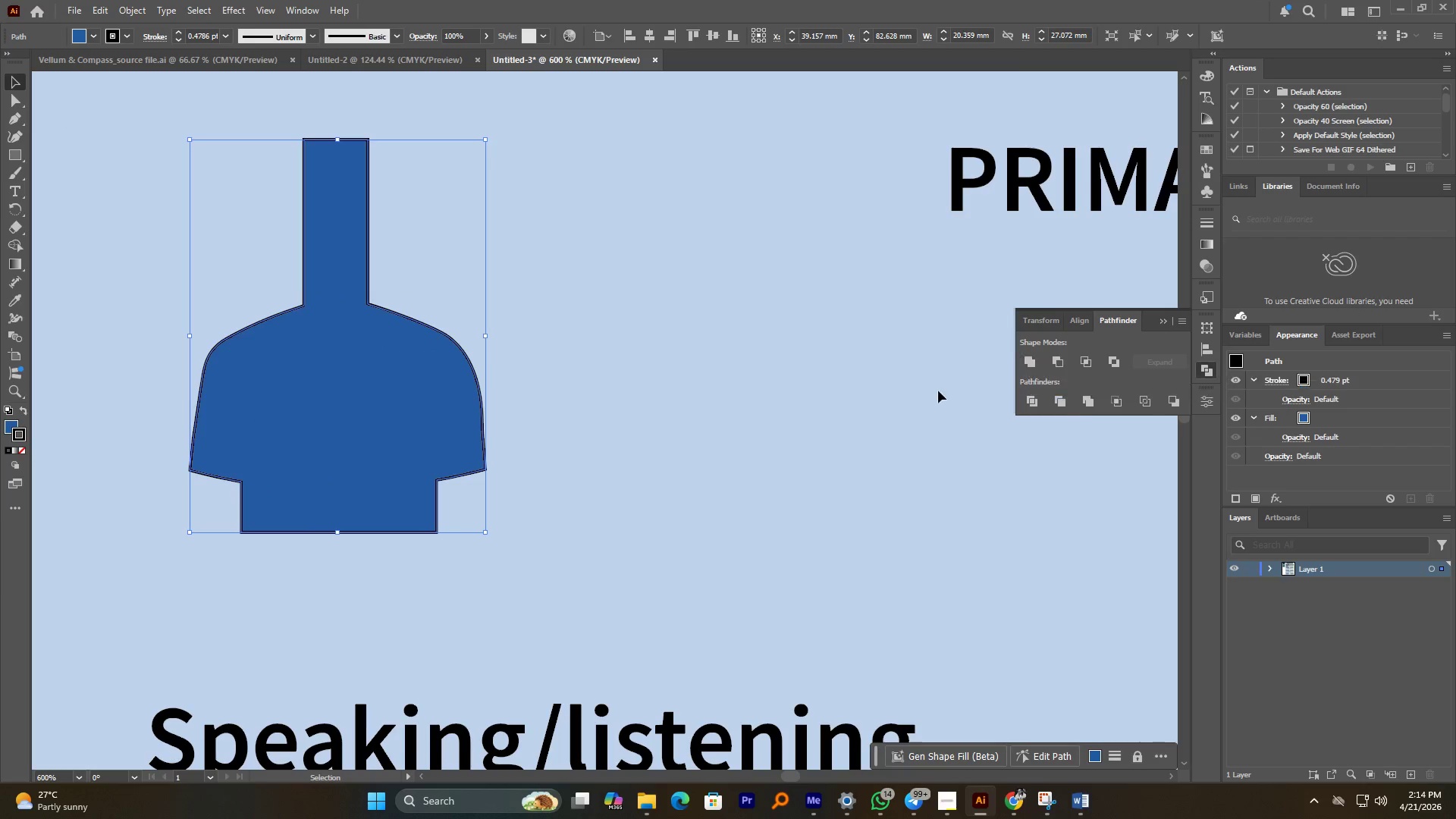 
left_click([744, 416])
 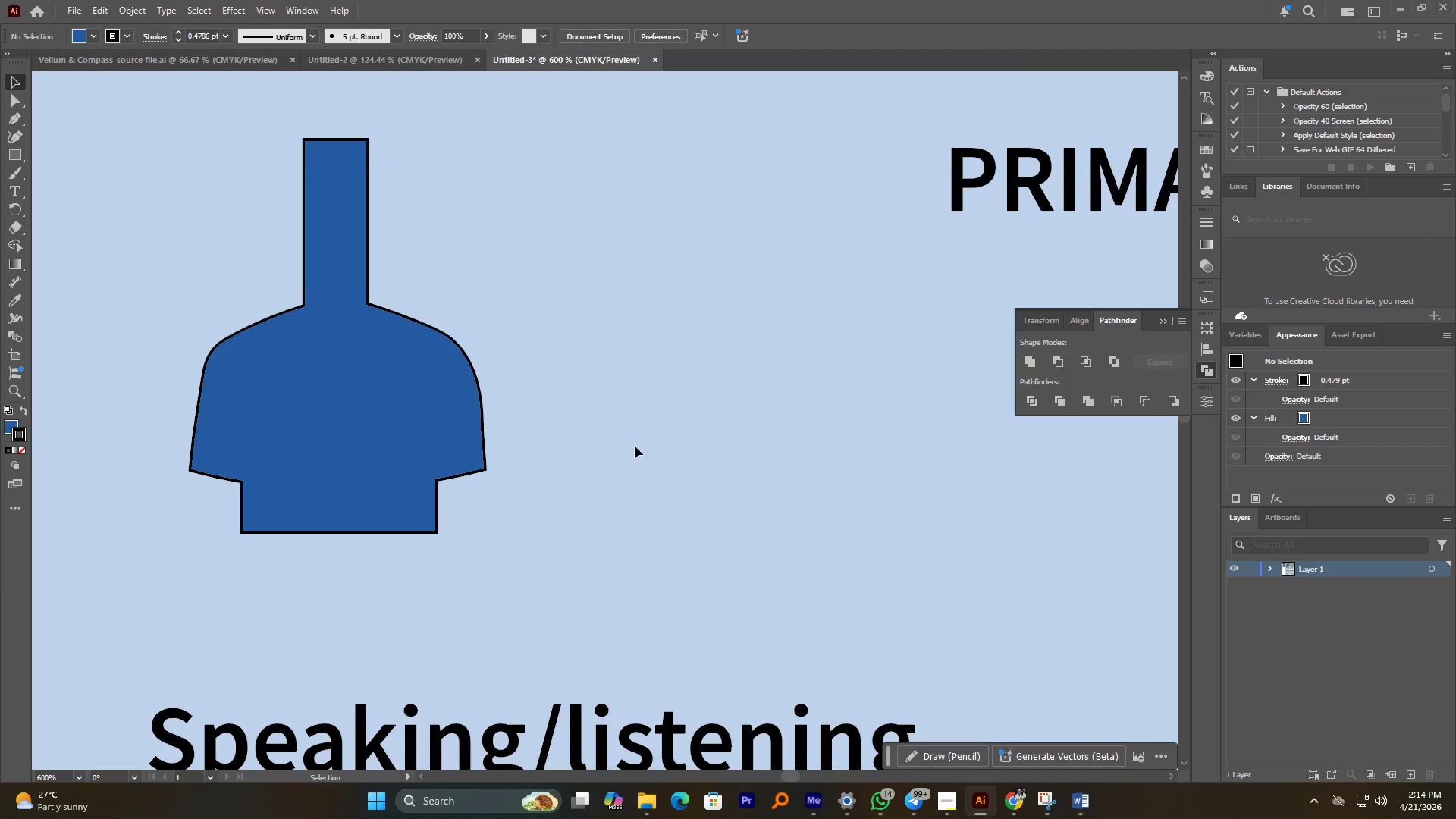 
hold_key(key=AltLeft, duration=0.64)
 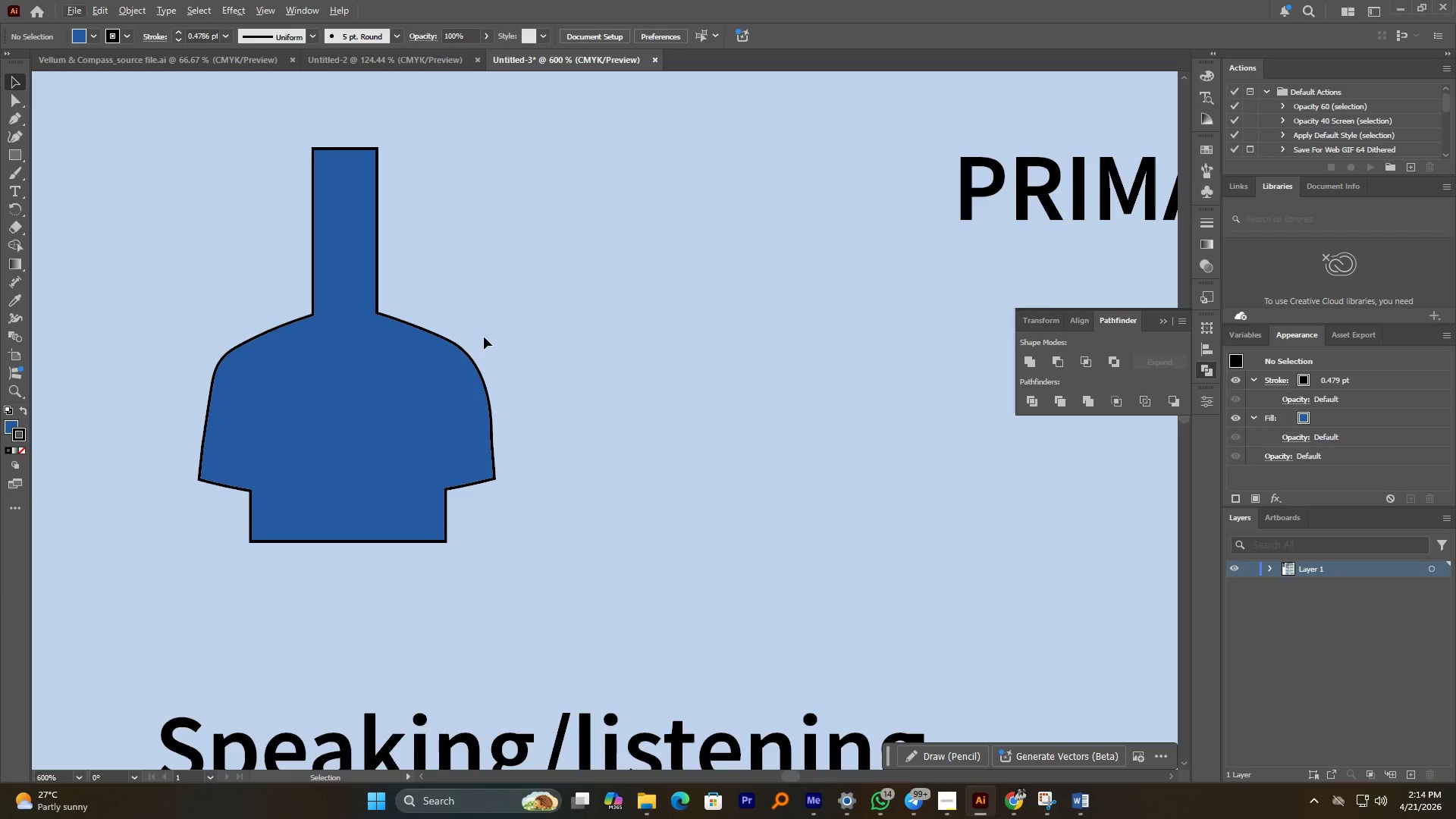 
left_click([354, 218])
 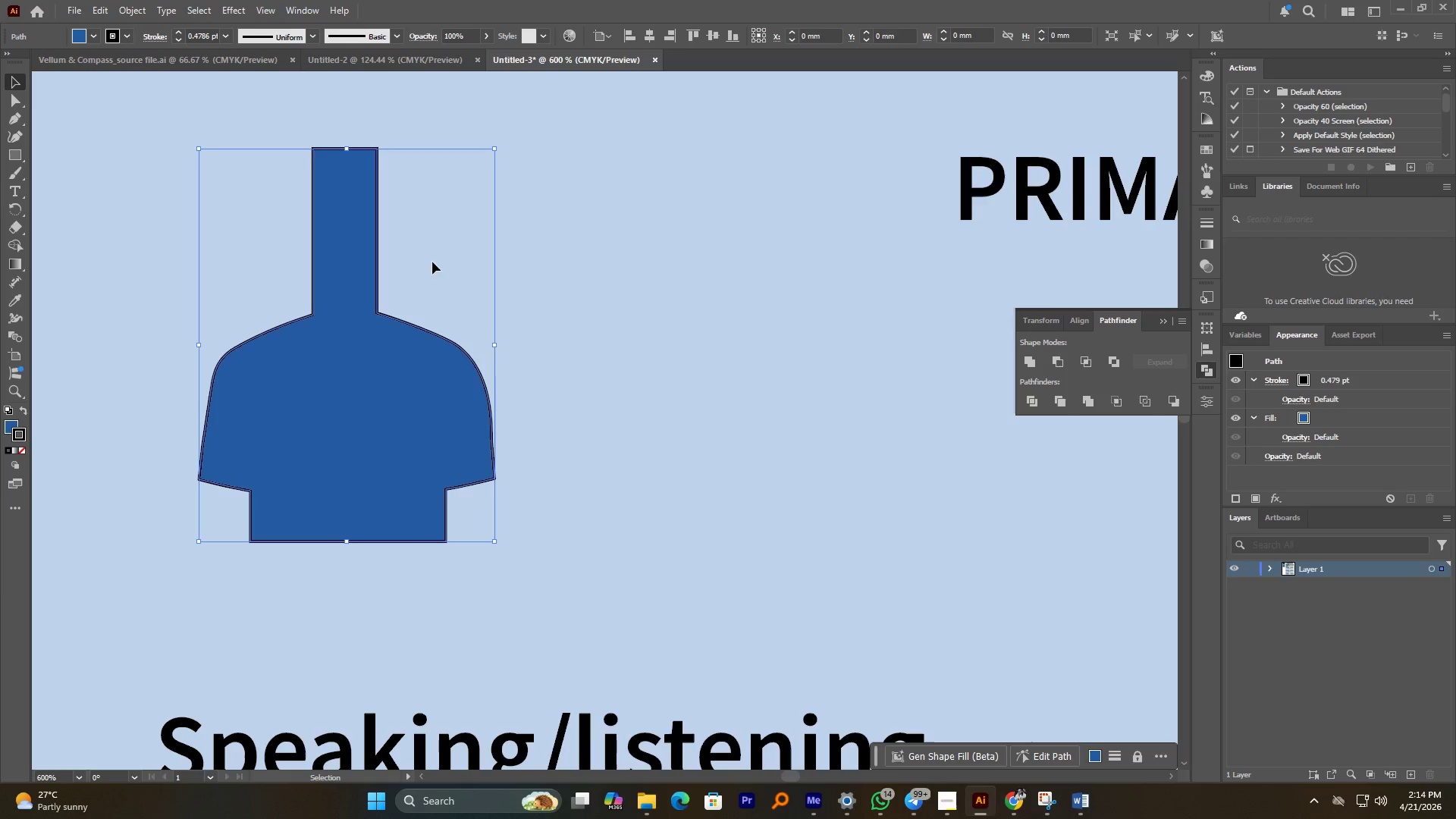 
hold_key(key=AltLeft, duration=0.52)
 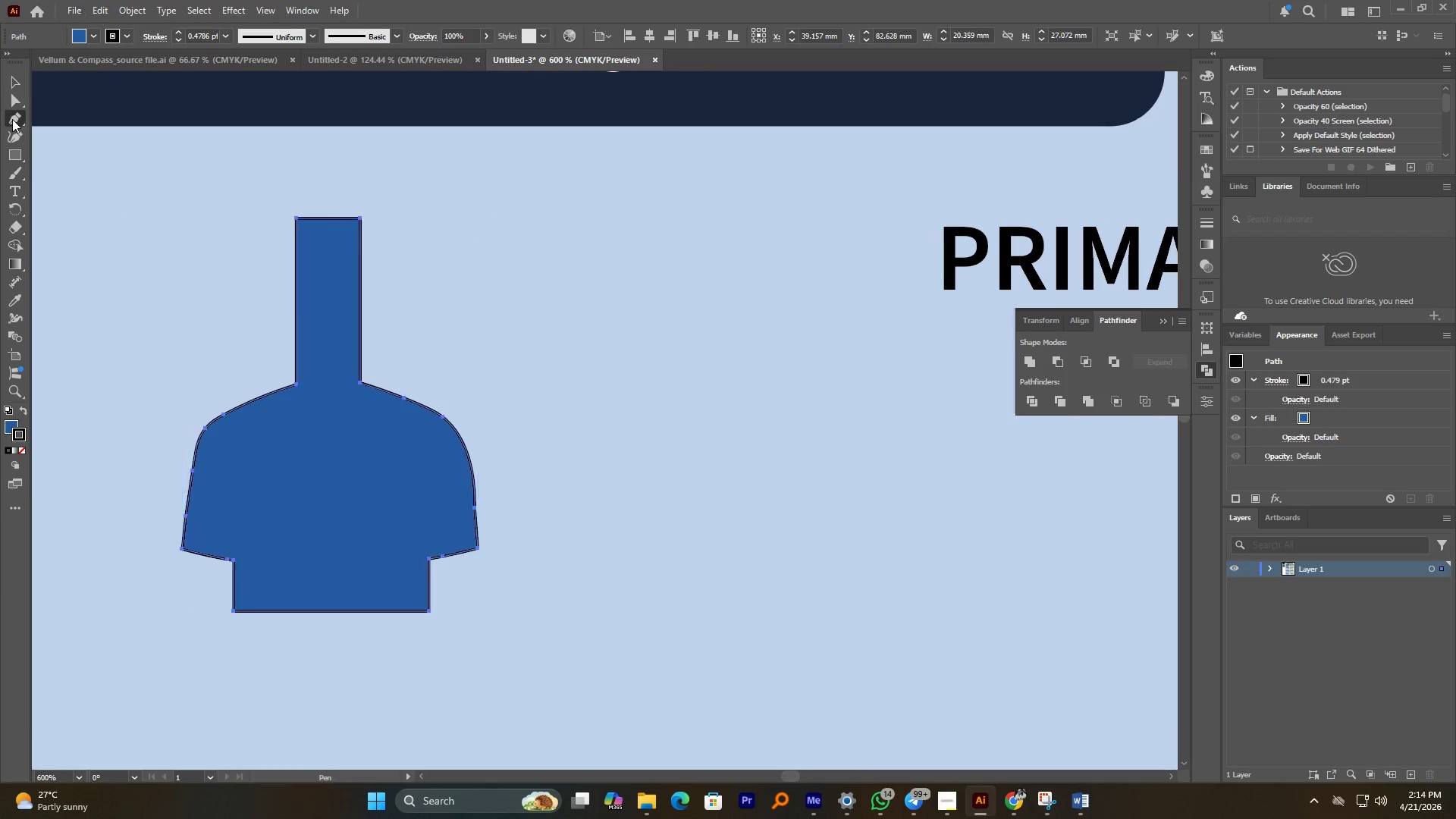 
double_click([14, 101])
 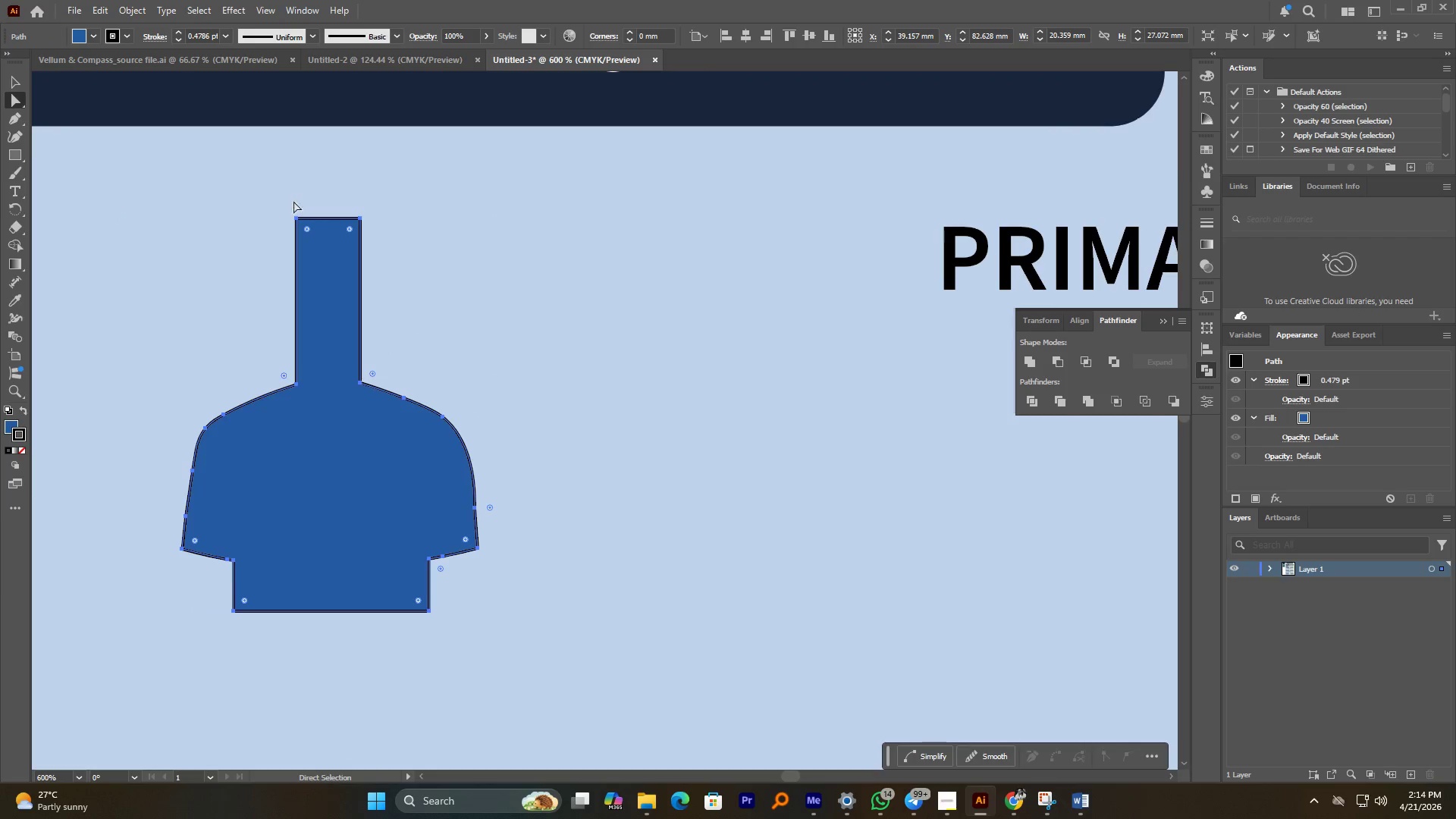 
left_click_drag(start_coordinate=[262, 196], to_coordinate=[444, 237])
 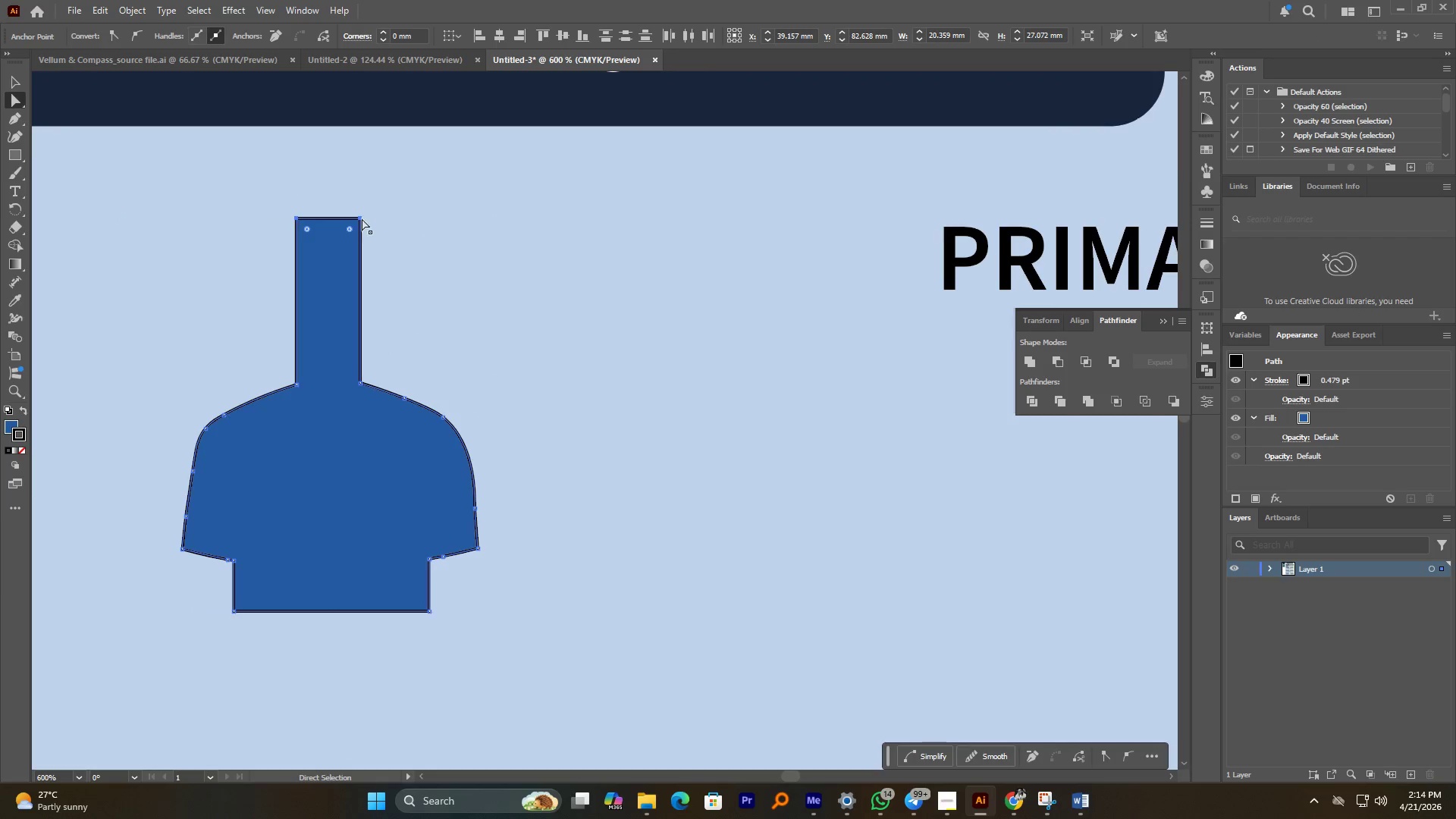 
left_click_drag(start_coordinate=[359, 220], to_coordinate=[349, 300])
 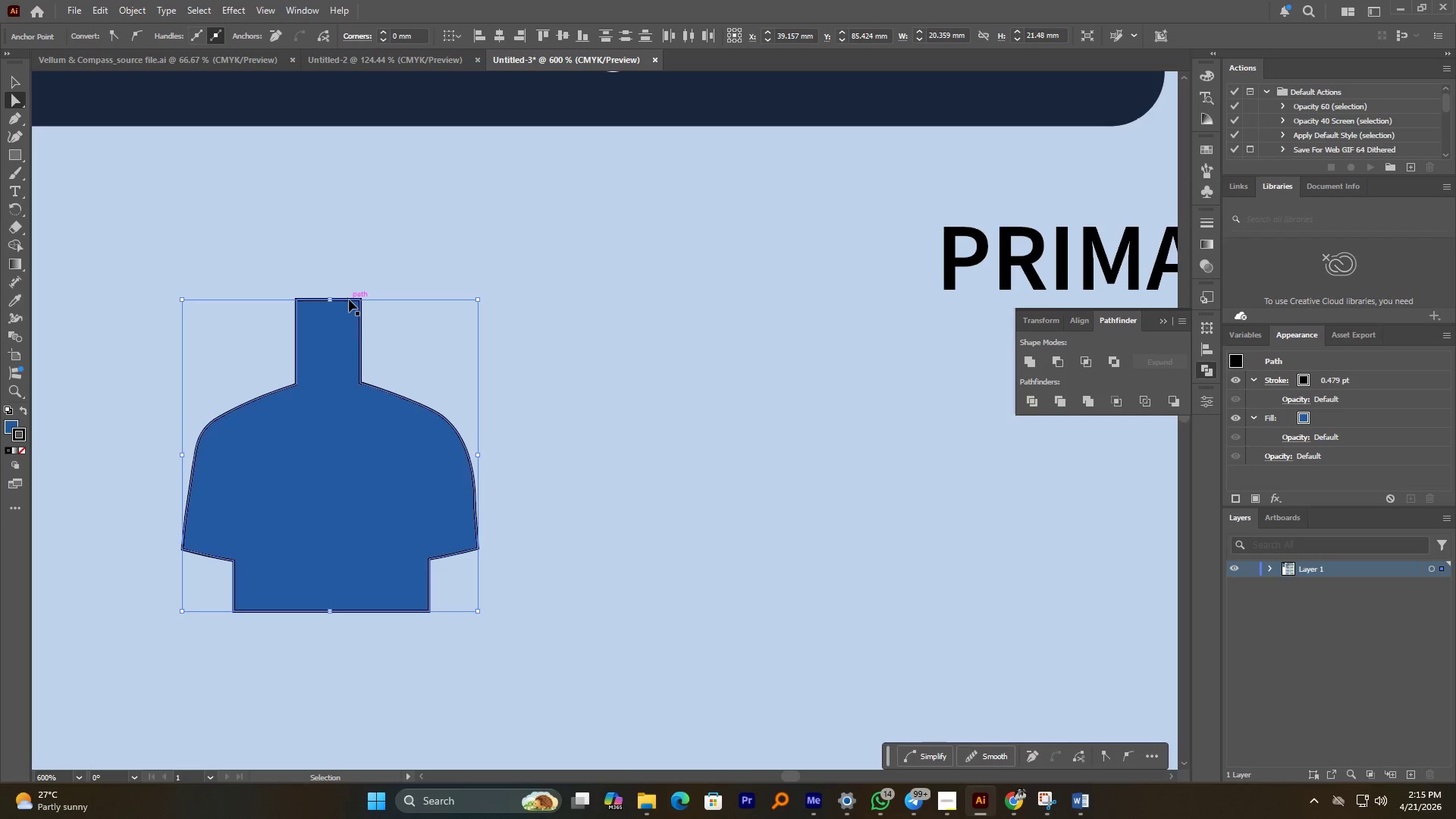 
hold_key(key=ShiftLeft, duration=6.41)
 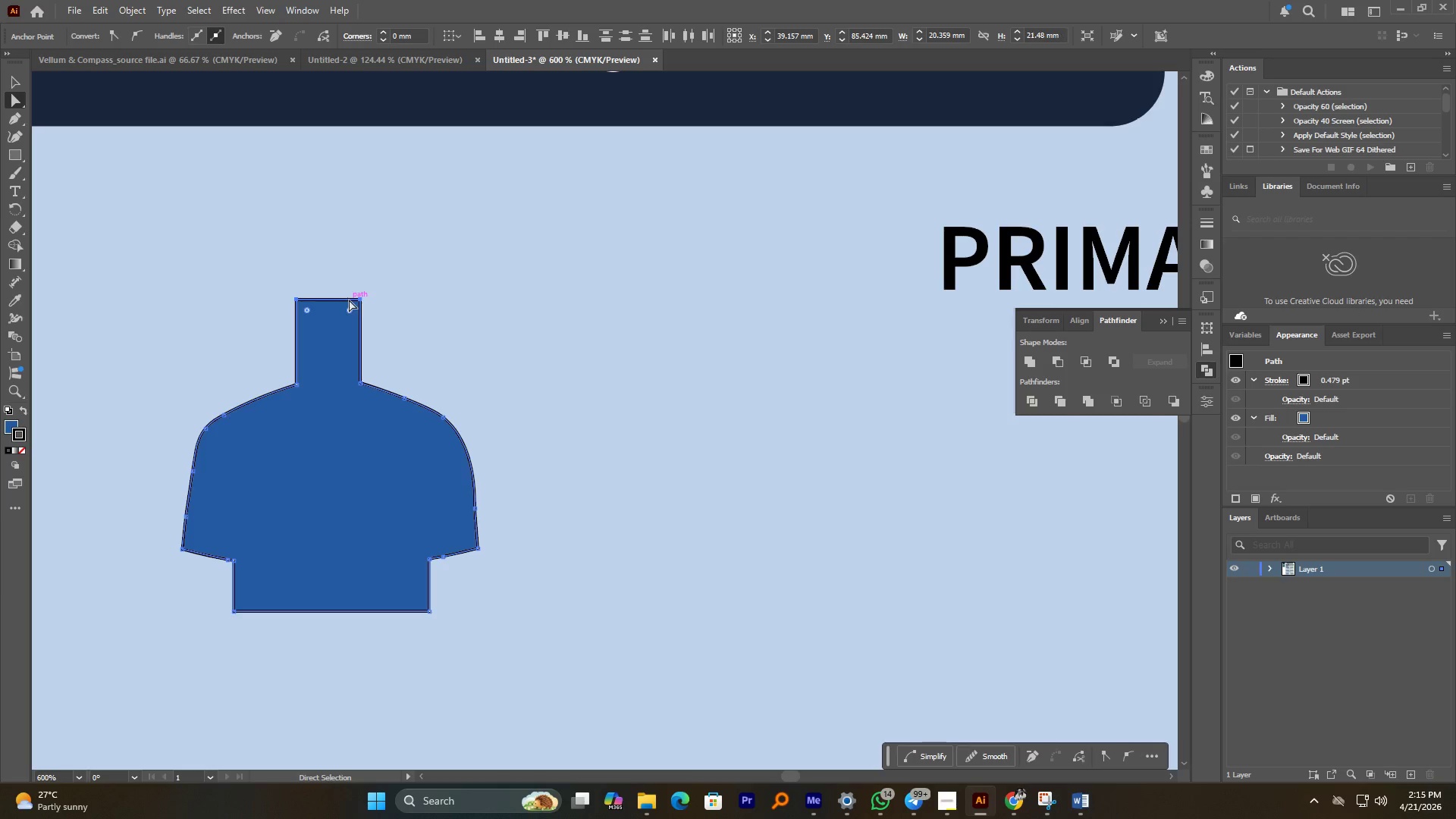 
key(Control+Z)
 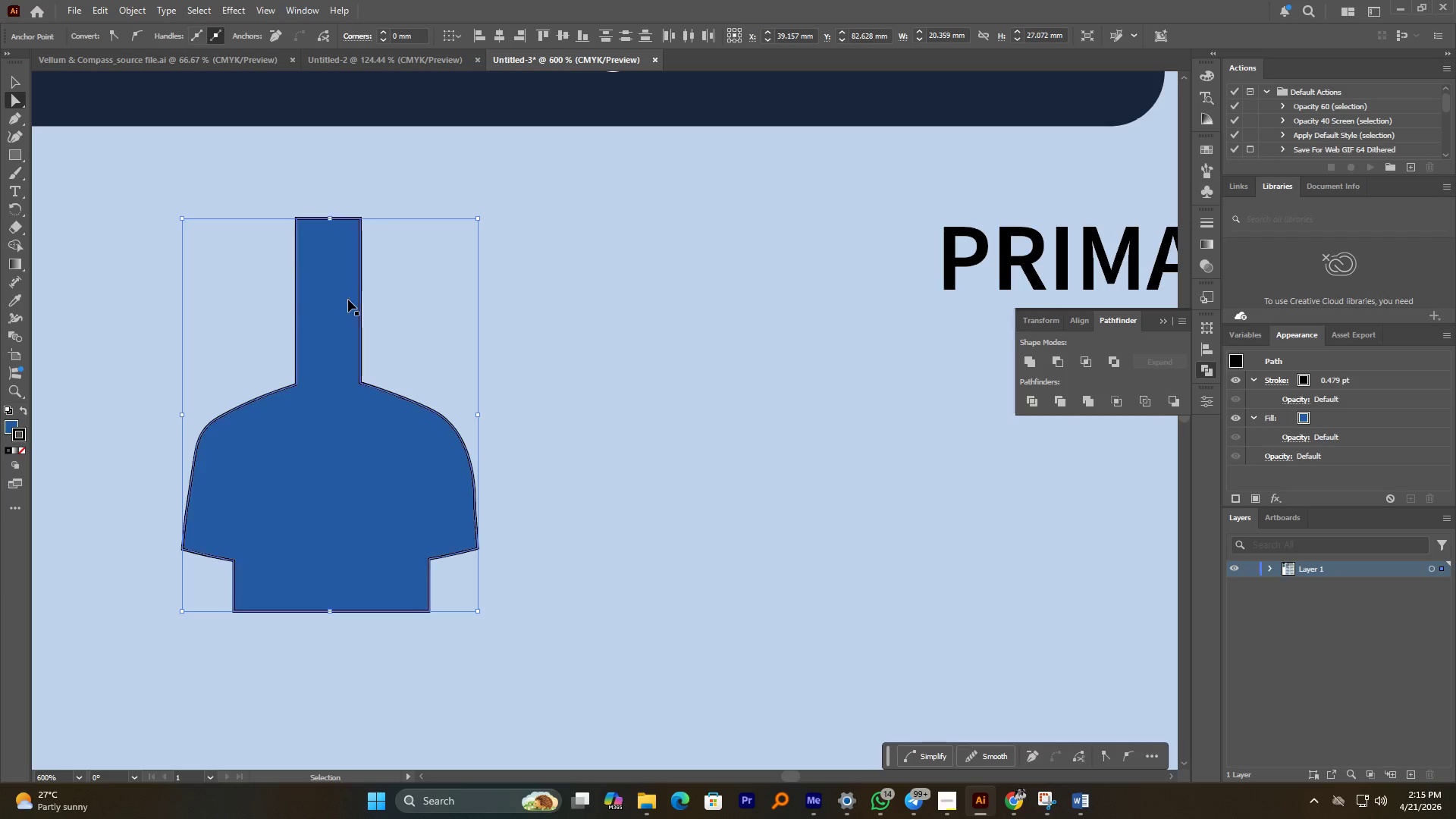 
key(Control+Z)
 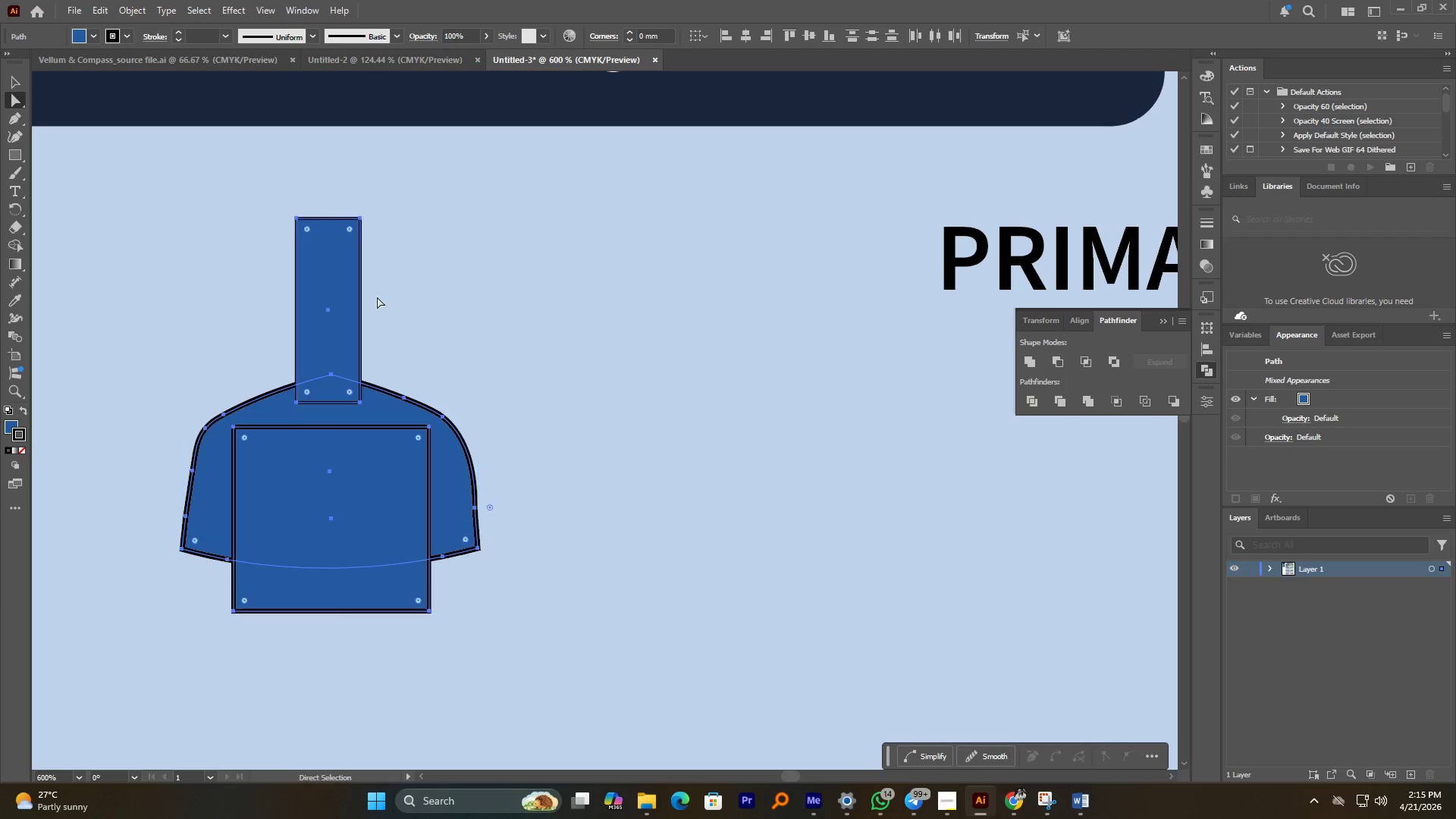 
left_click([377, 297])
 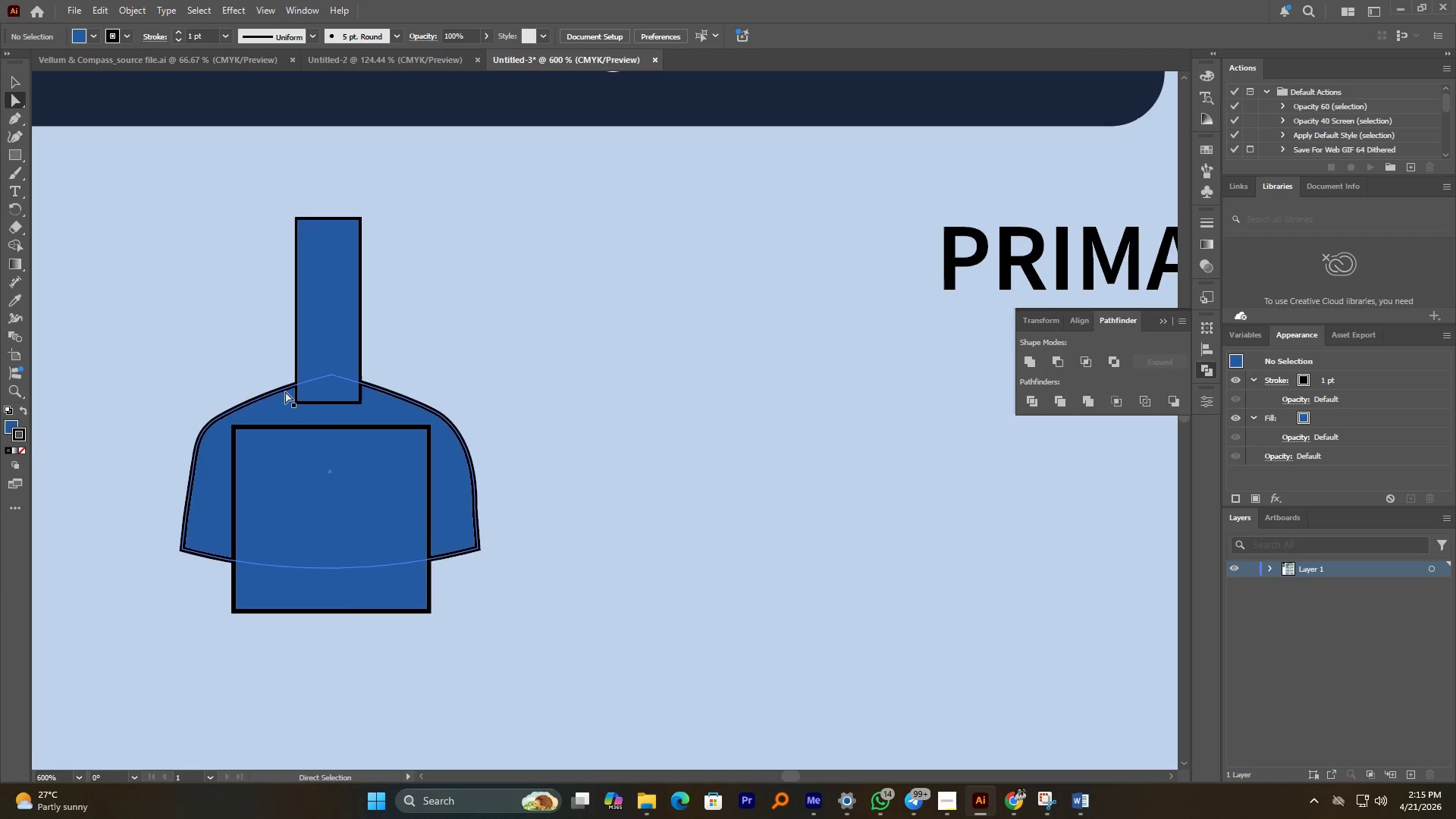 
left_click_drag(start_coordinate=[266, 378], to_coordinate=[266, 479])
 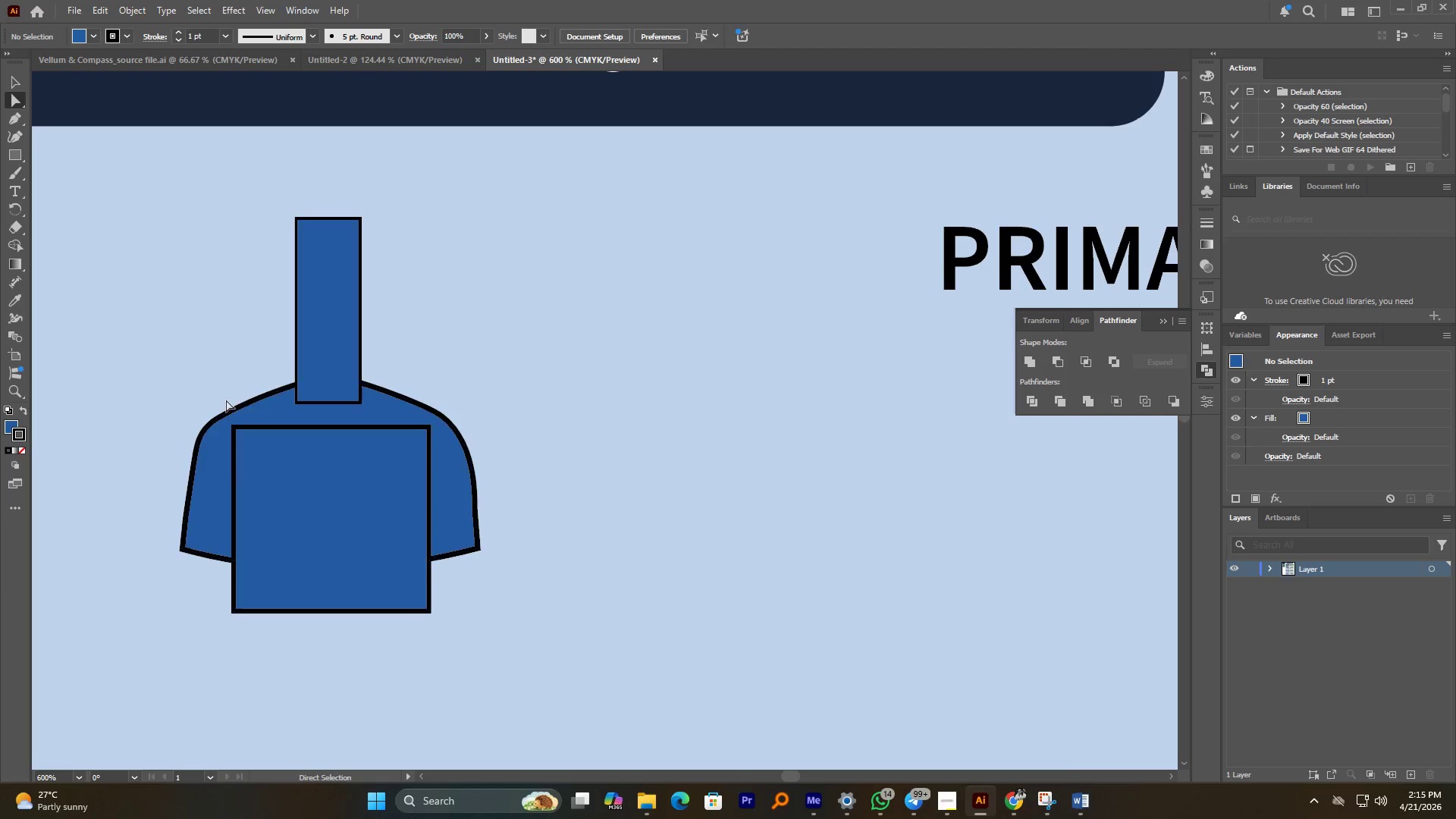 
left_click_drag(start_coordinate=[199, 414], to_coordinate=[262, 508])
 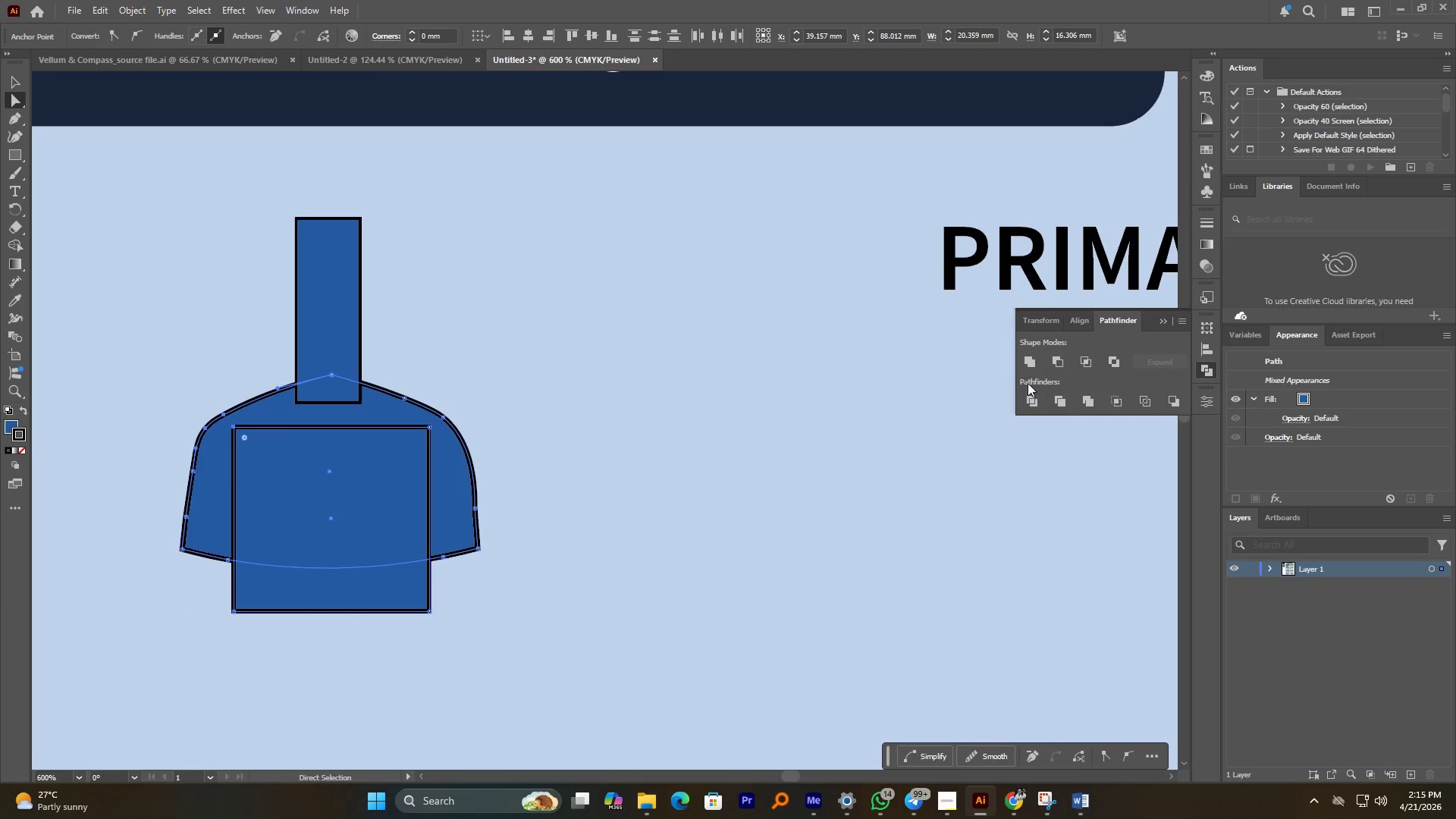 
left_click([1028, 366])
 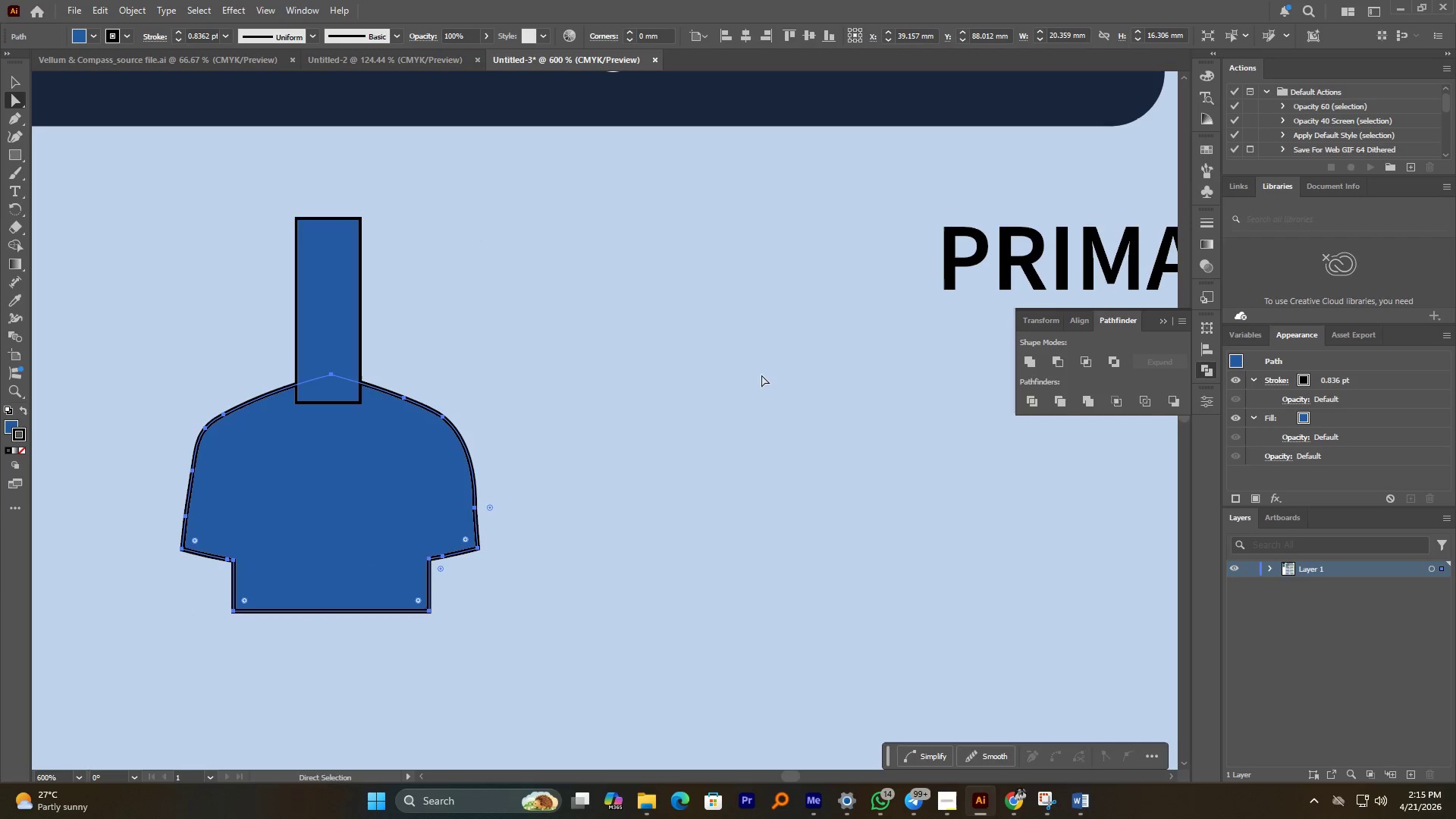 
left_click([632, 377])
 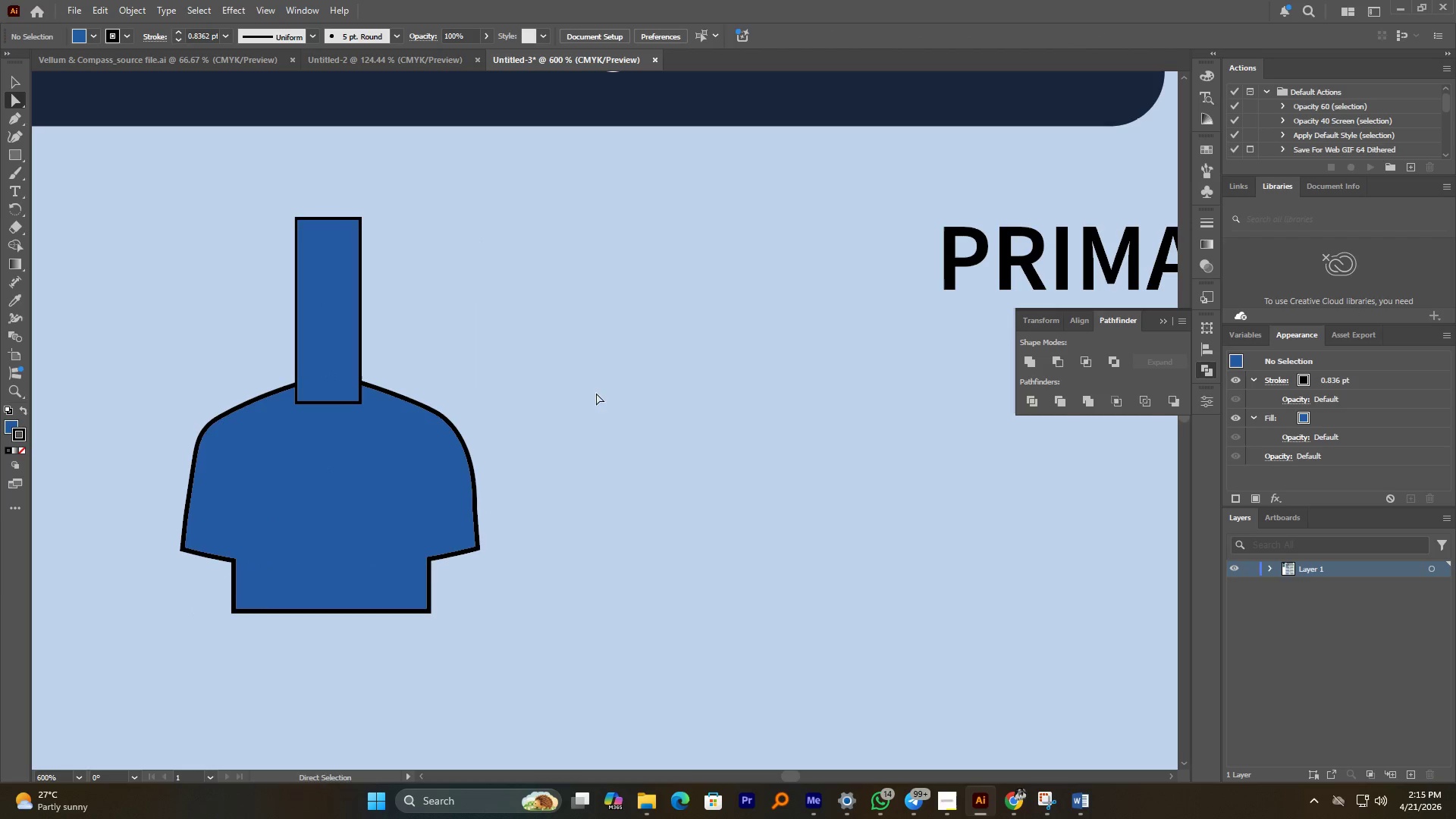 
hold_key(key=AltLeft, duration=2.95)
scroll: coordinate [469, 421], scroll_direction: up, amount: 1.0
 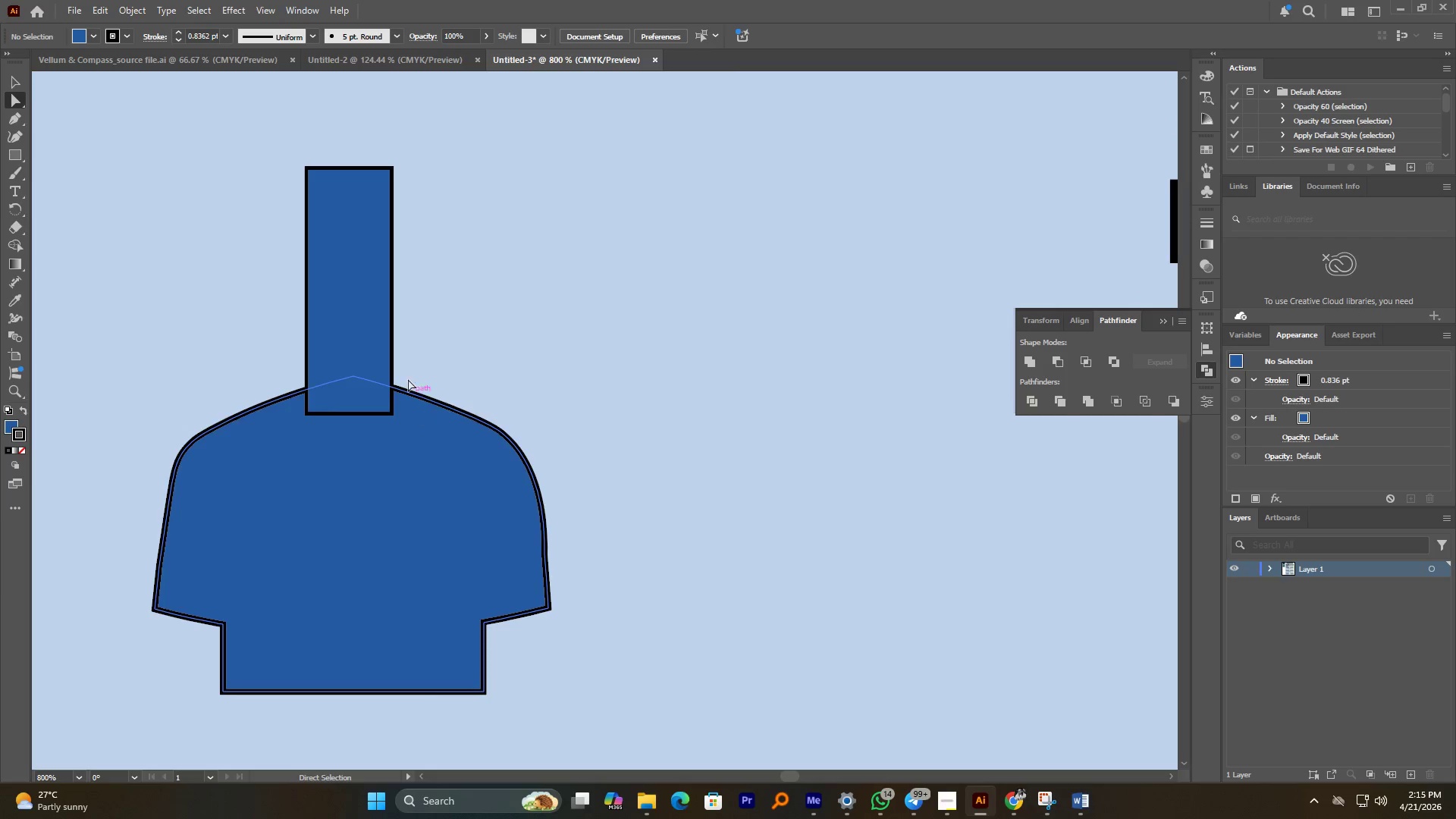 
left_click([363, 338])
 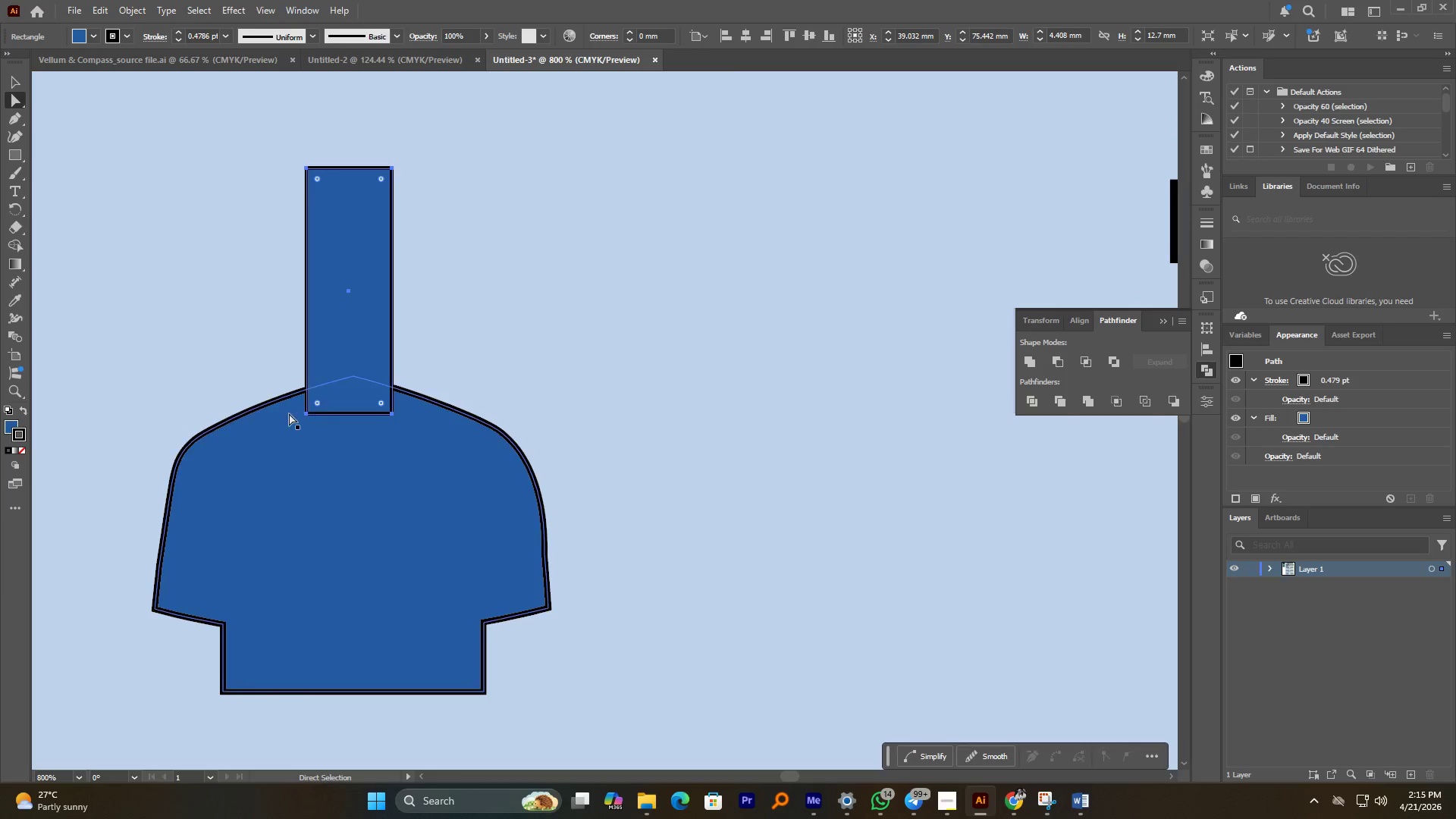 
wait(5.22)
 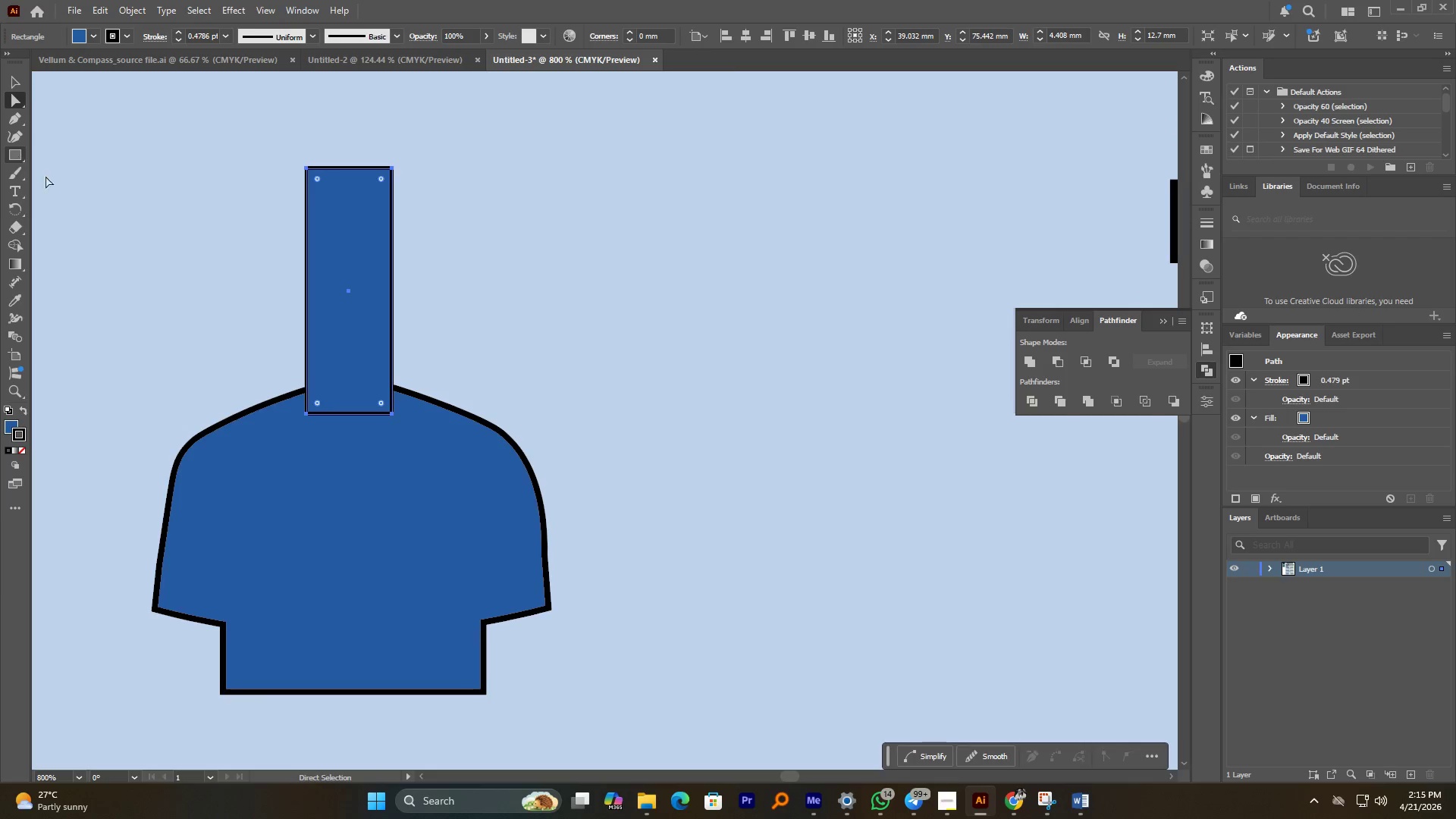 
left_click([307, 413])
 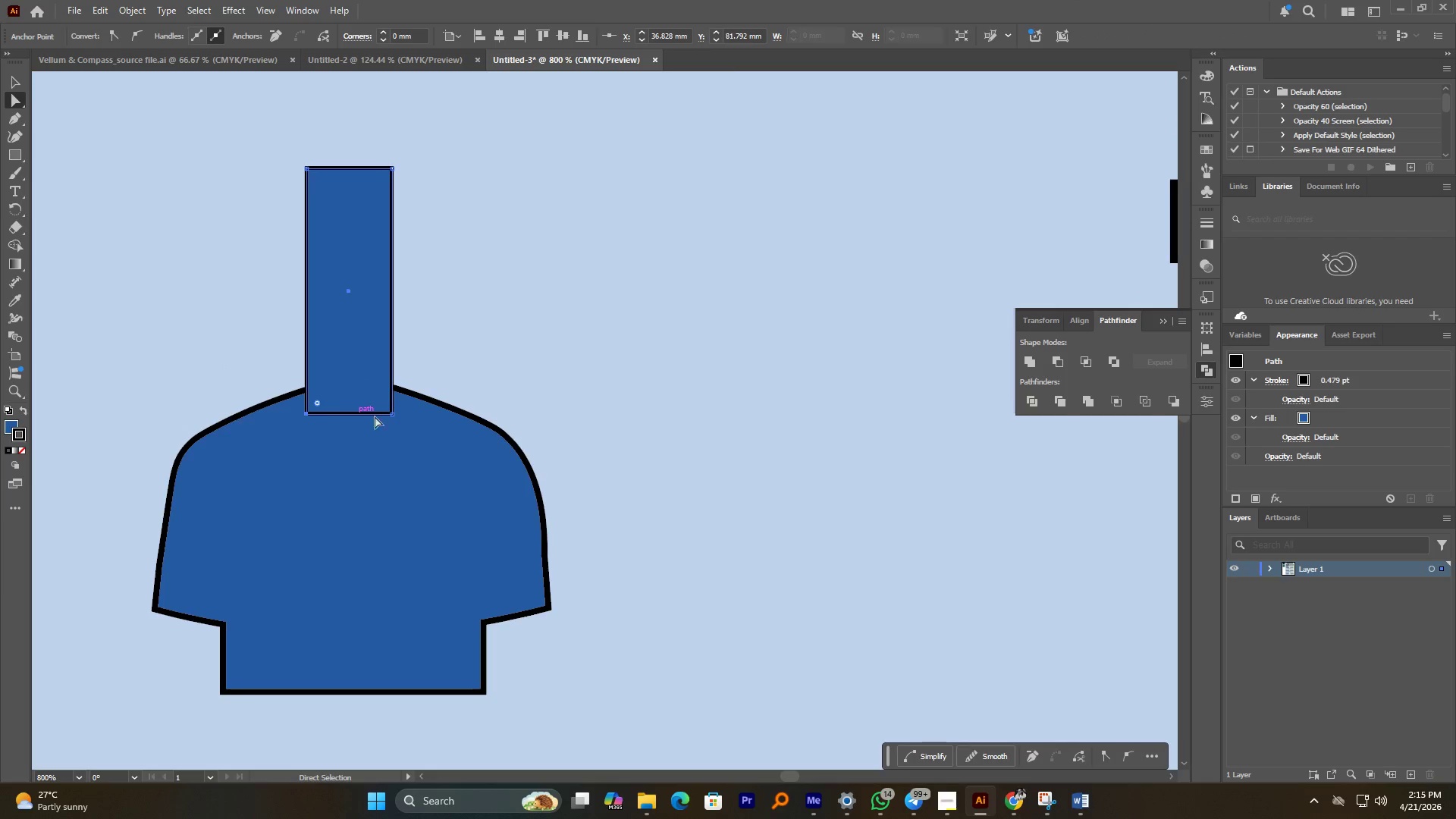 
hold_key(key=ShiftLeft, duration=1.19)
left_click([393, 416])
 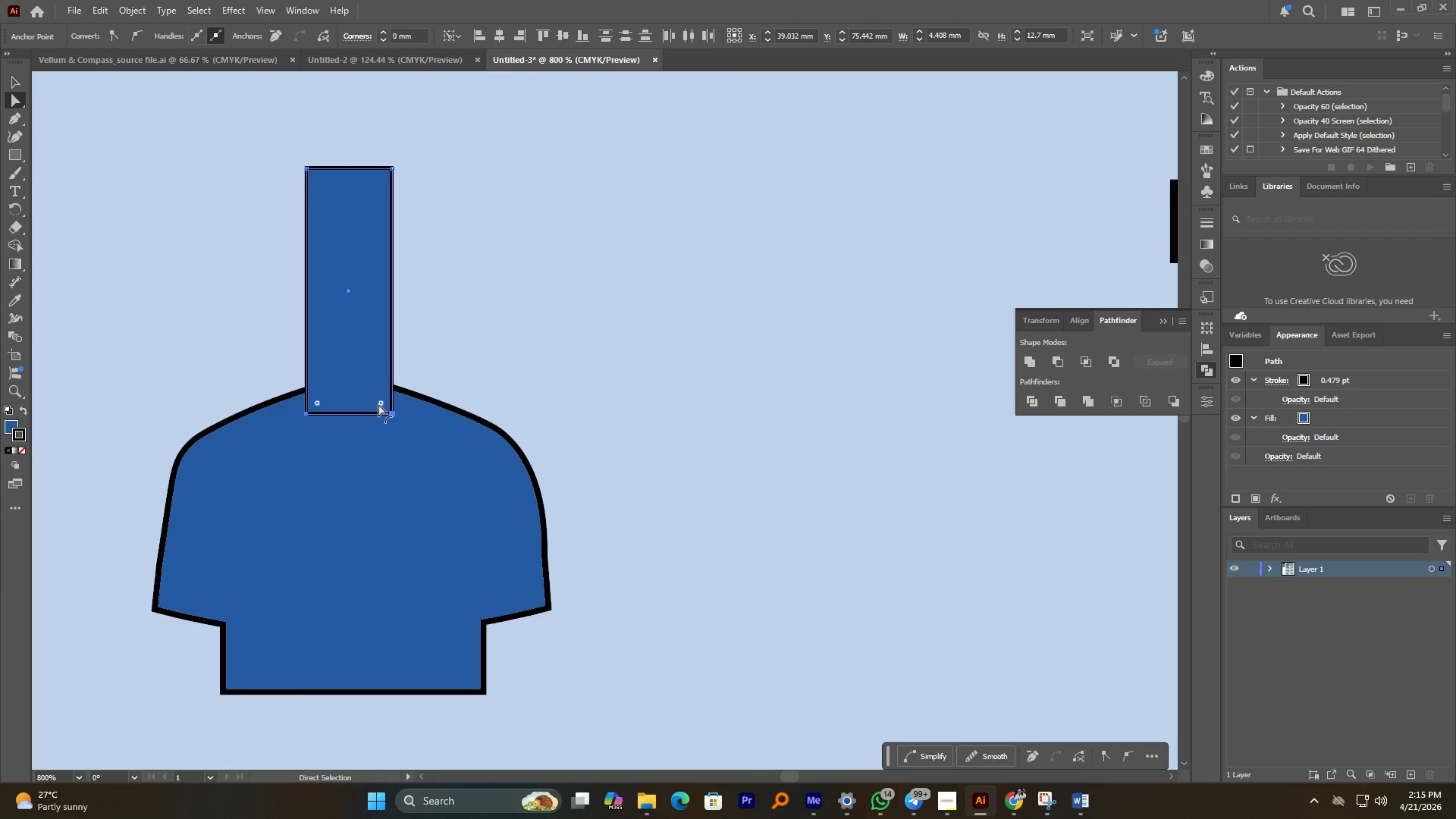 
left_click_drag(start_coordinate=[378, 403], to_coordinate=[361, 317])
 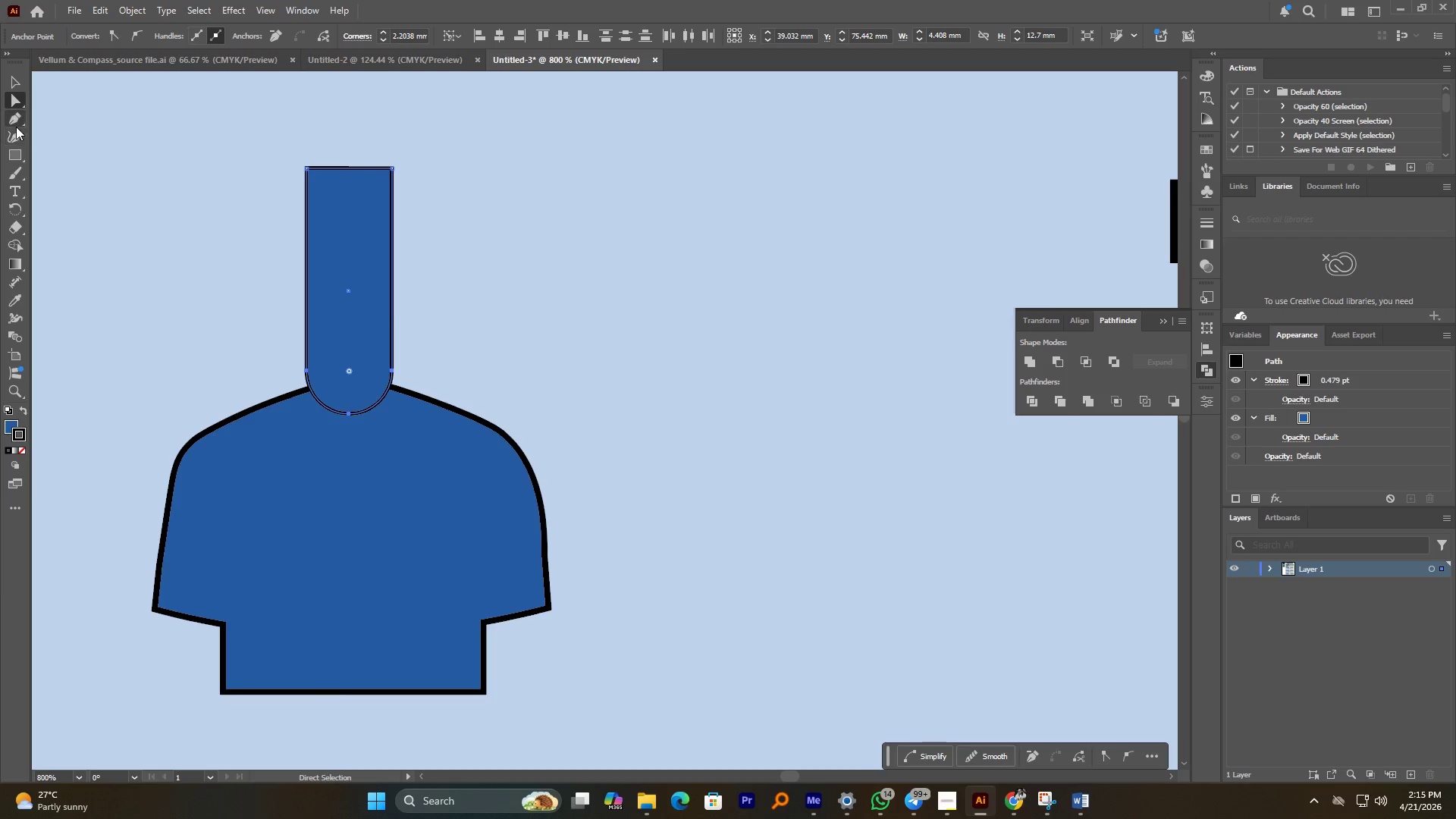 
left_click([20, 141])
 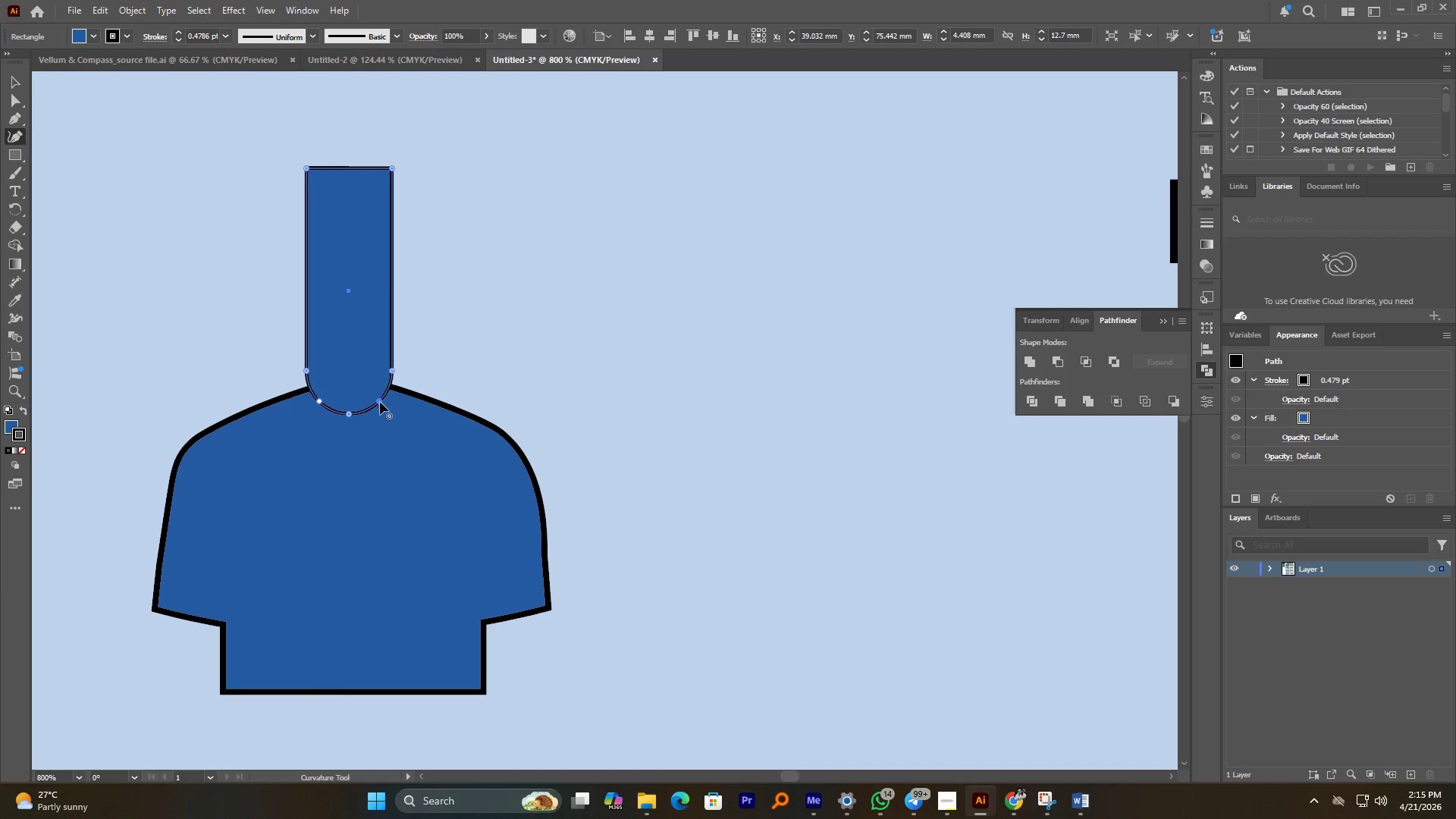 
left_click_drag(start_coordinate=[381, 402], to_coordinate=[372, 415])
 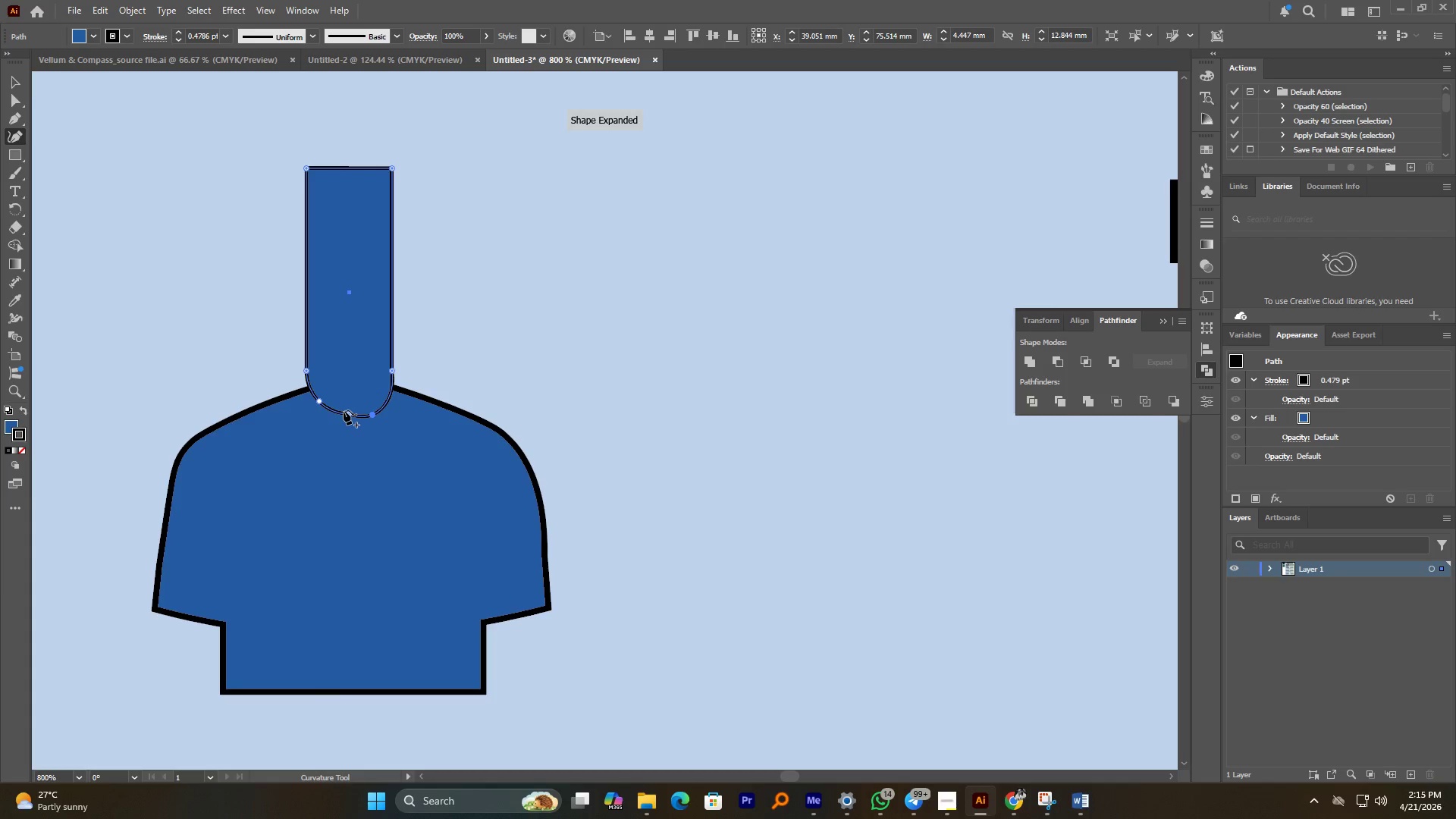 
left_click_drag(start_coordinate=[344, 410], to_coordinate=[347, 421])
 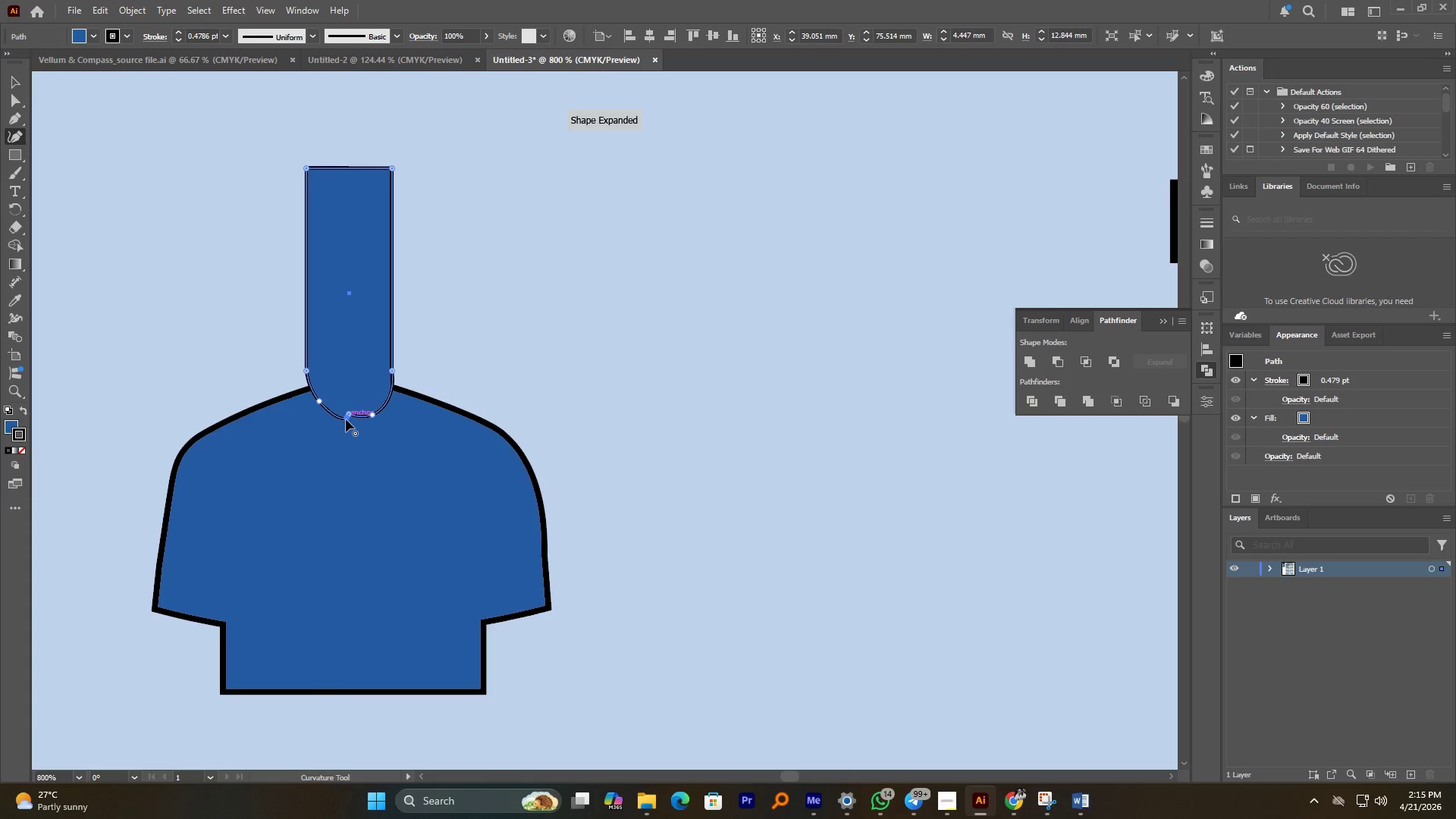 
key(Control+Z)
 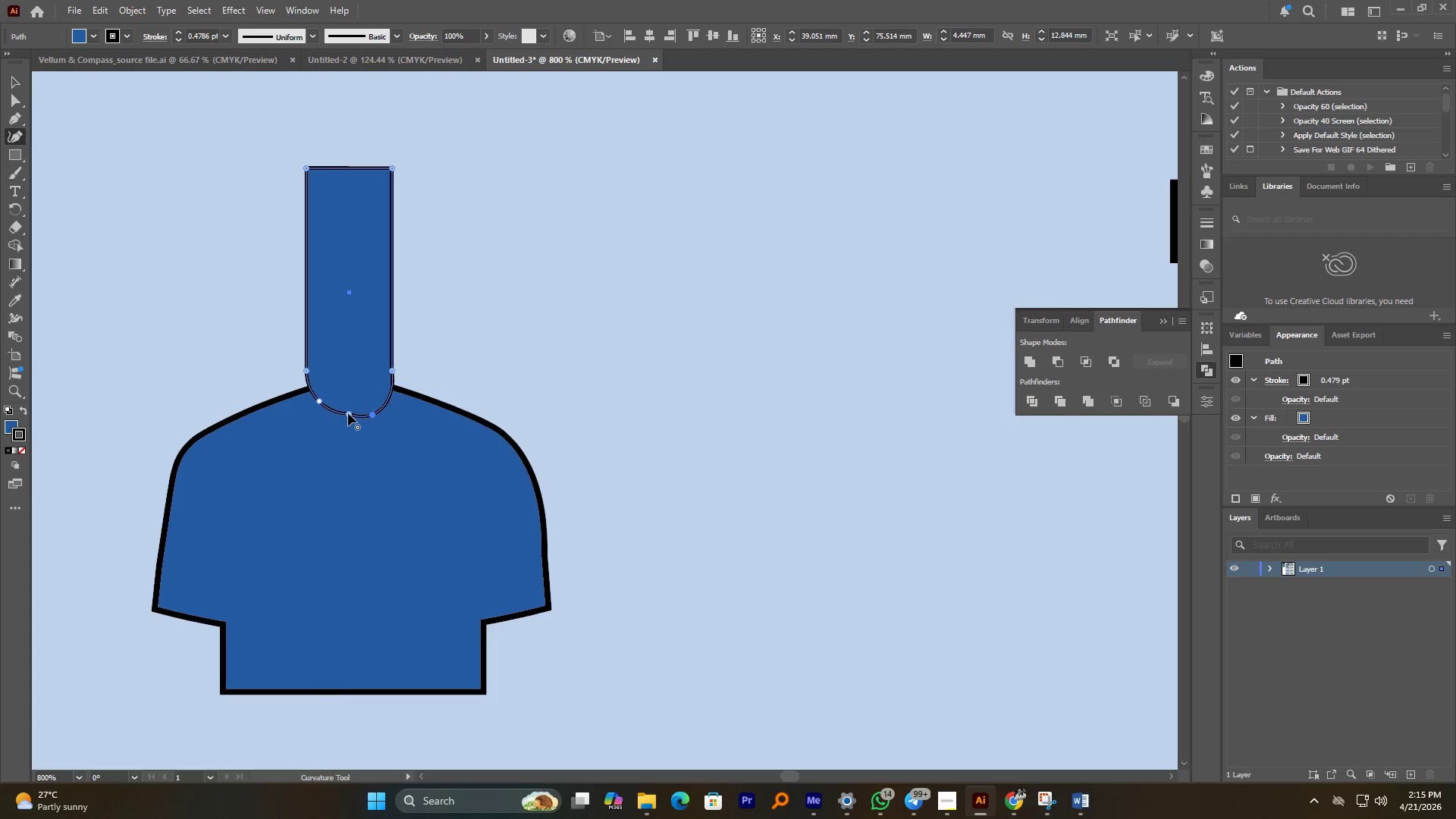 
left_click_drag(start_coordinate=[348, 413], to_coordinate=[348, 419])
 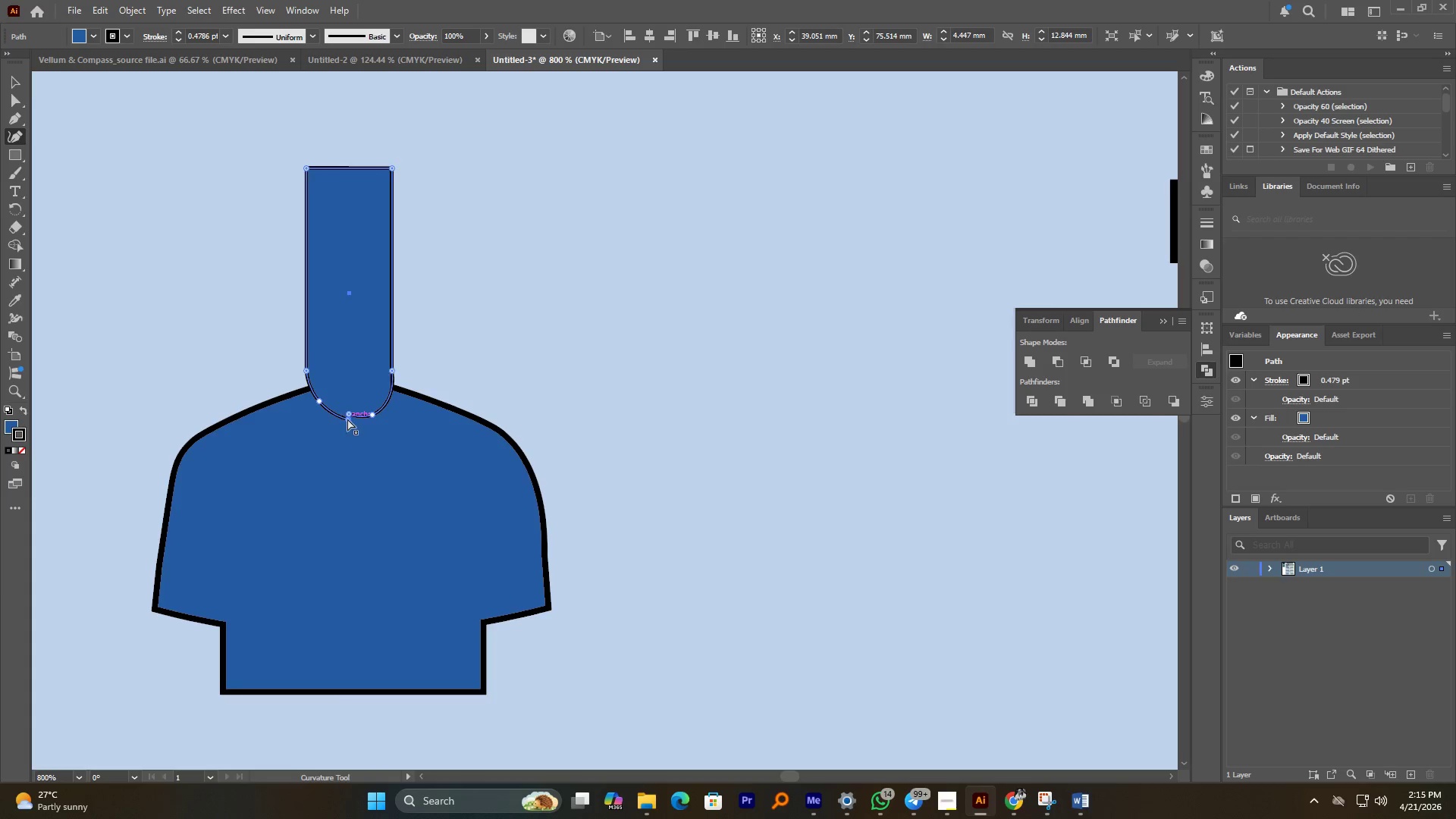 
key(Control+Z)
 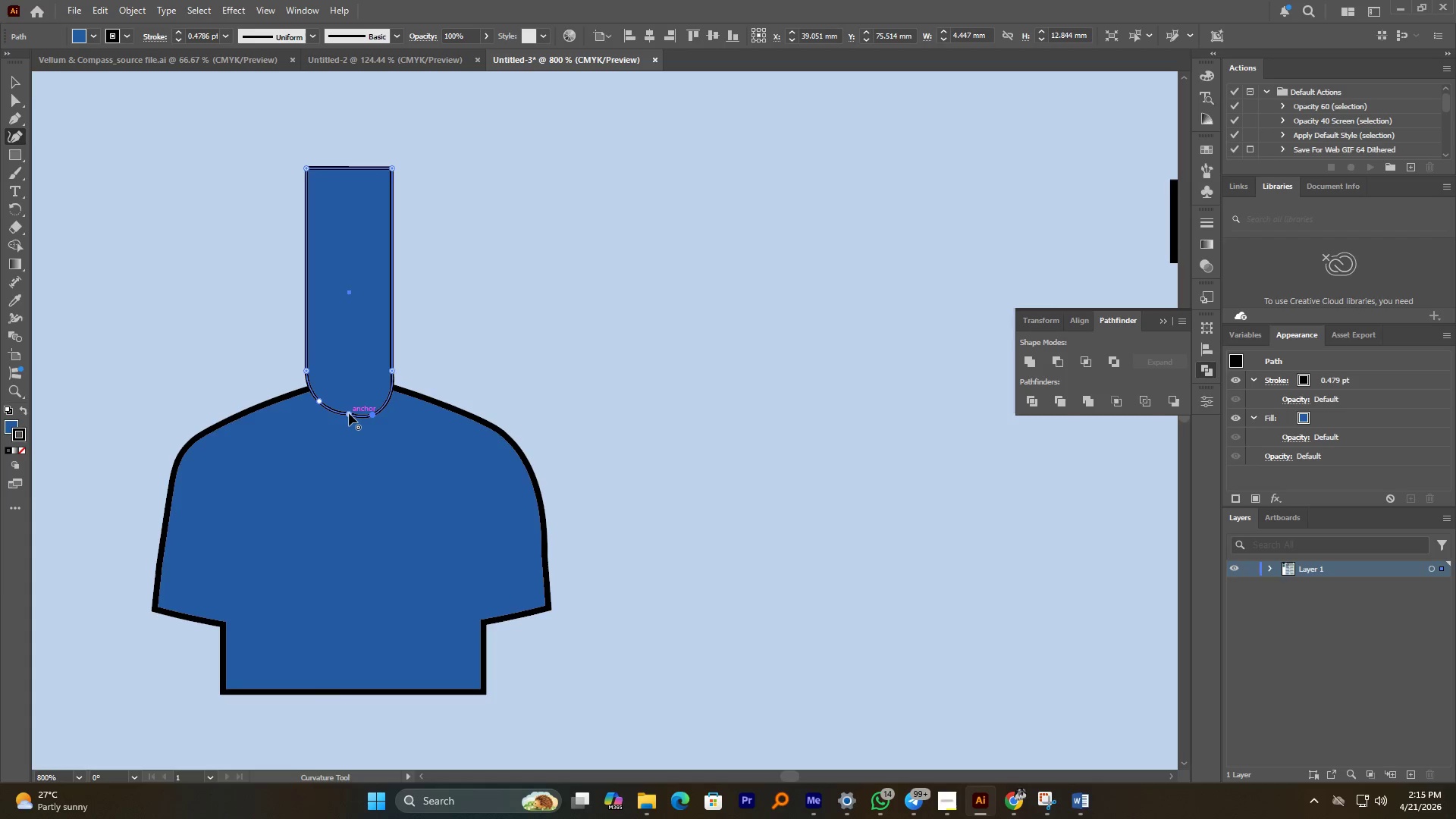 
left_click_drag(start_coordinate=[349, 413], to_coordinate=[334, 413])
 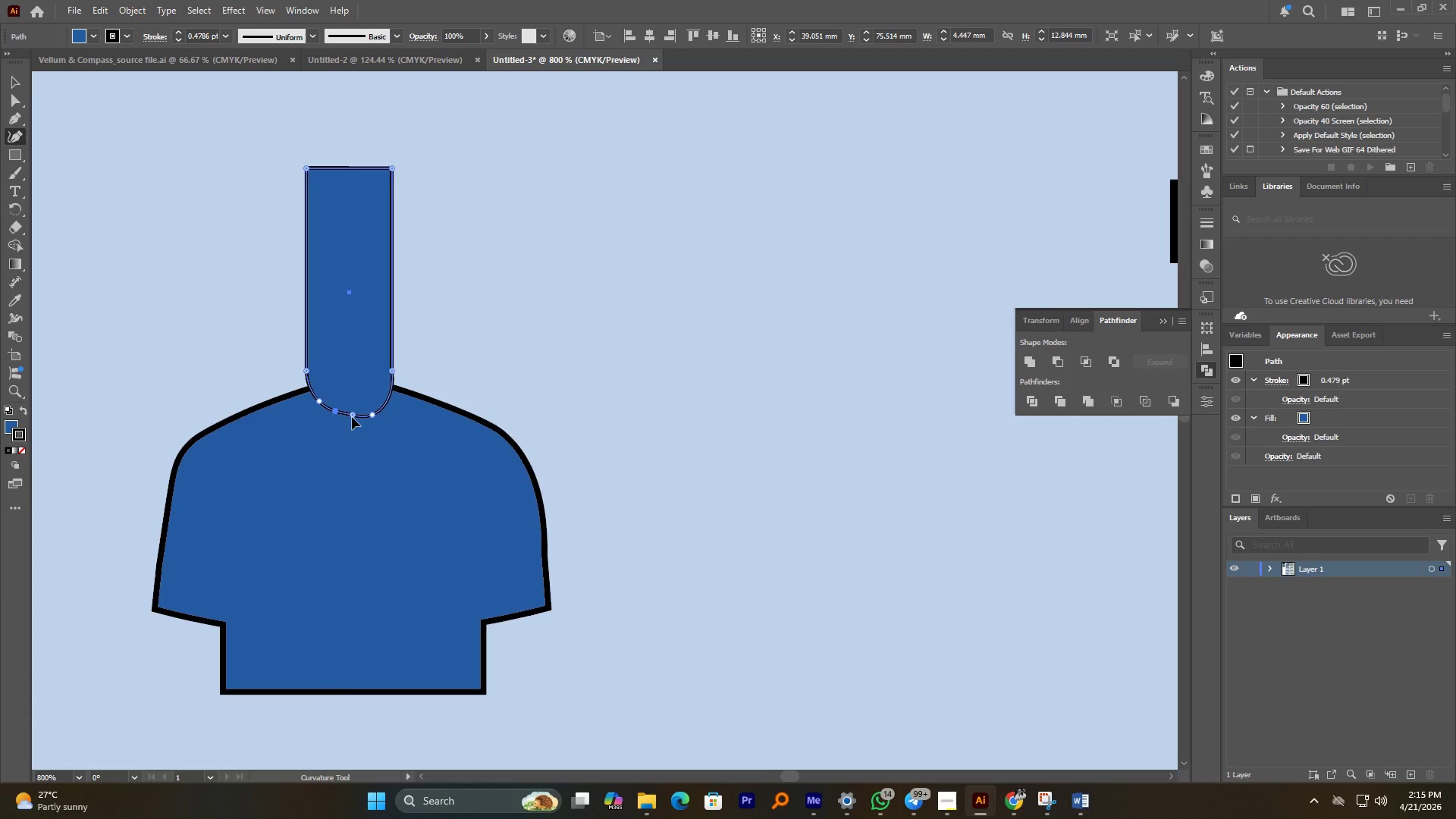 
left_click_drag(start_coordinate=[369, 416], to_coordinate=[380, 406])
 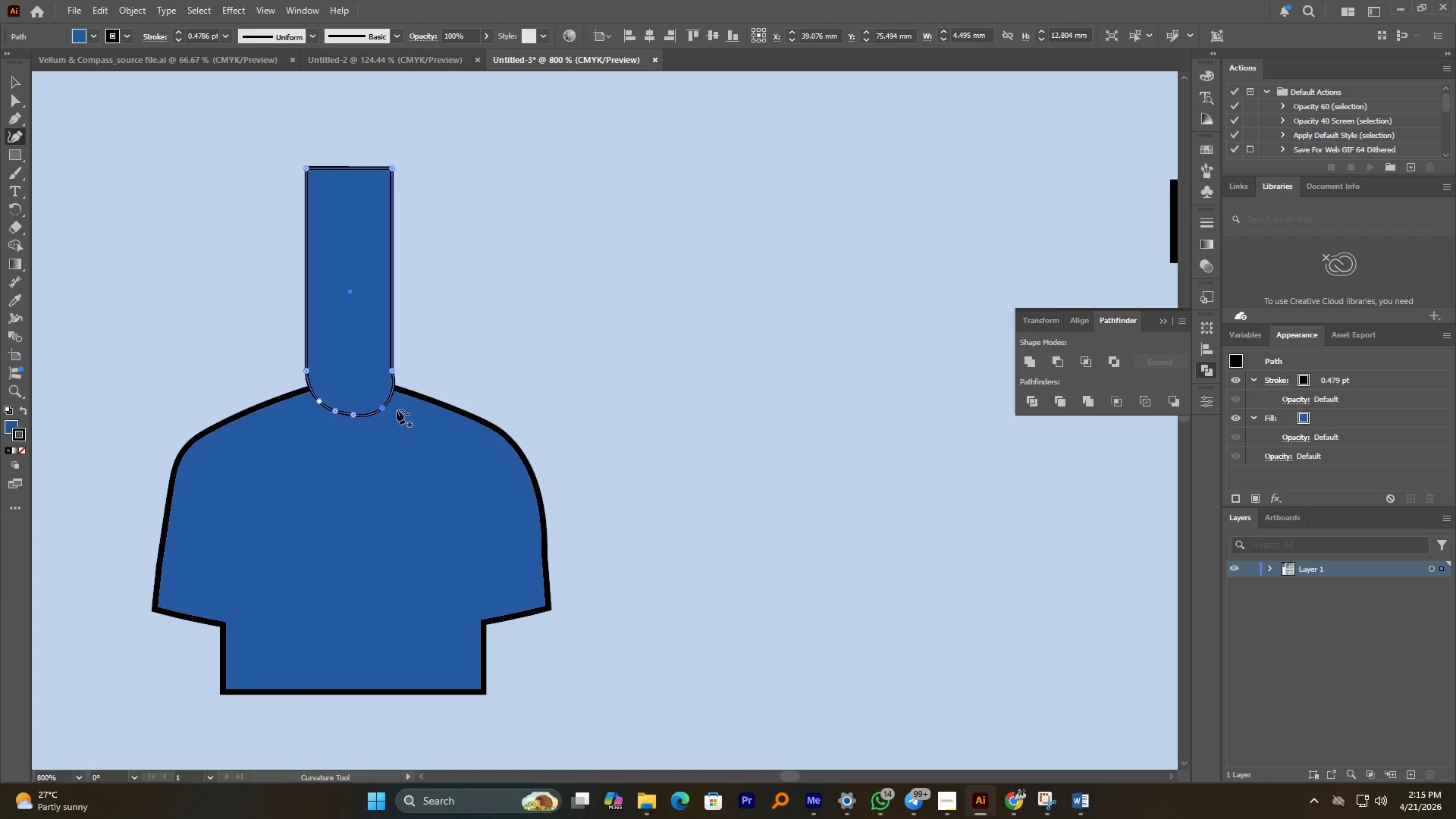 
hold_key(key=AltLeft, duration=1.89)
scroll: coordinate [354, 405], scroll_direction: up, amount: 2.0
 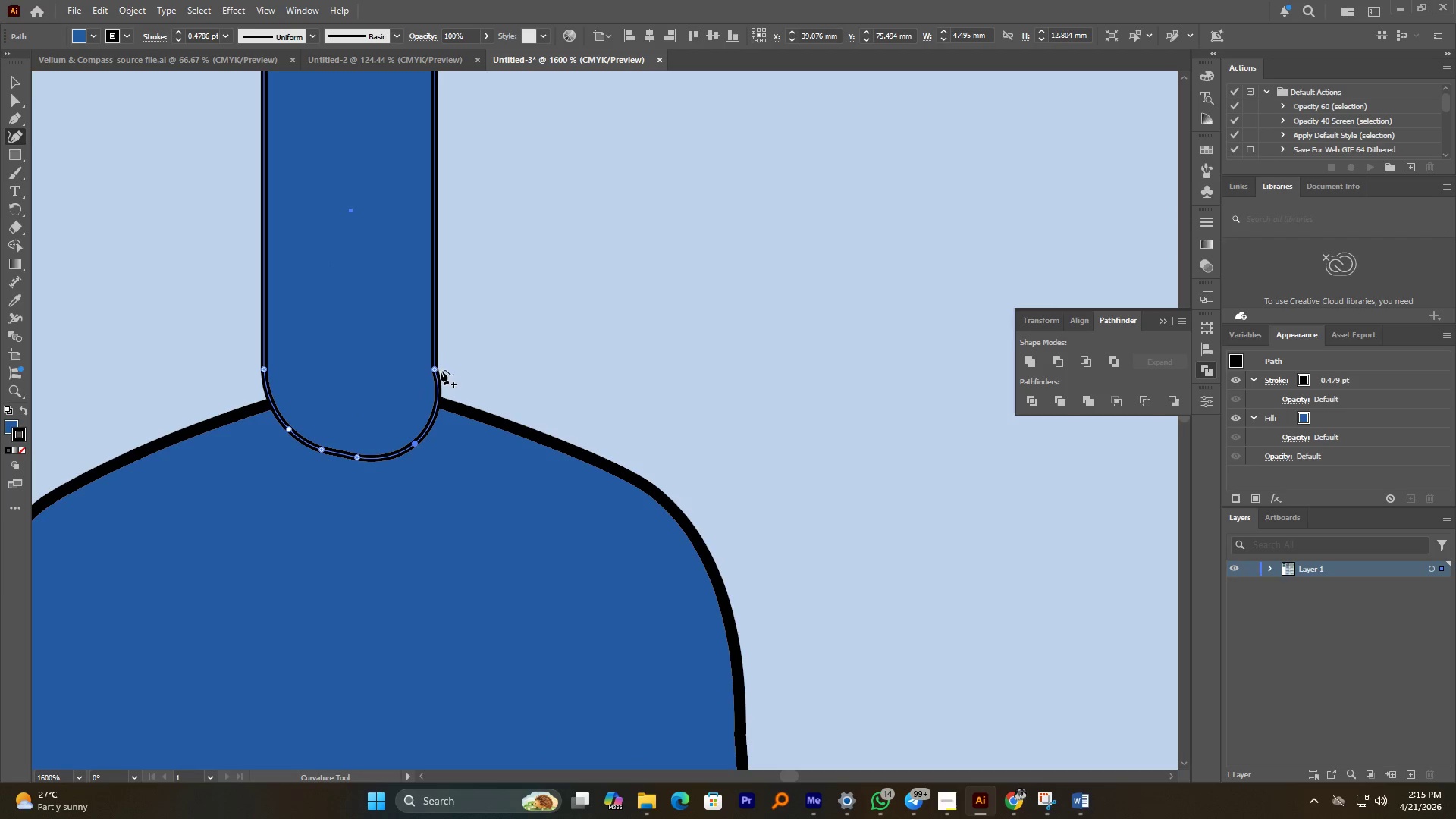 
left_click_drag(start_coordinate=[437, 370], to_coordinate=[449, 369])
 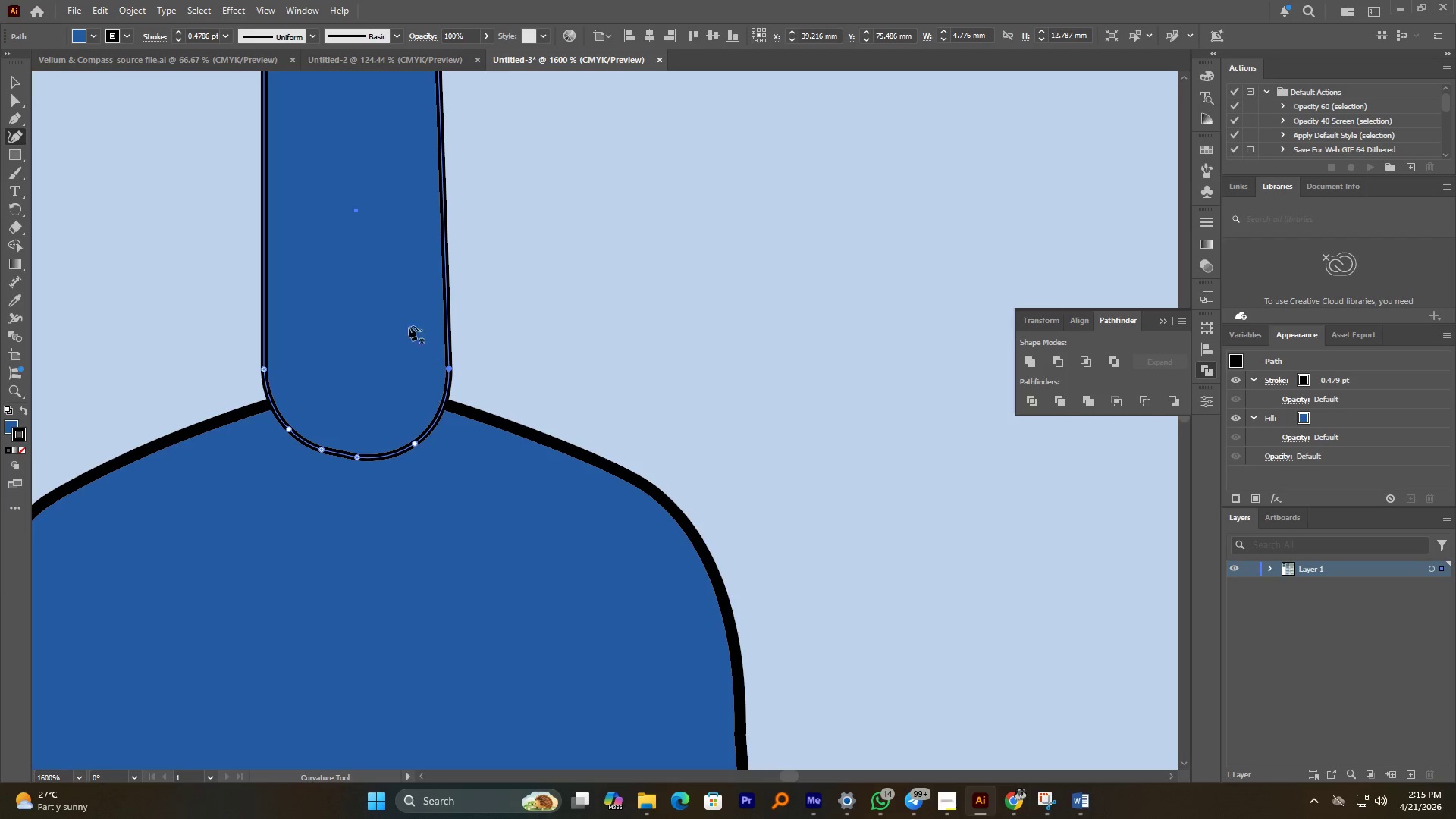 
left_click([17, 80])
 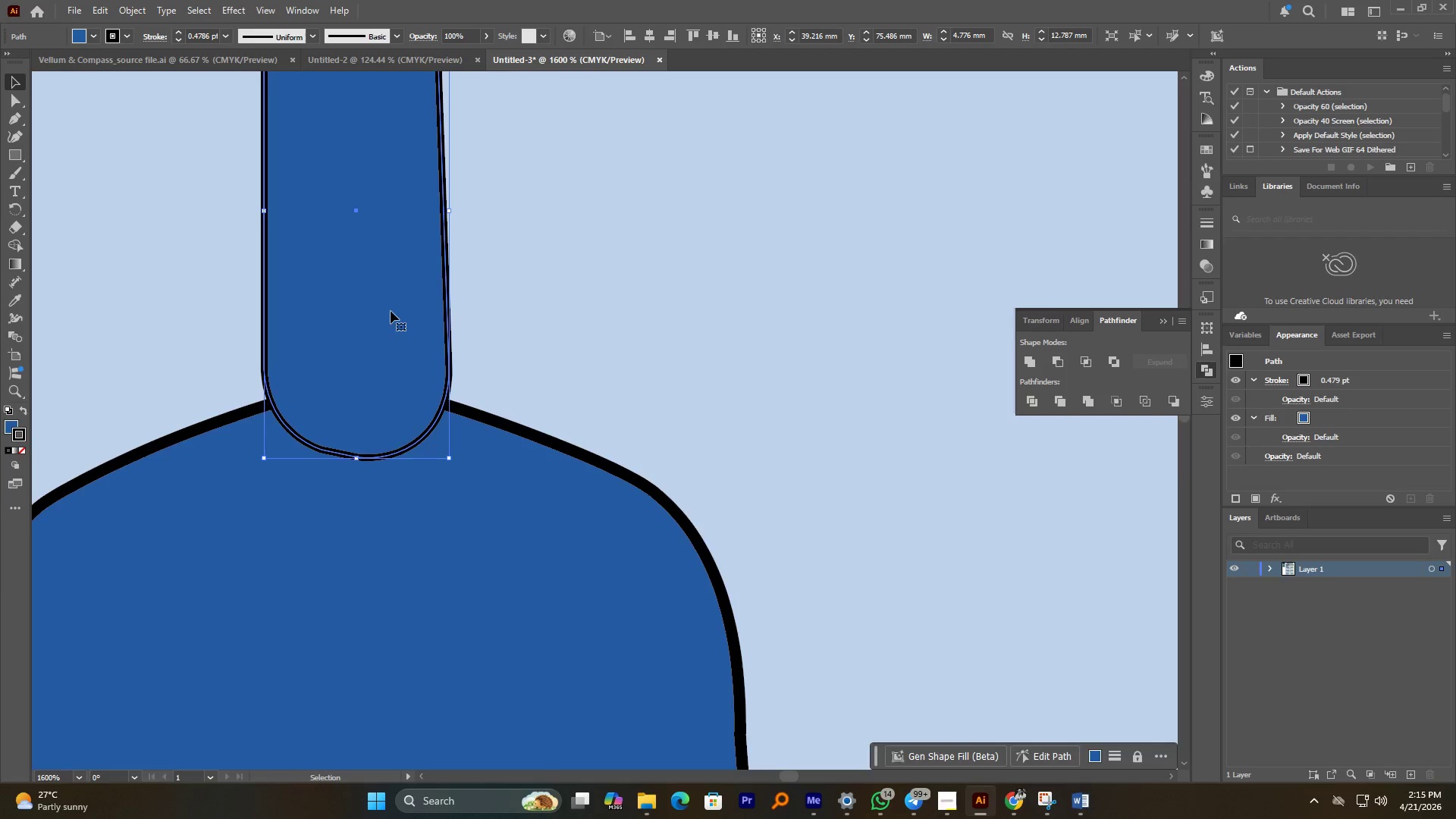 
left_click_drag(start_coordinate=[391, 311], to_coordinate=[393, 350])
 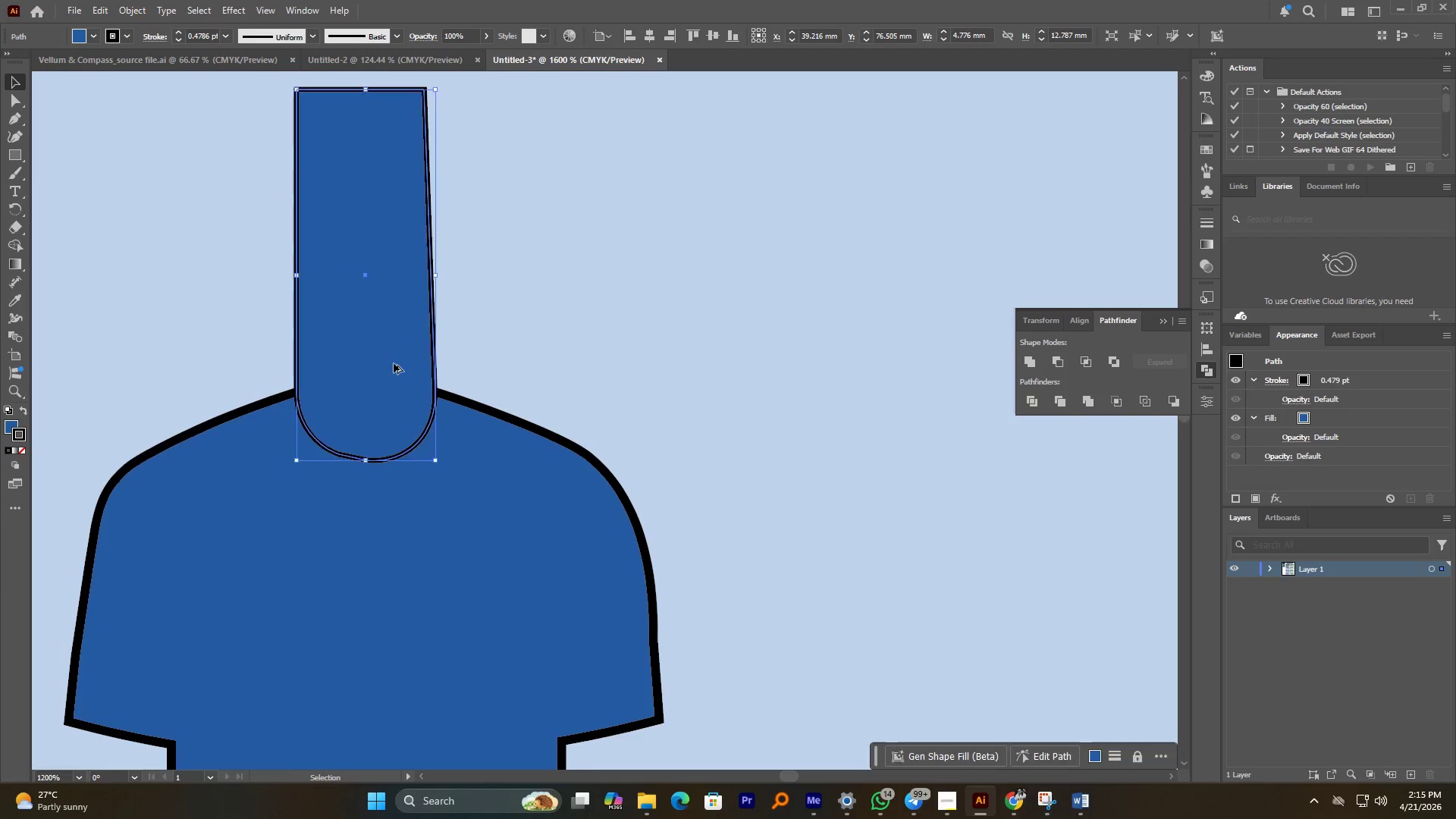 
hold_key(key=ShiftLeft, duration=1.7)
 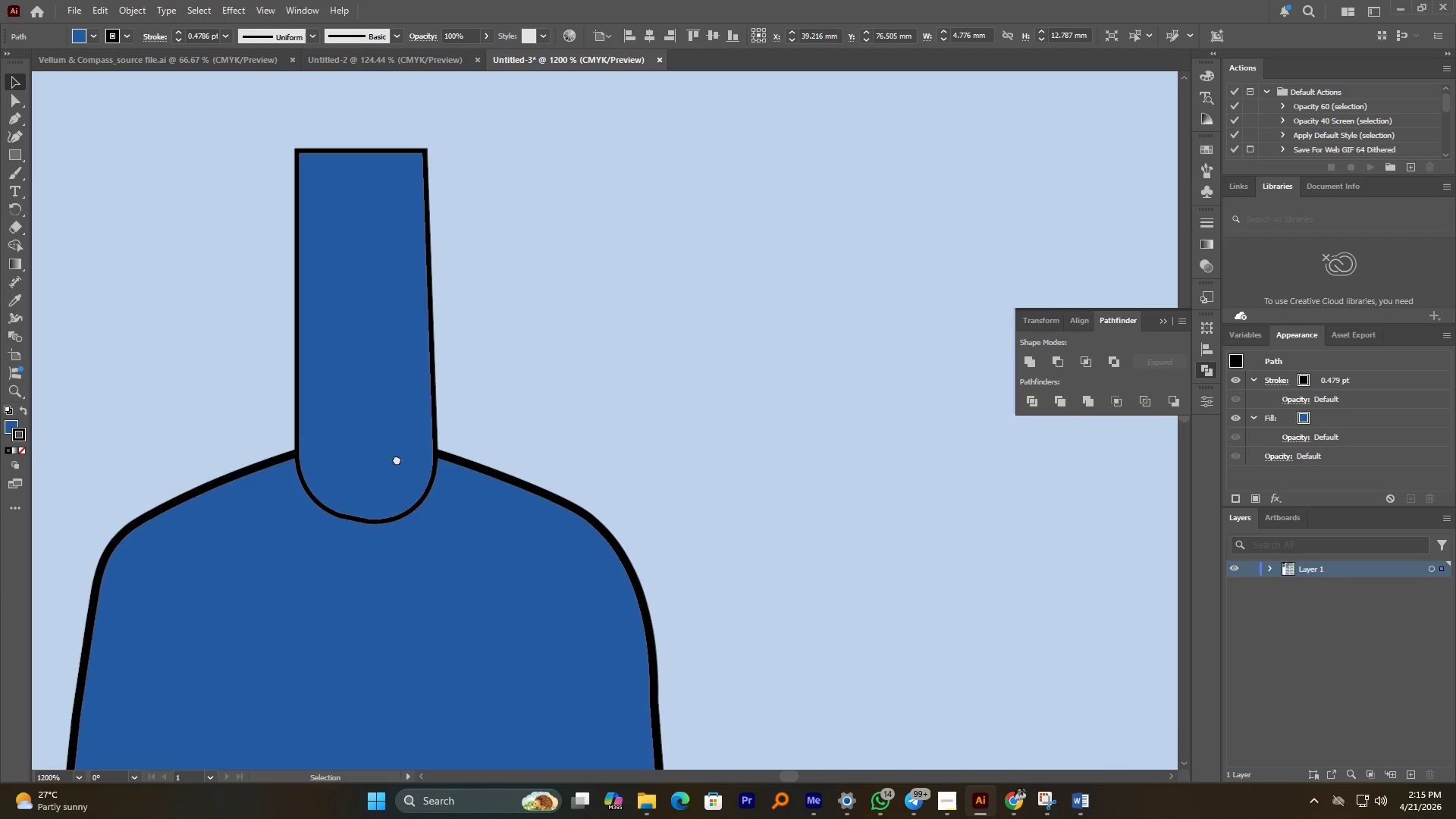 
hold_key(key=AltLeft, duration=0.8)
scroll: coordinate [393, 350], scroll_direction: down, amount: 1.0
 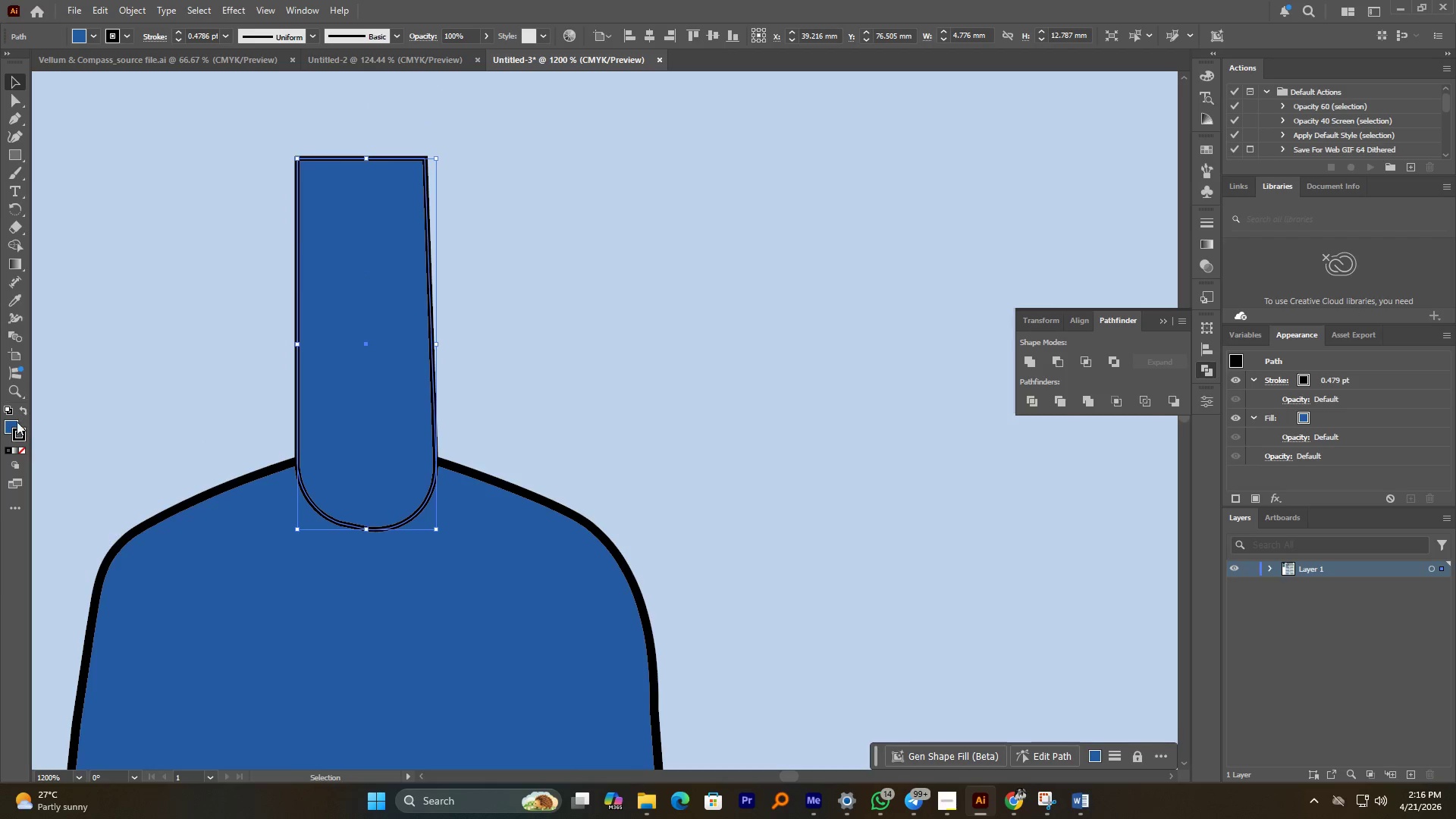 
double_click([12, 422])
 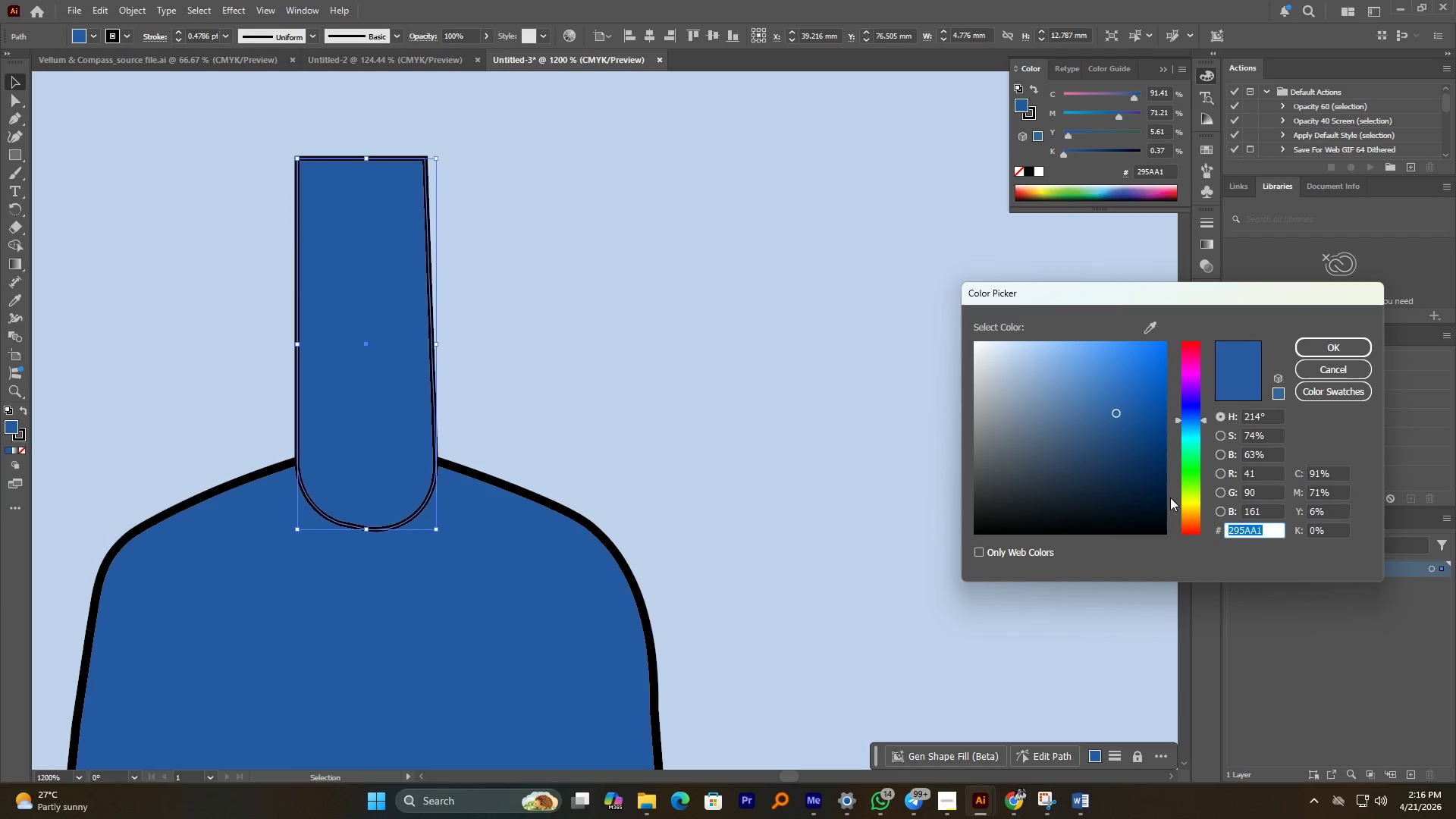 
left_click_drag(start_coordinate=[1193, 526], to_coordinate=[1195, 521])
 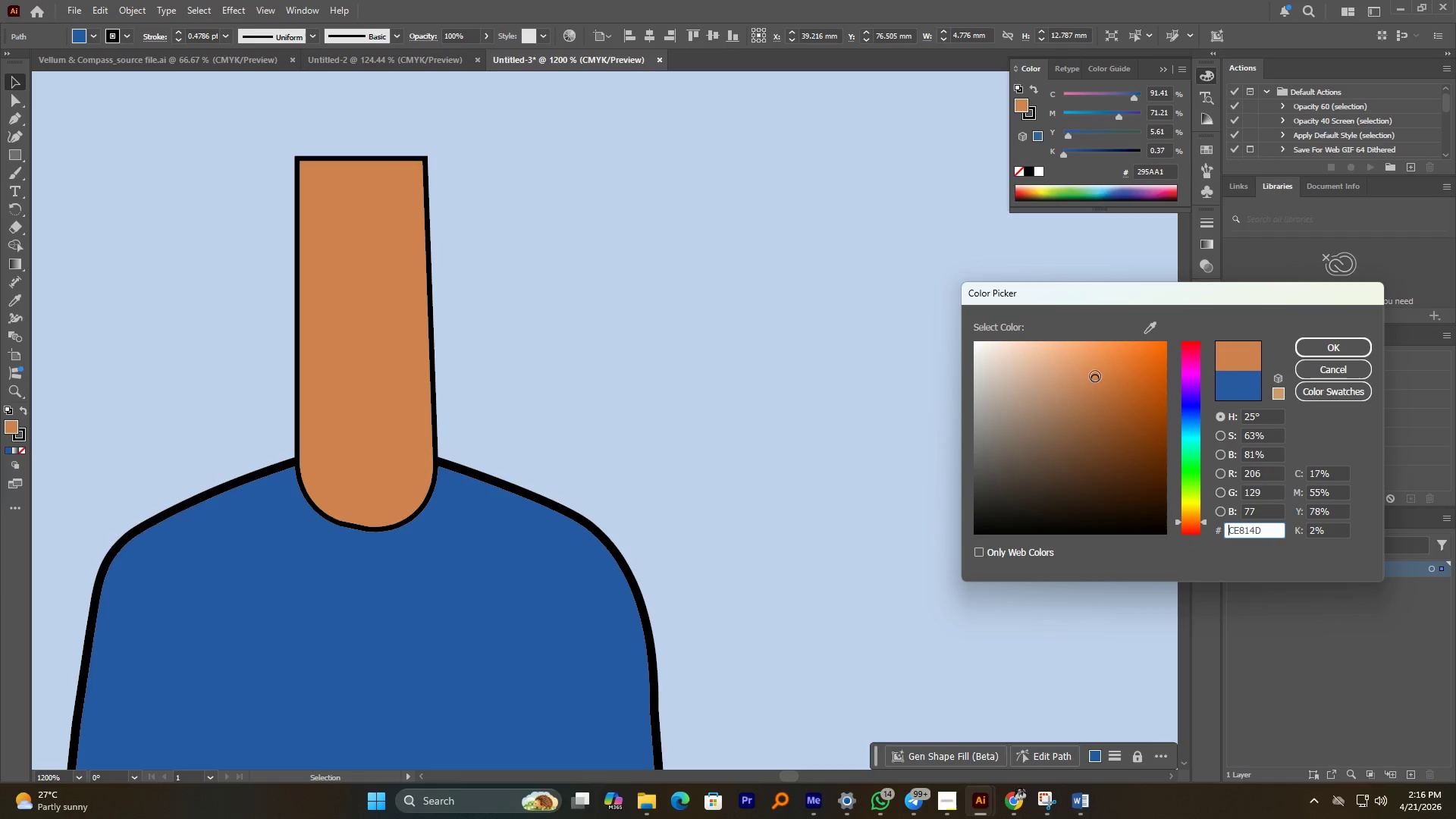 
double_click([1092, 375])
 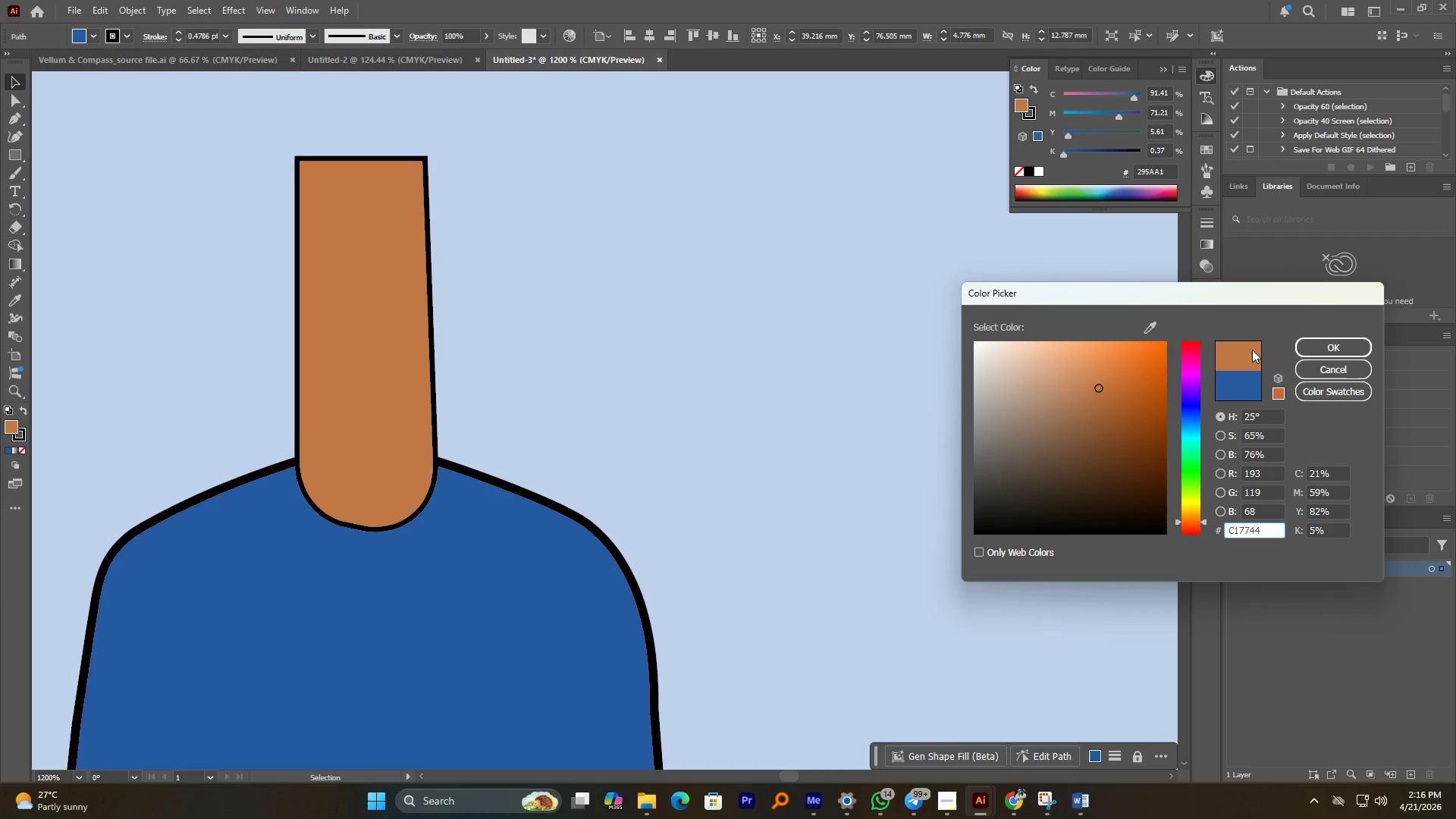 
left_click([1319, 350])
 